 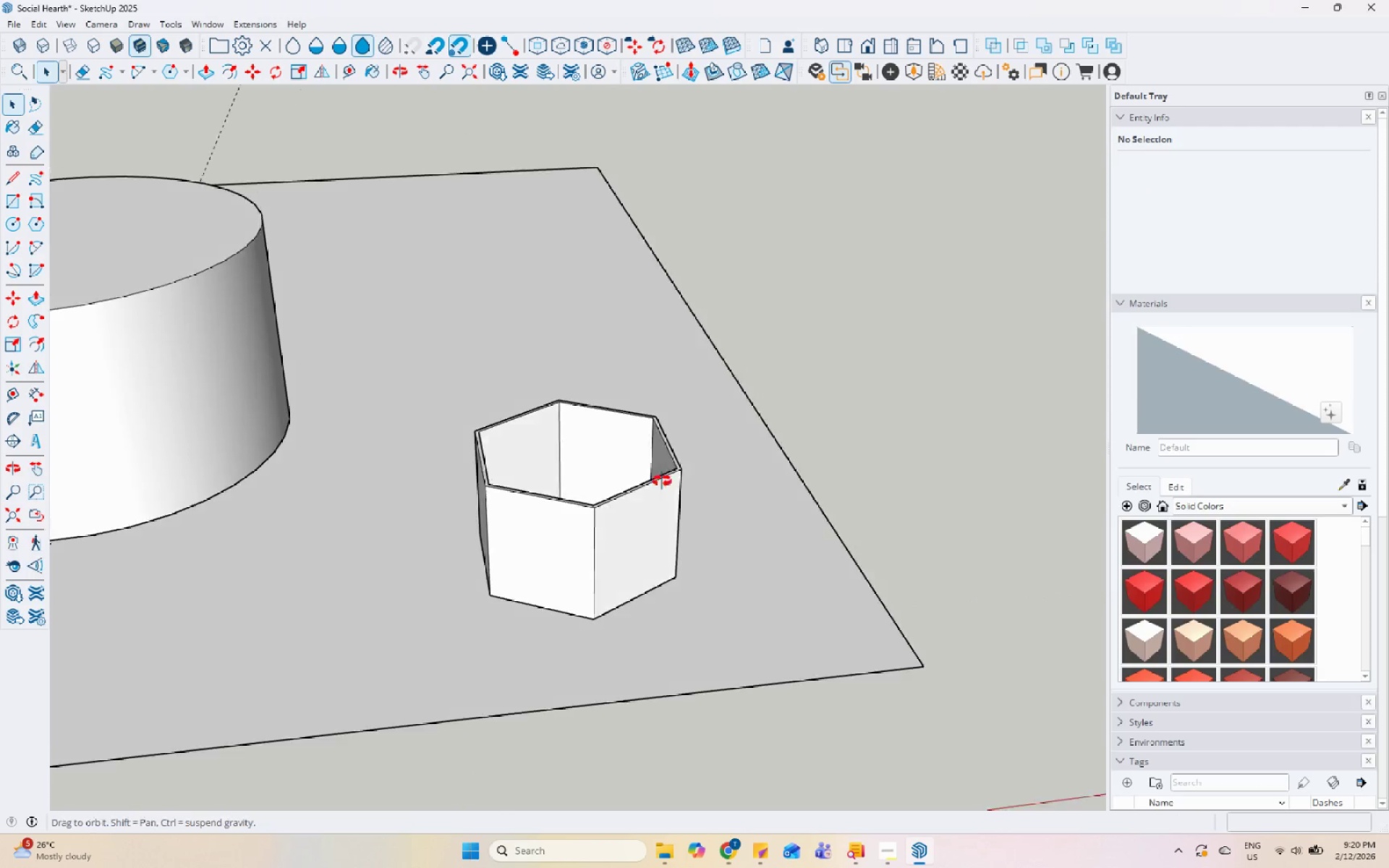 
scroll: coordinate [642, 590], scroll_direction: up, amount: 5.0
 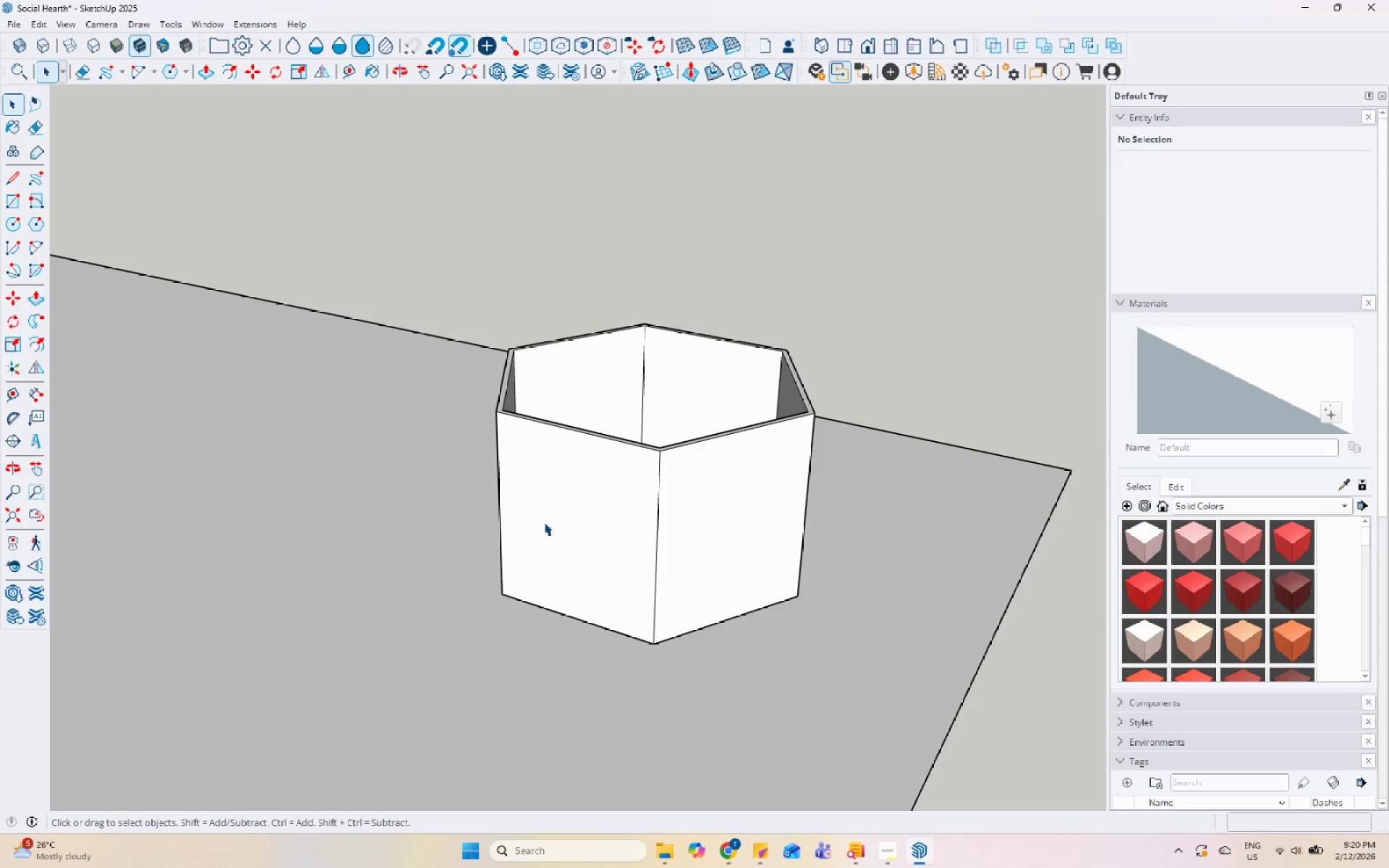 
left_click([544, 522])
 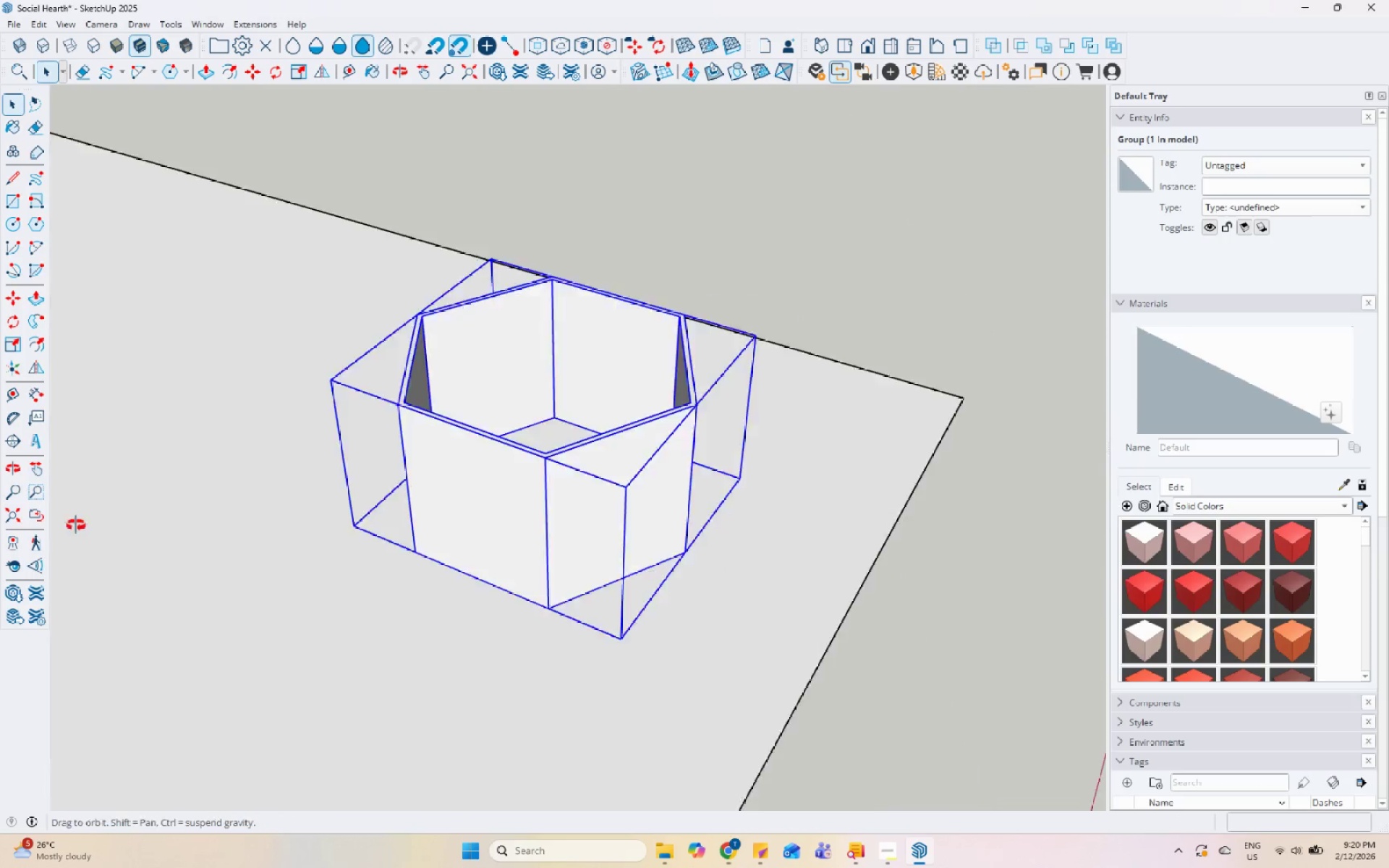 
left_click([482, 461])
 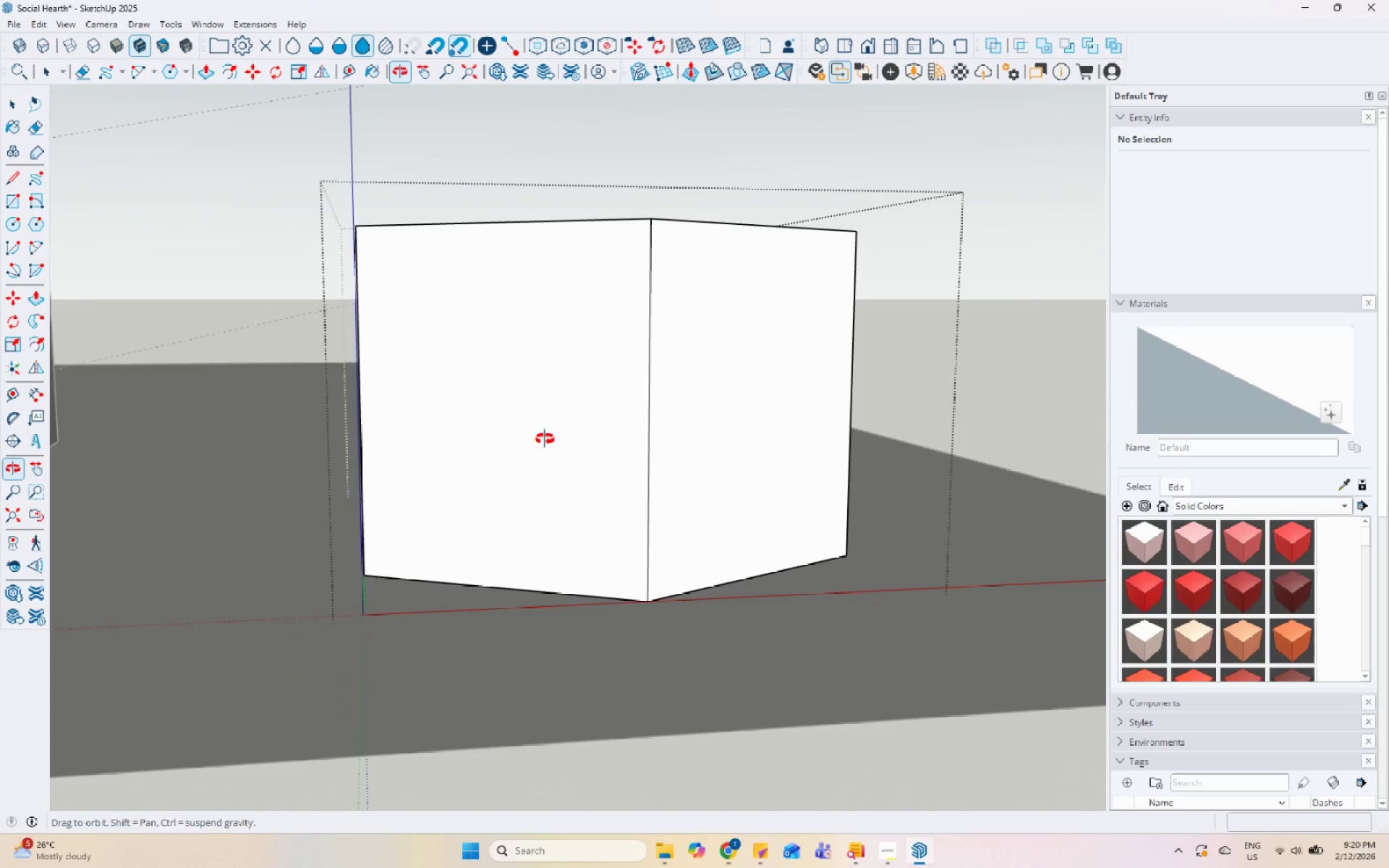 
scroll: coordinate [482, 461], scroll_direction: up, amount: 6.0
 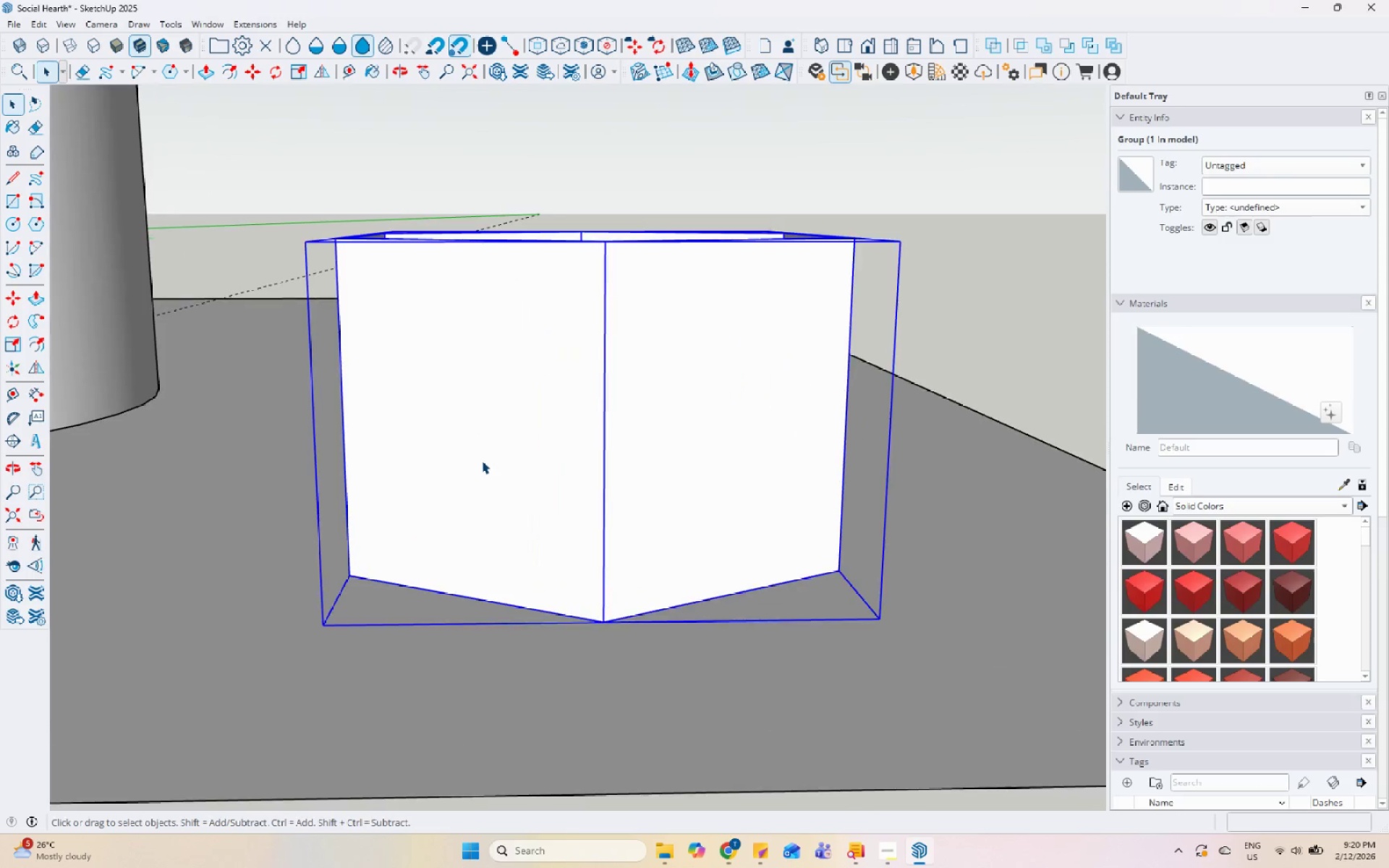 
left_click([545, 438])
 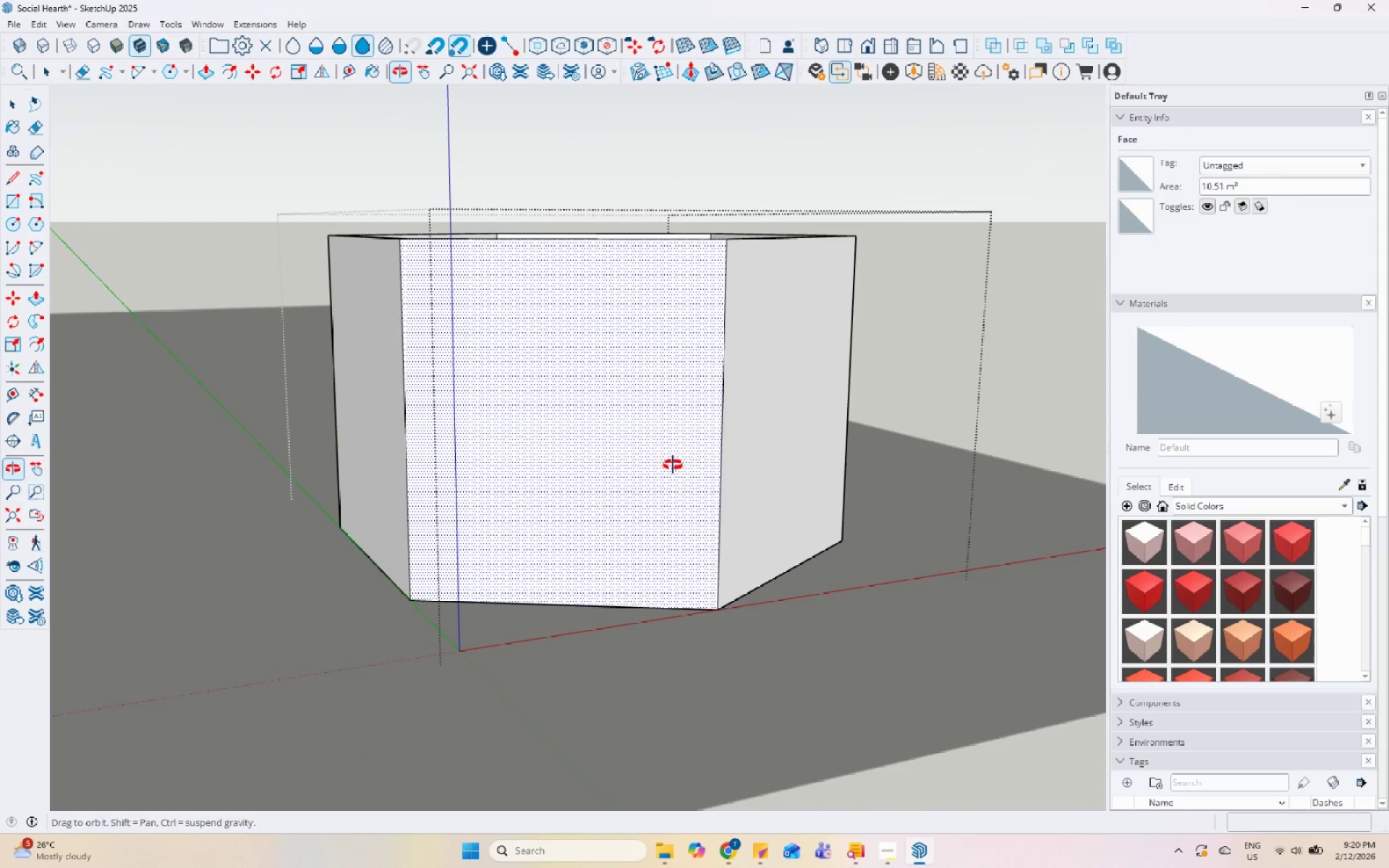 
key(Escape)
 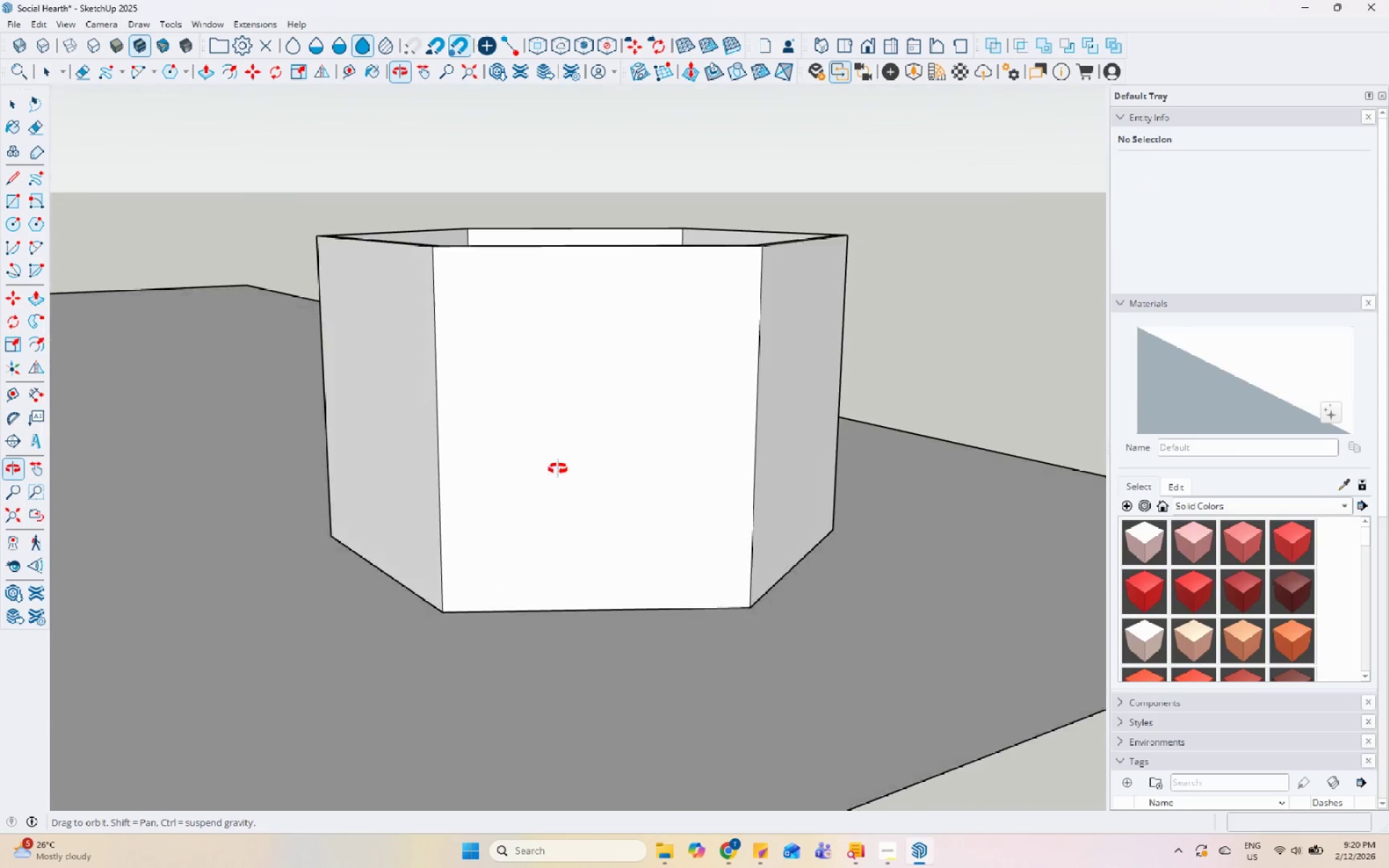 
scroll: coordinate [567, 472], scroll_direction: up, amount: 3.0
 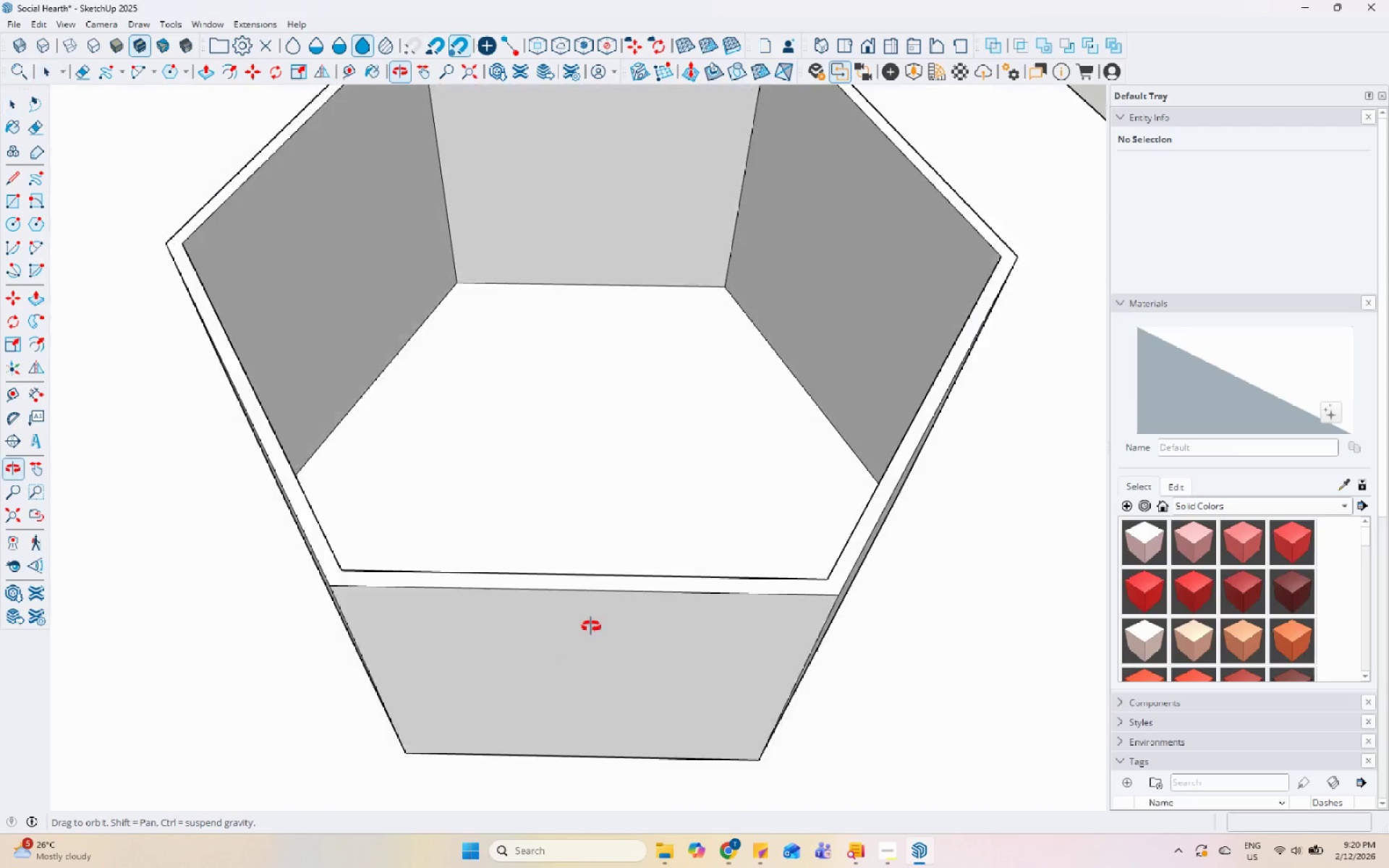 
left_click([603, 435])
 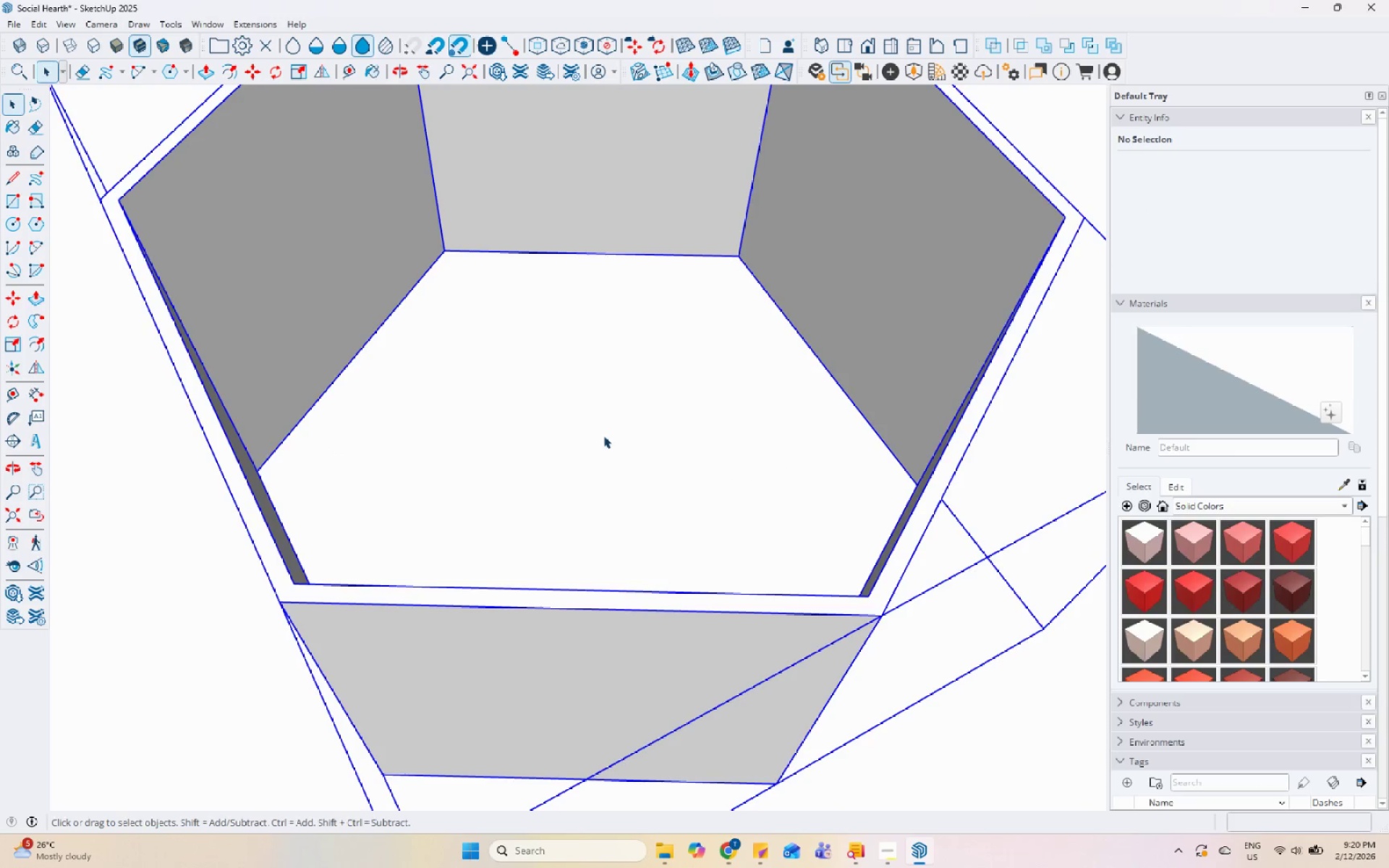 
scroll: coordinate [594, 564], scroll_direction: up, amount: 1.0
 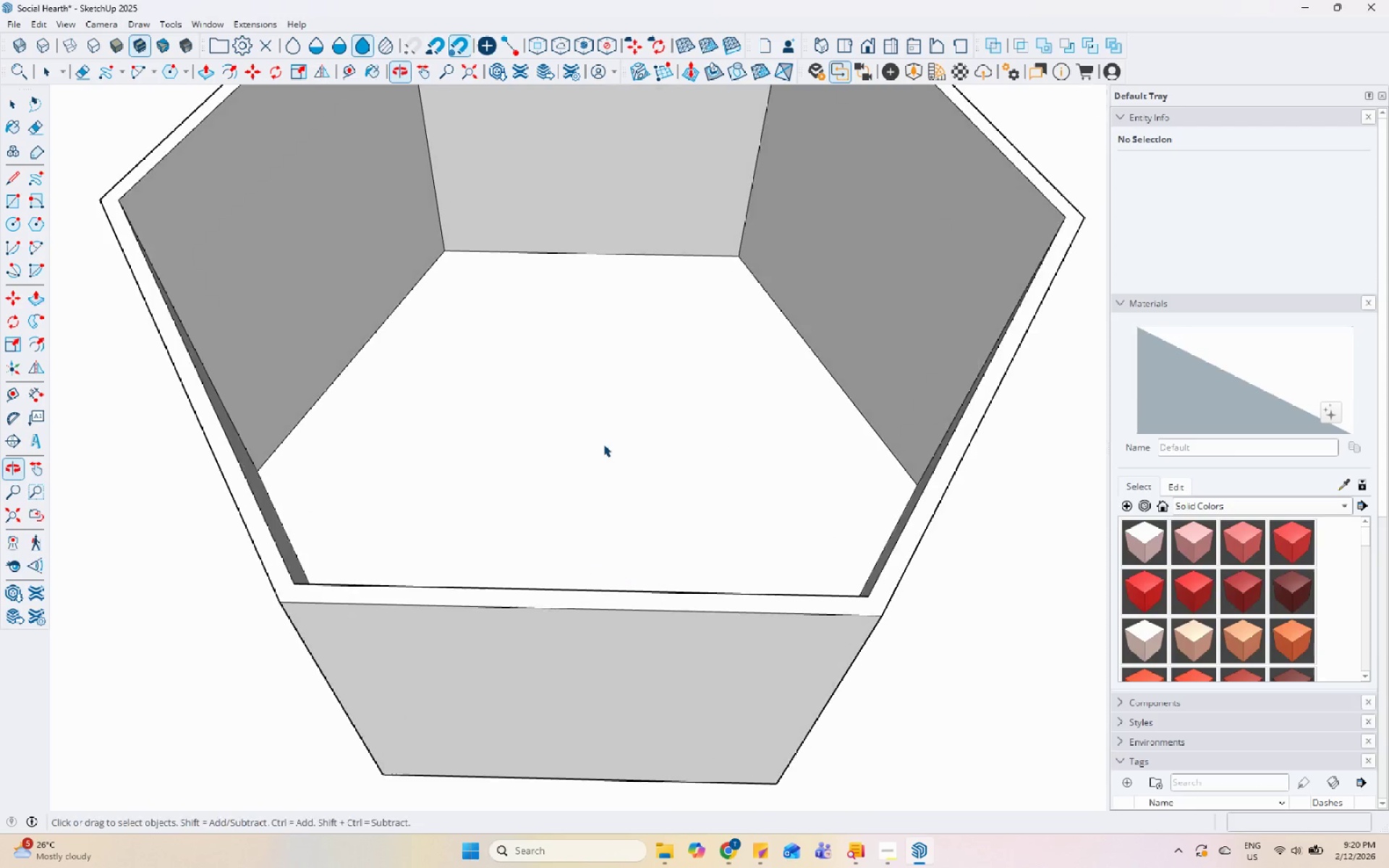 
double_click([612, 425])
 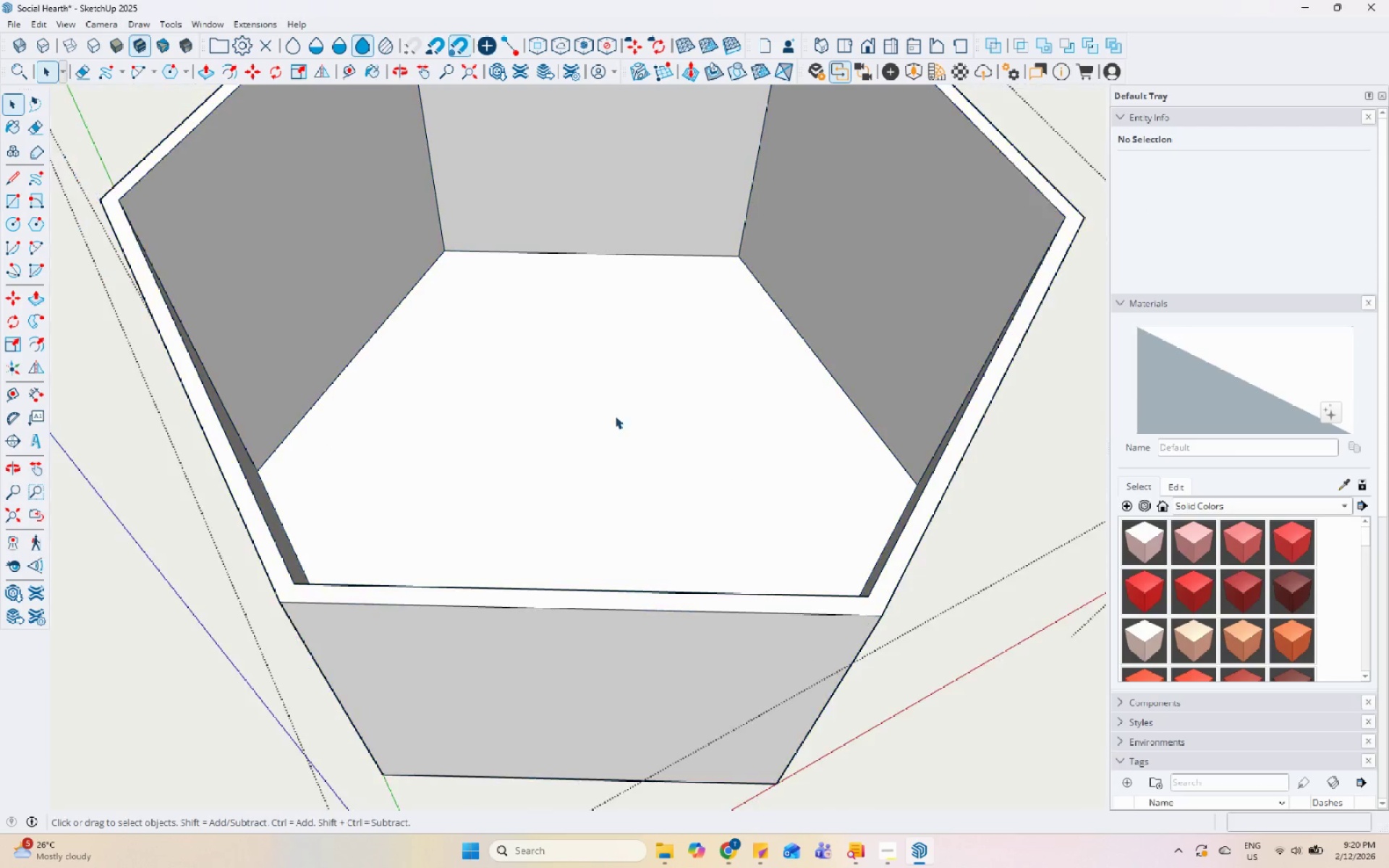 
triple_click([673, 376])
 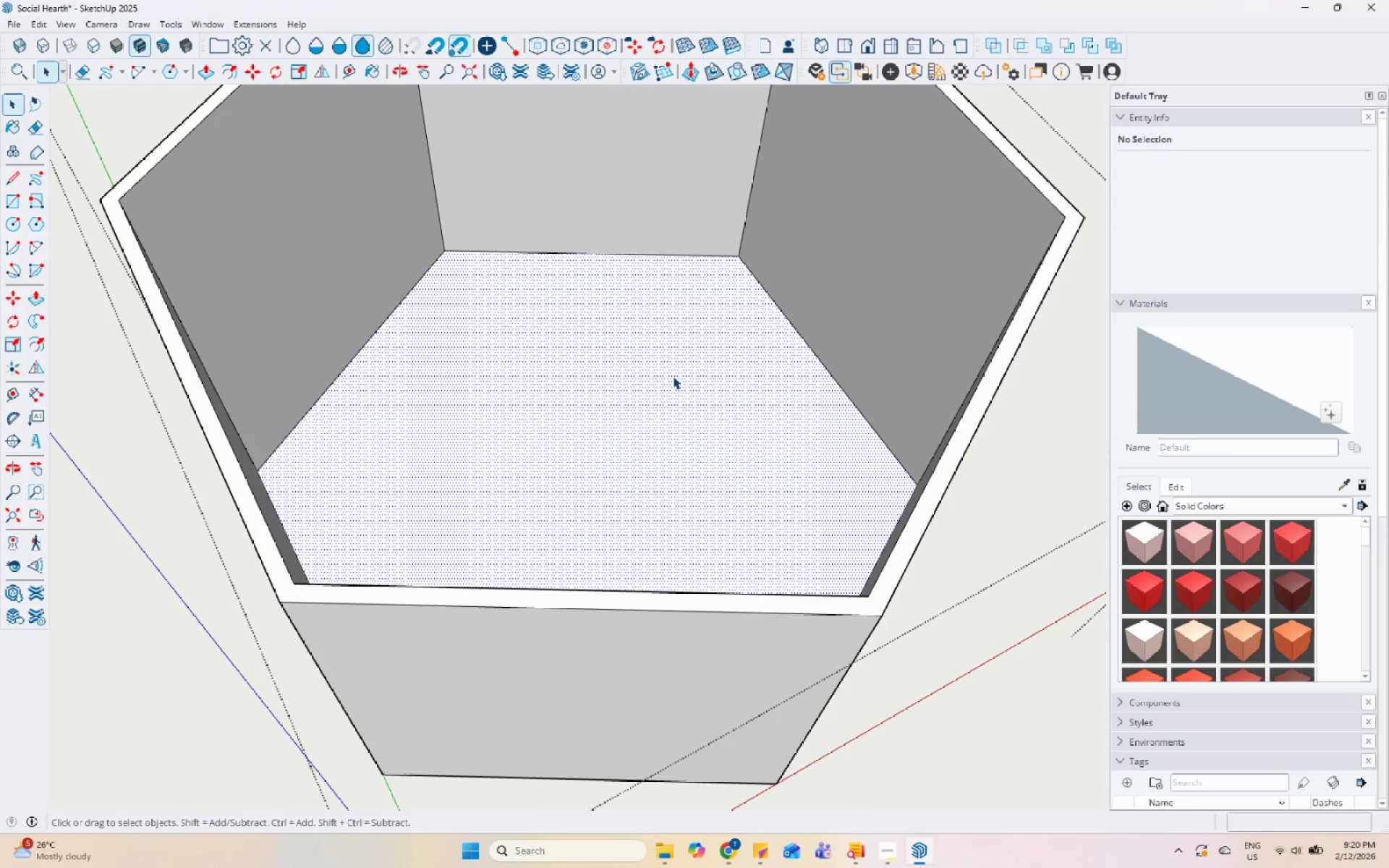 
key(P)
 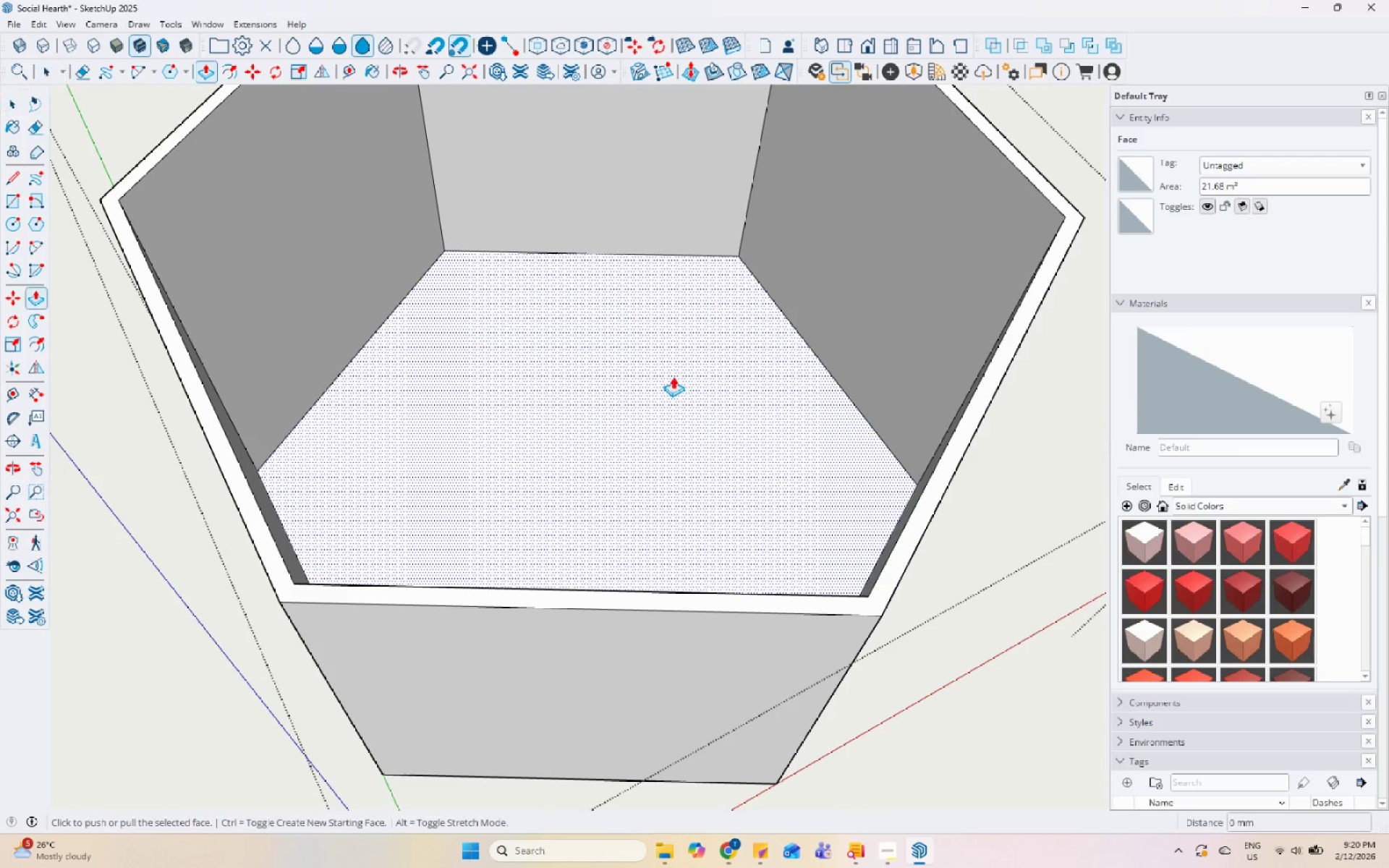 
left_click([673, 376])
 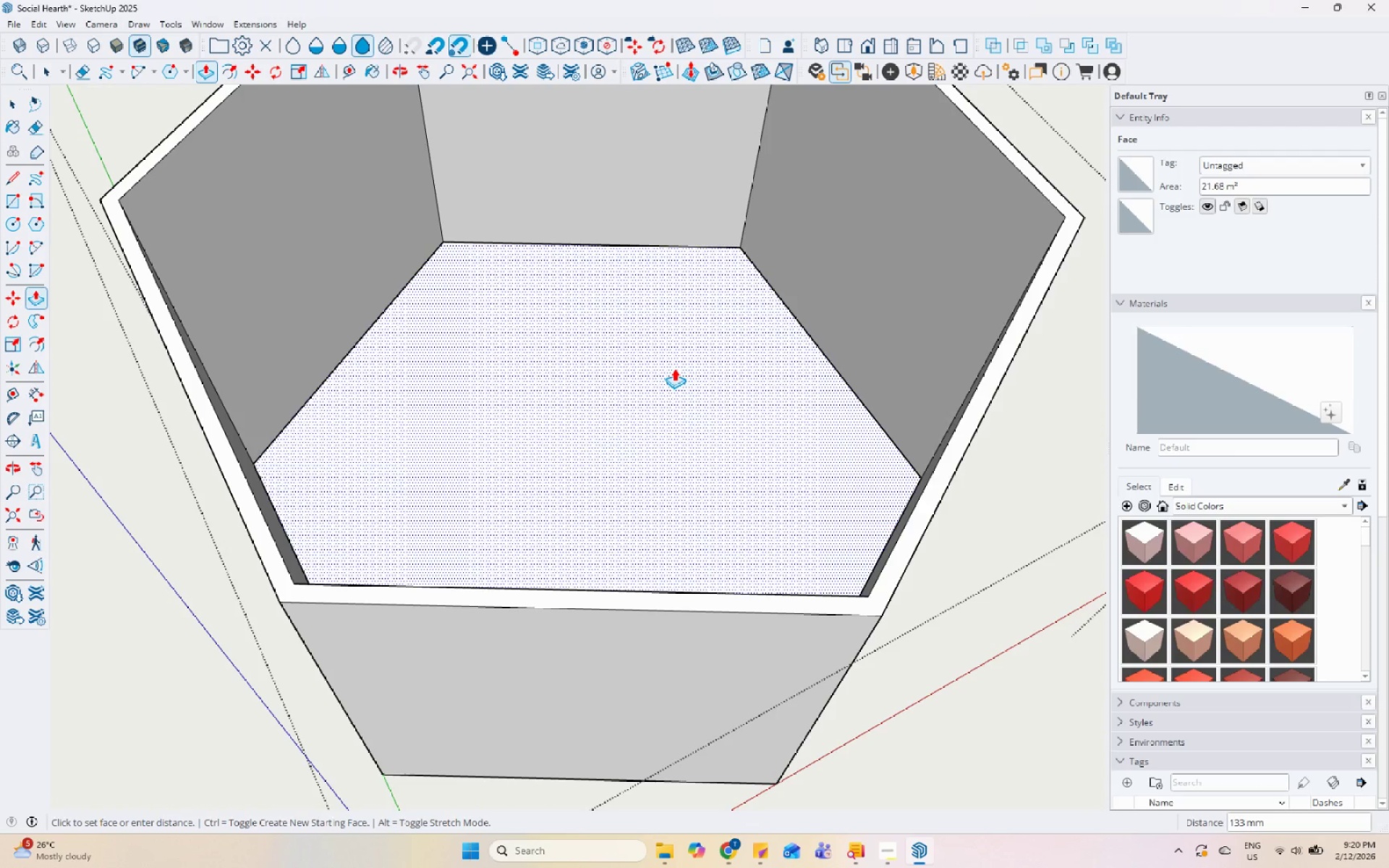 
key(Numpad2)
 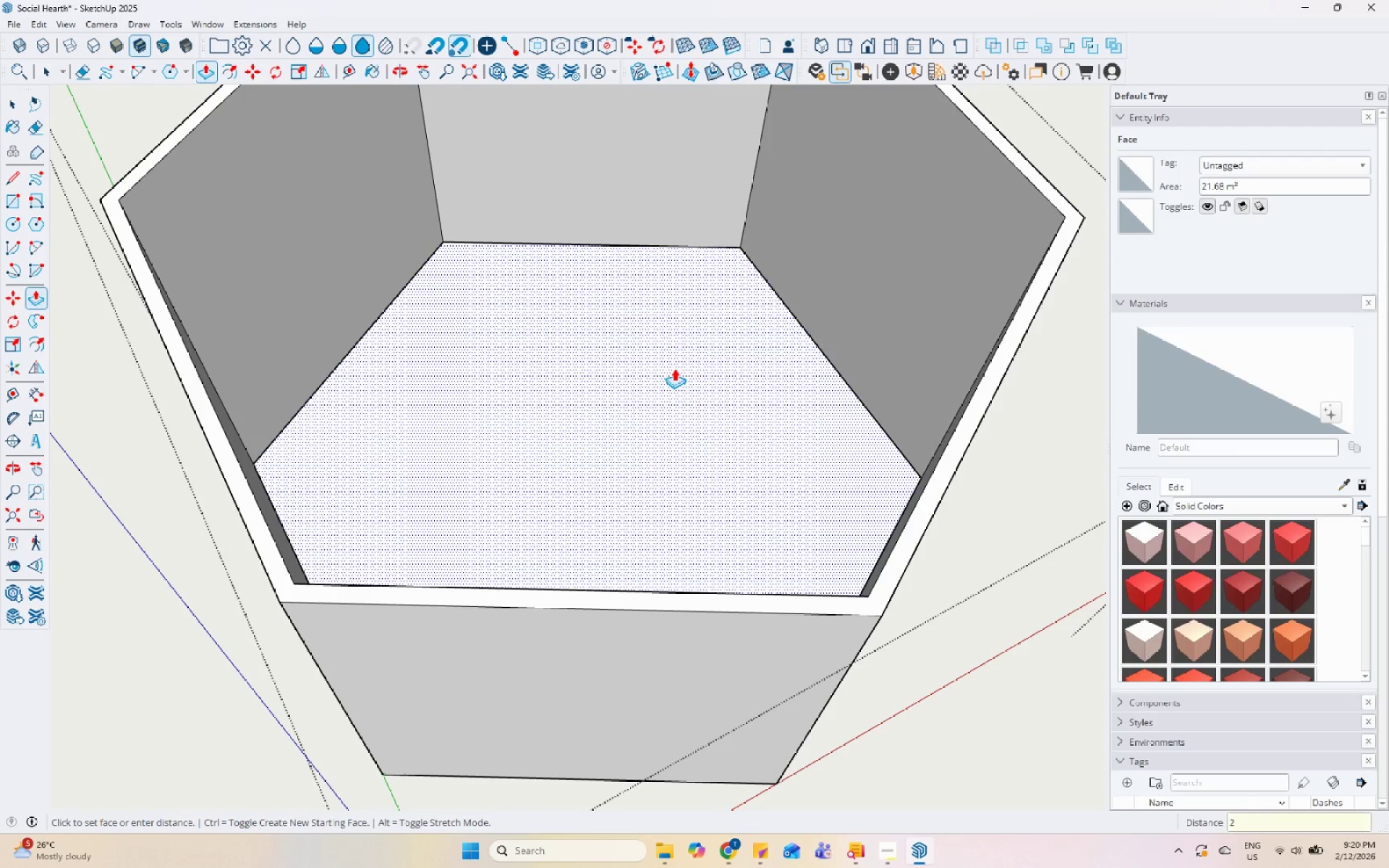 
key(Numpad0)
 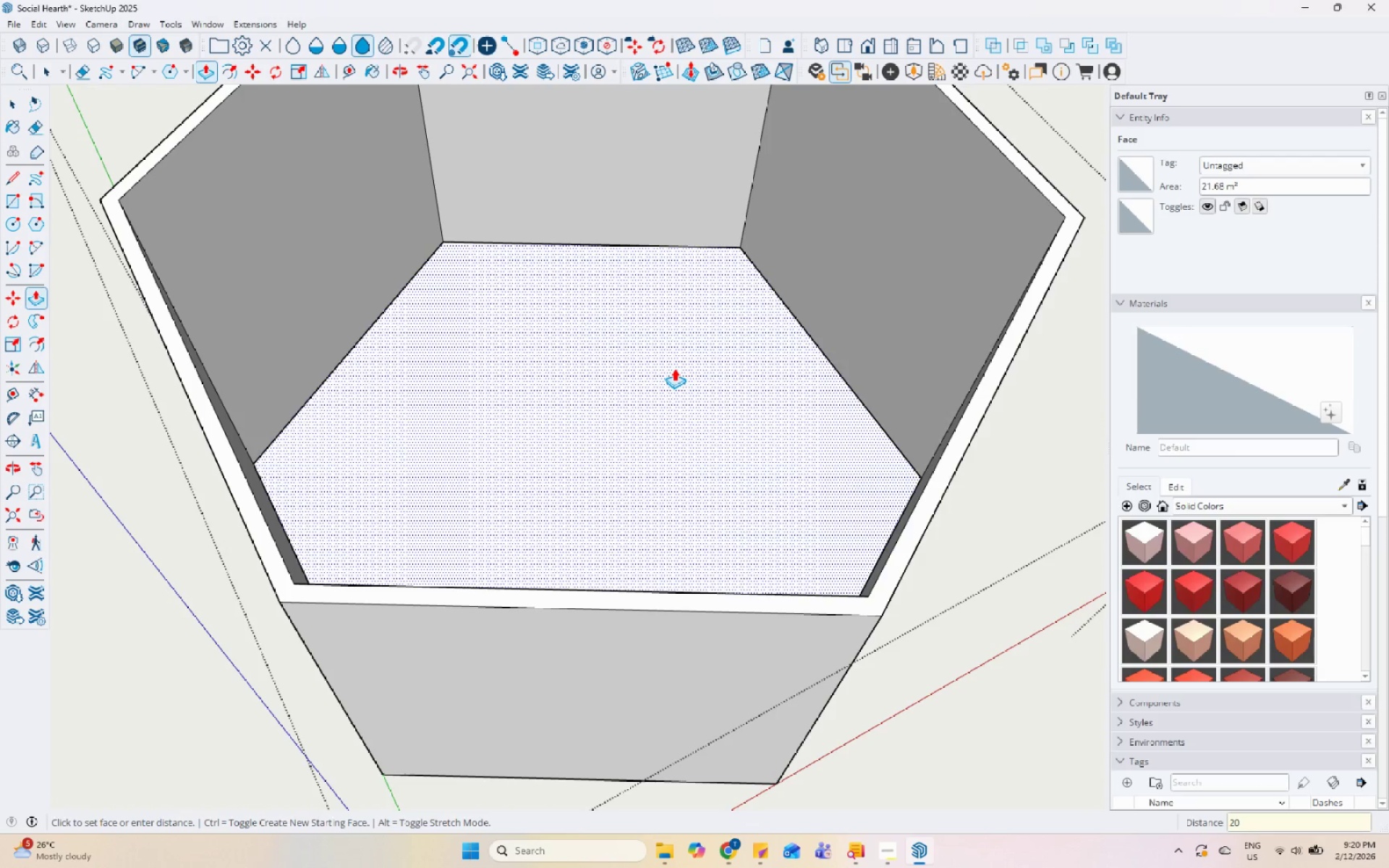 
key(Numpad0)
 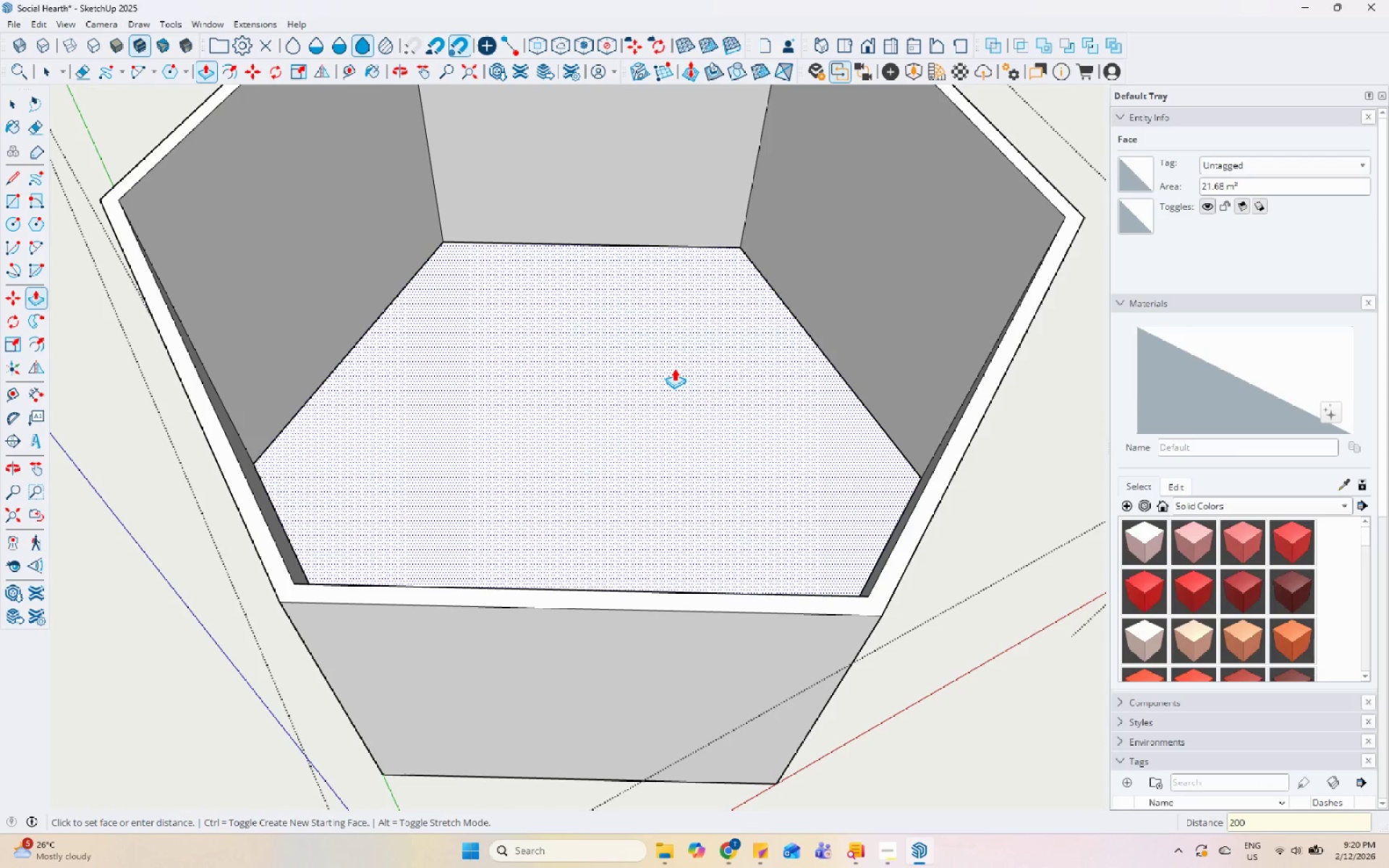 
key(Enter)
 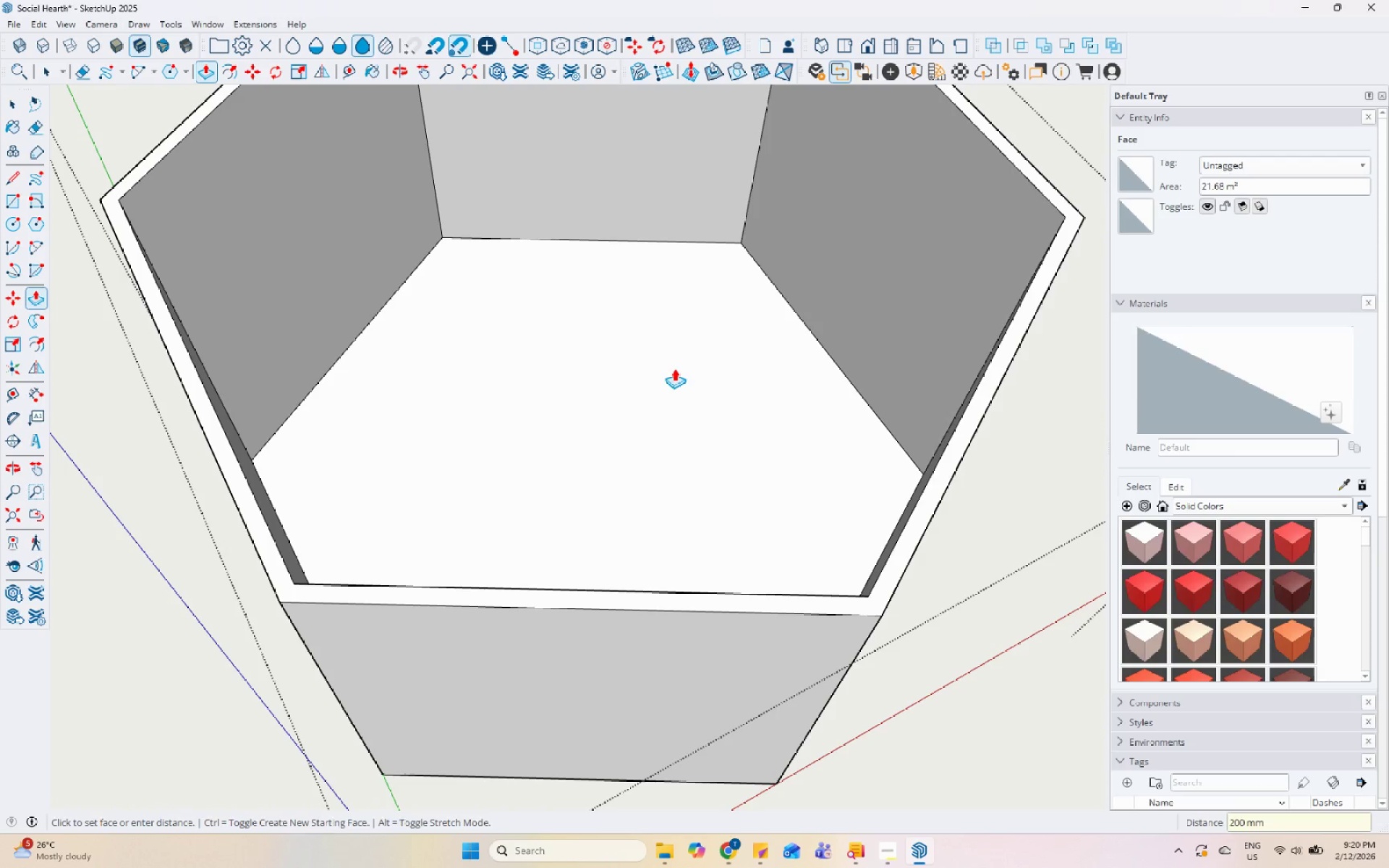 
key(Space)
 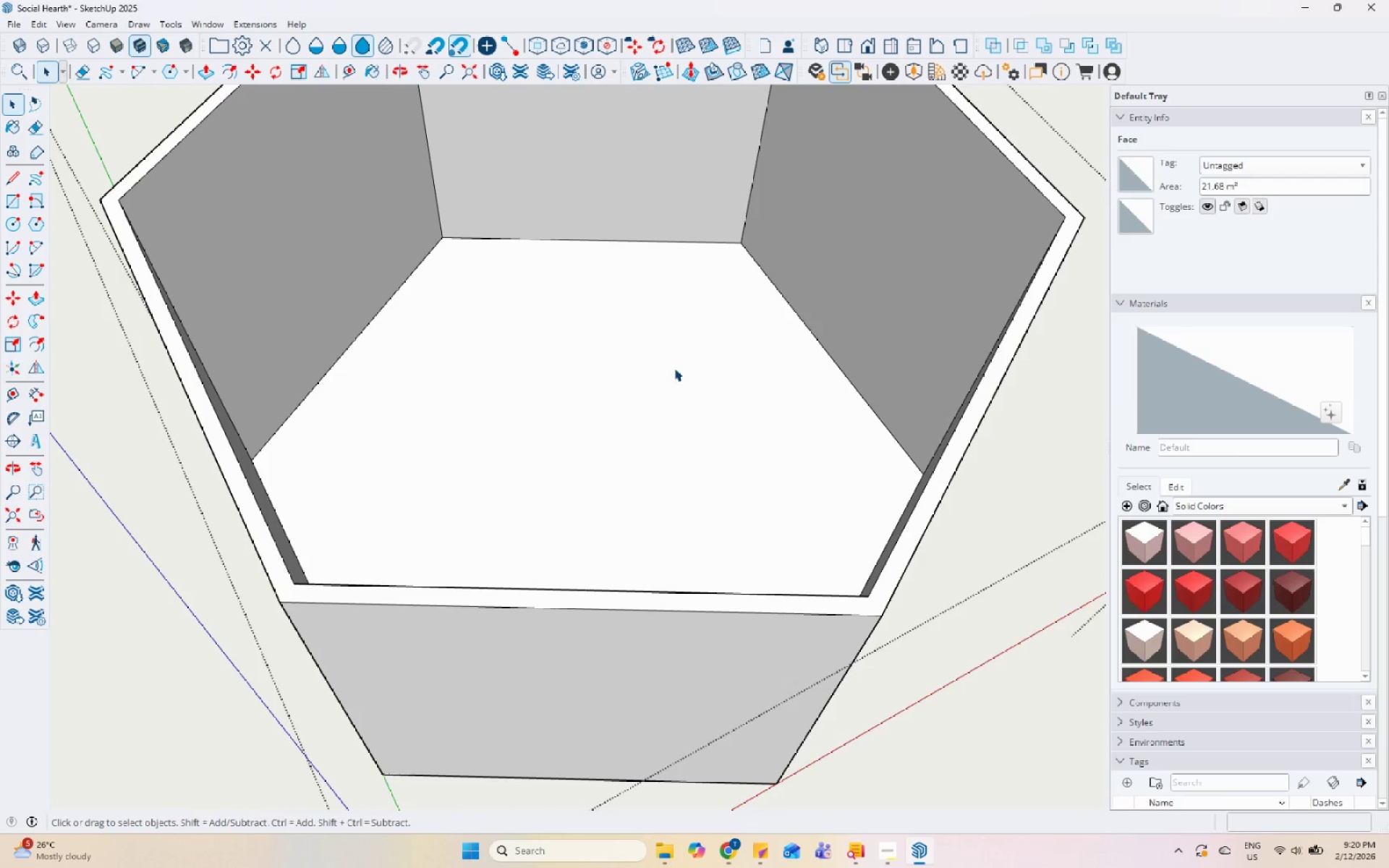 
key(Escape)
 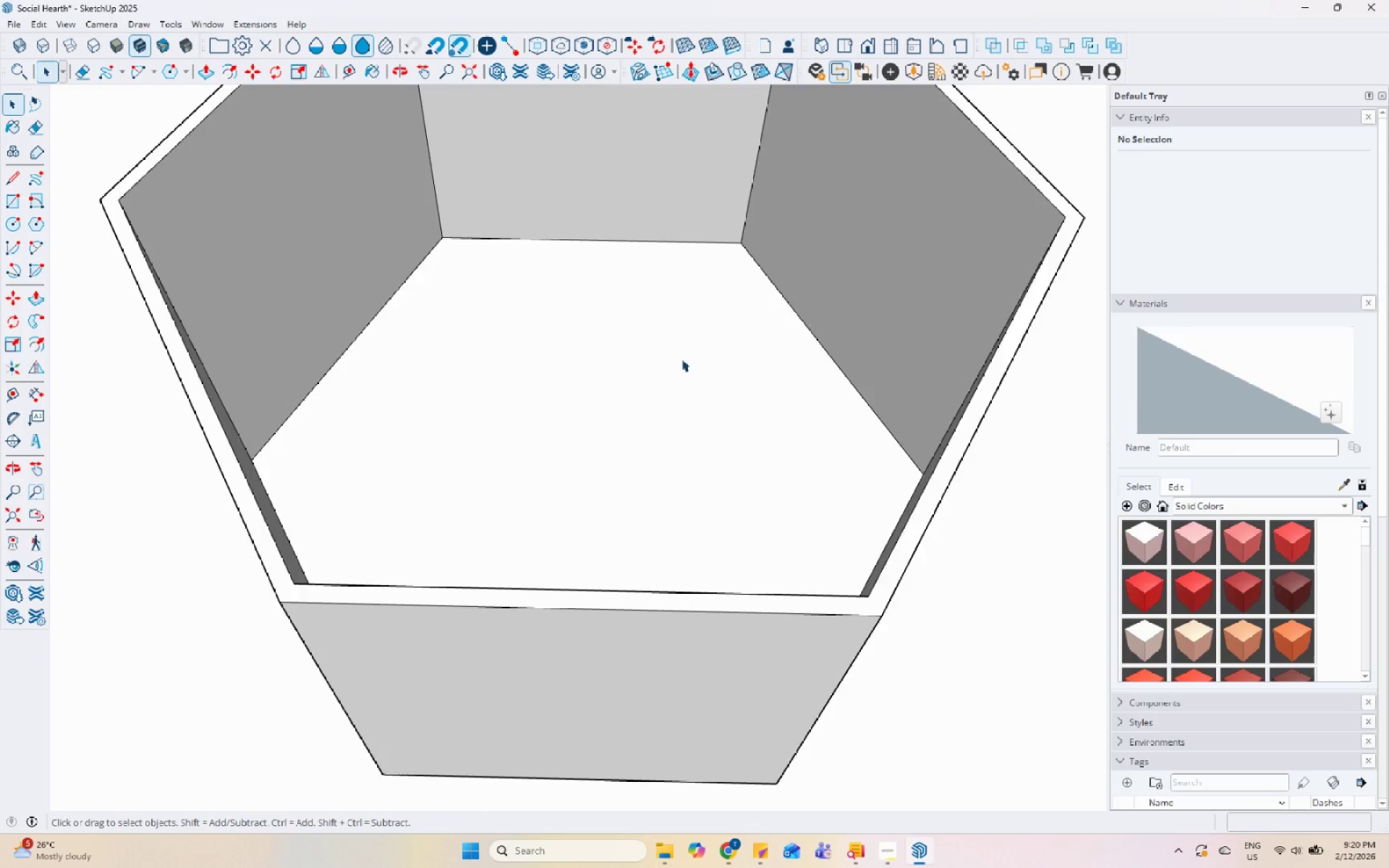 
key(Escape)
 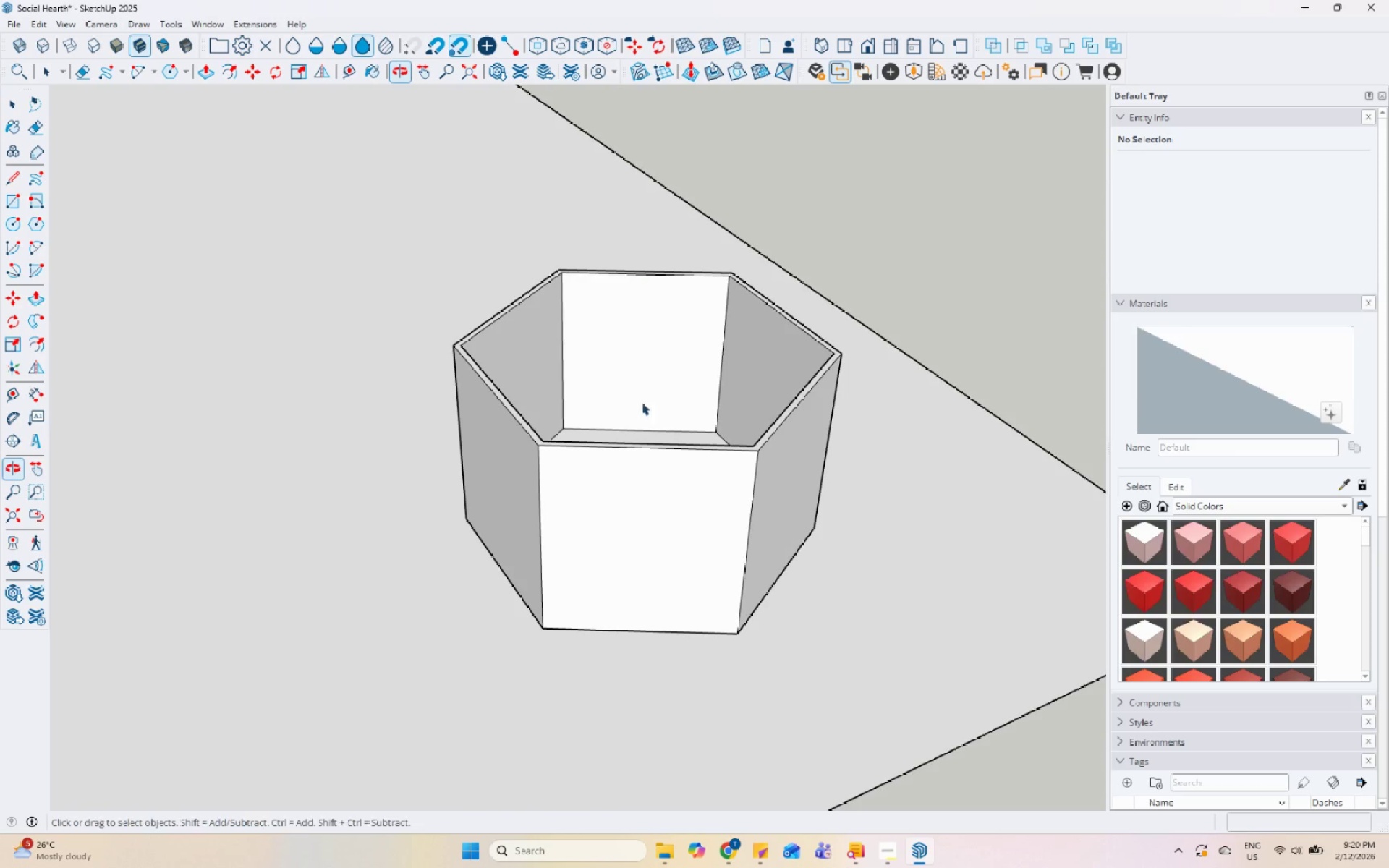 
scroll: coordinate [629, 451], scroll_direction: down, amount: 8.0
 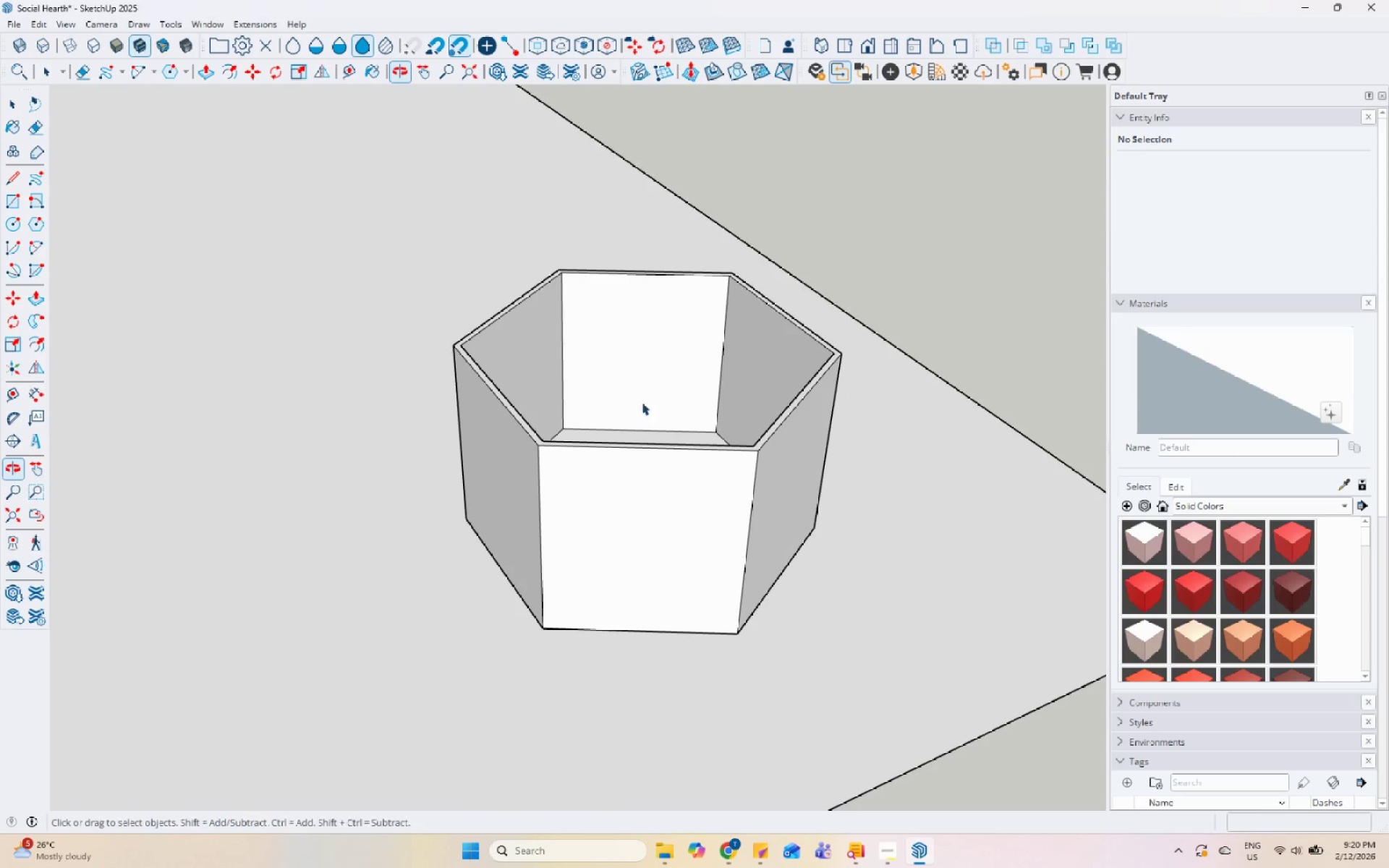 
left_click([651, 438])
 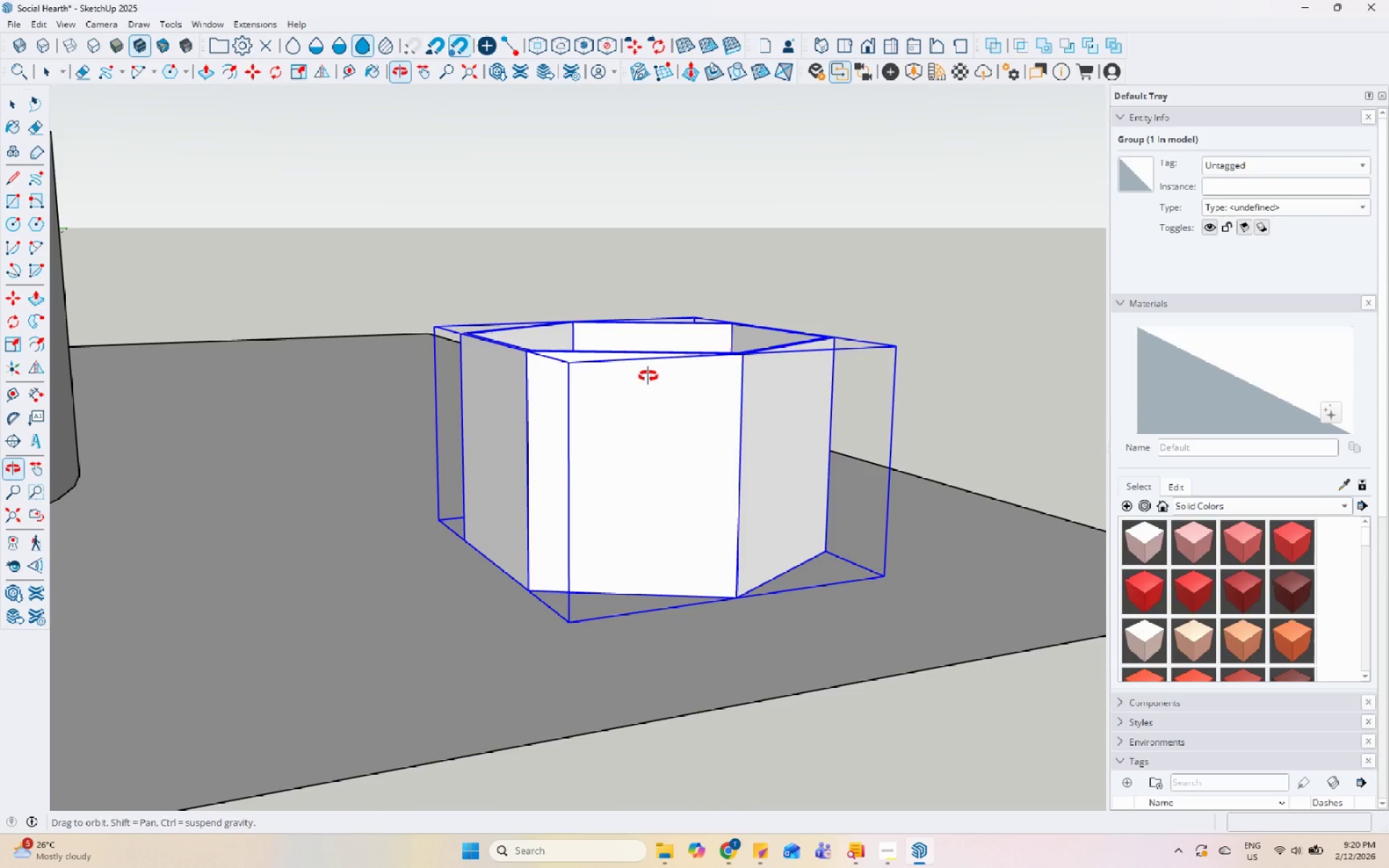 
double_click([619, 393])
 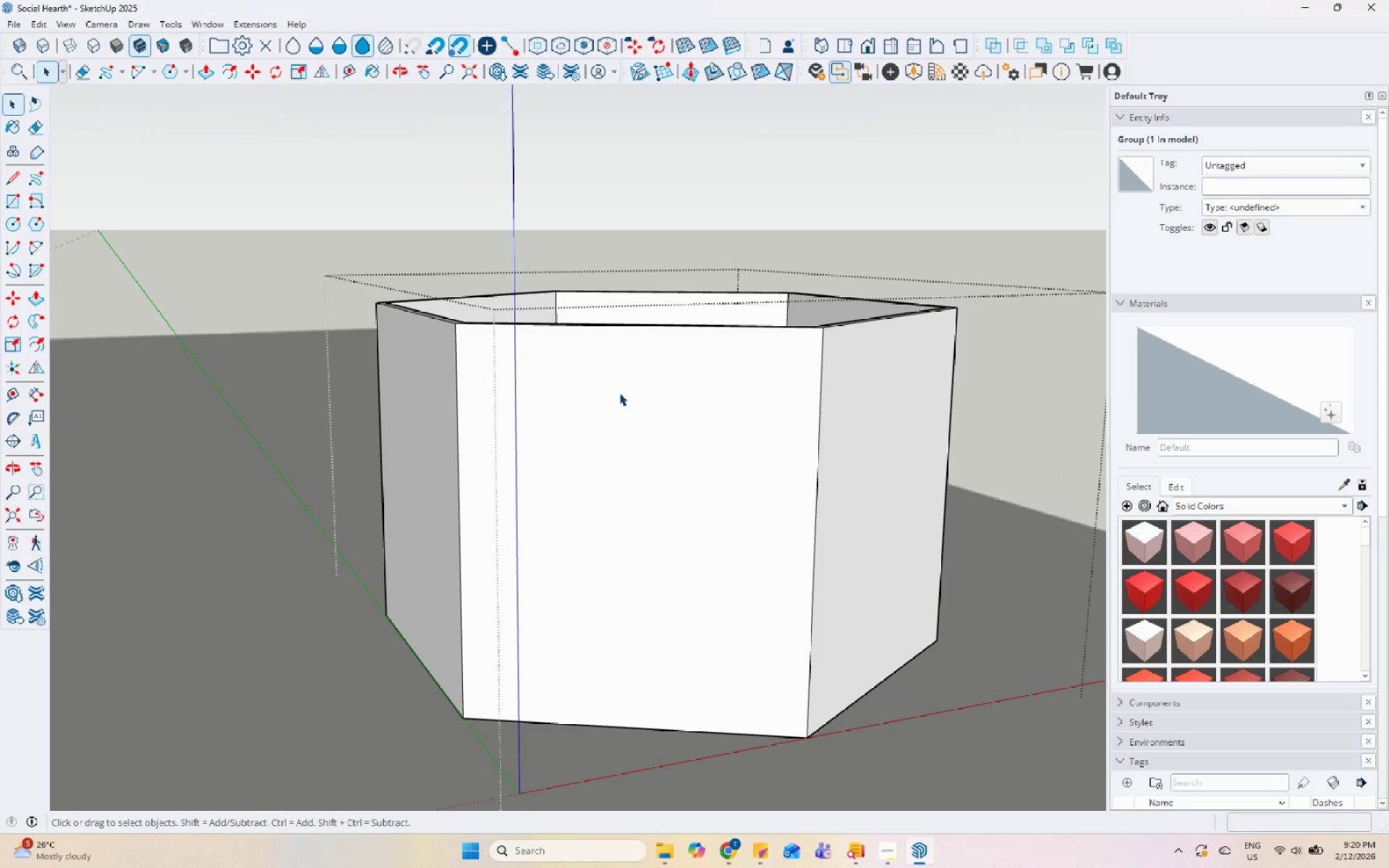 
triple_click([619, 393])
 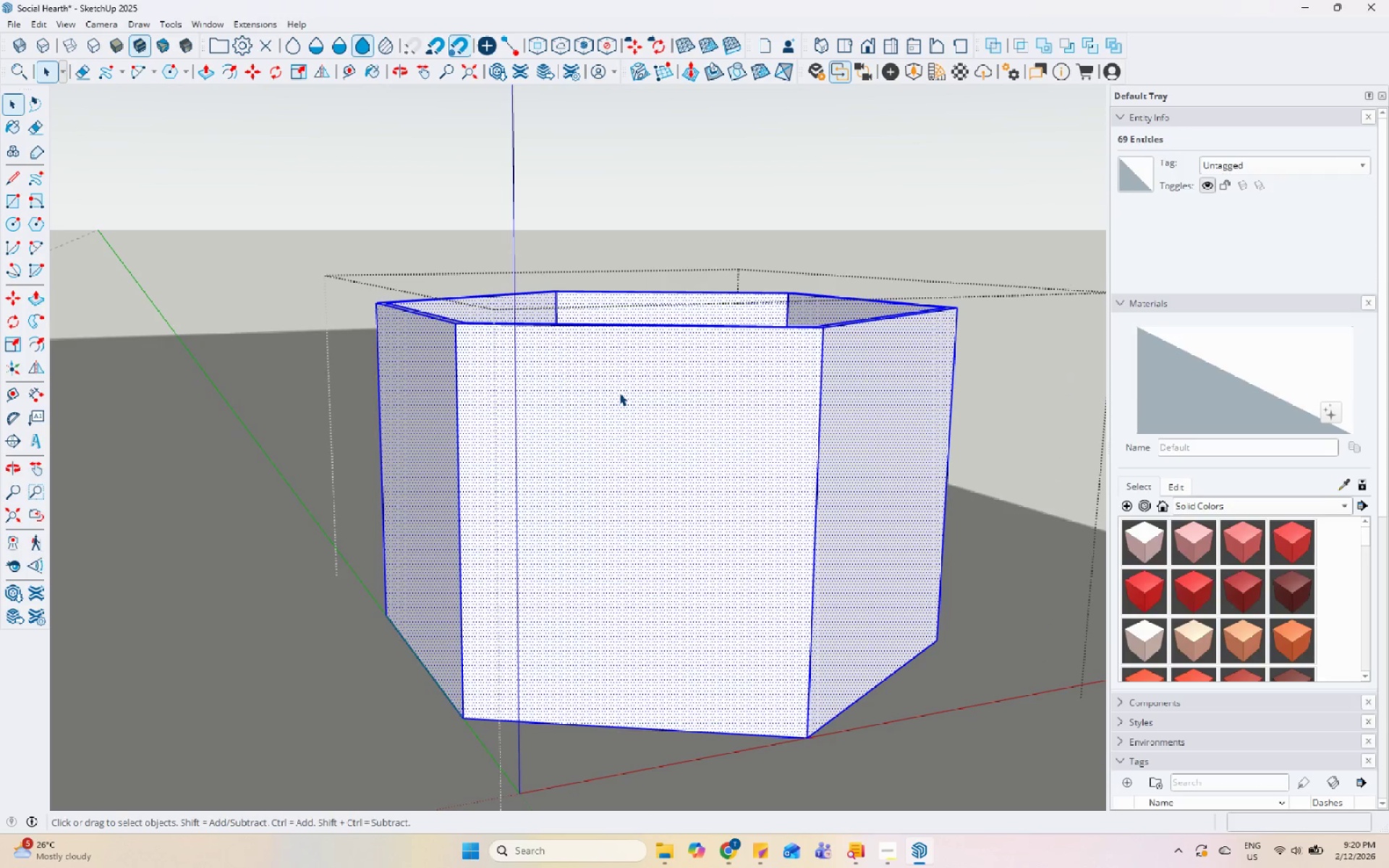 
scroll: coordinate [619, 393], scroll_direction: up, amount: 5.0
 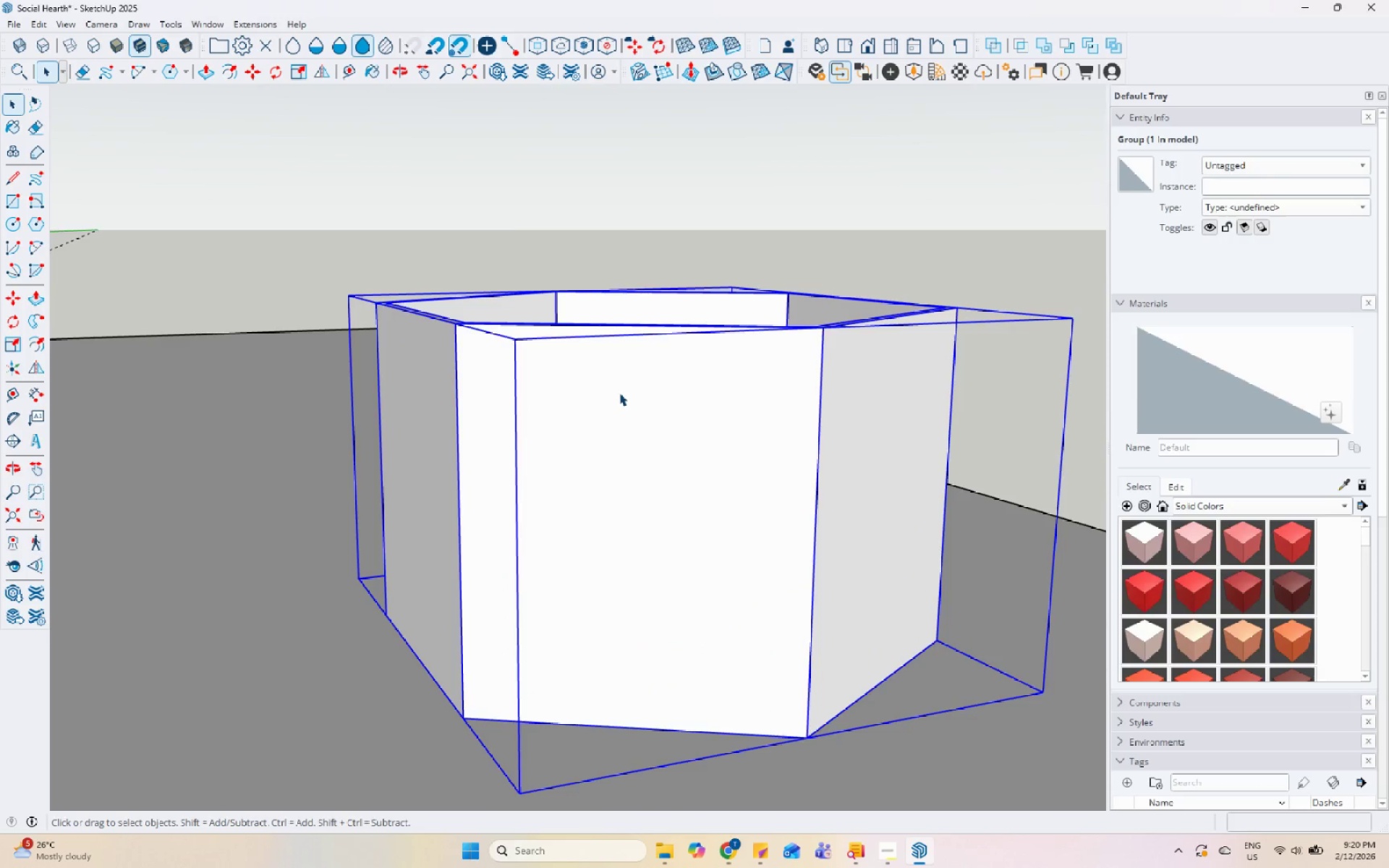 
key(Escape)
 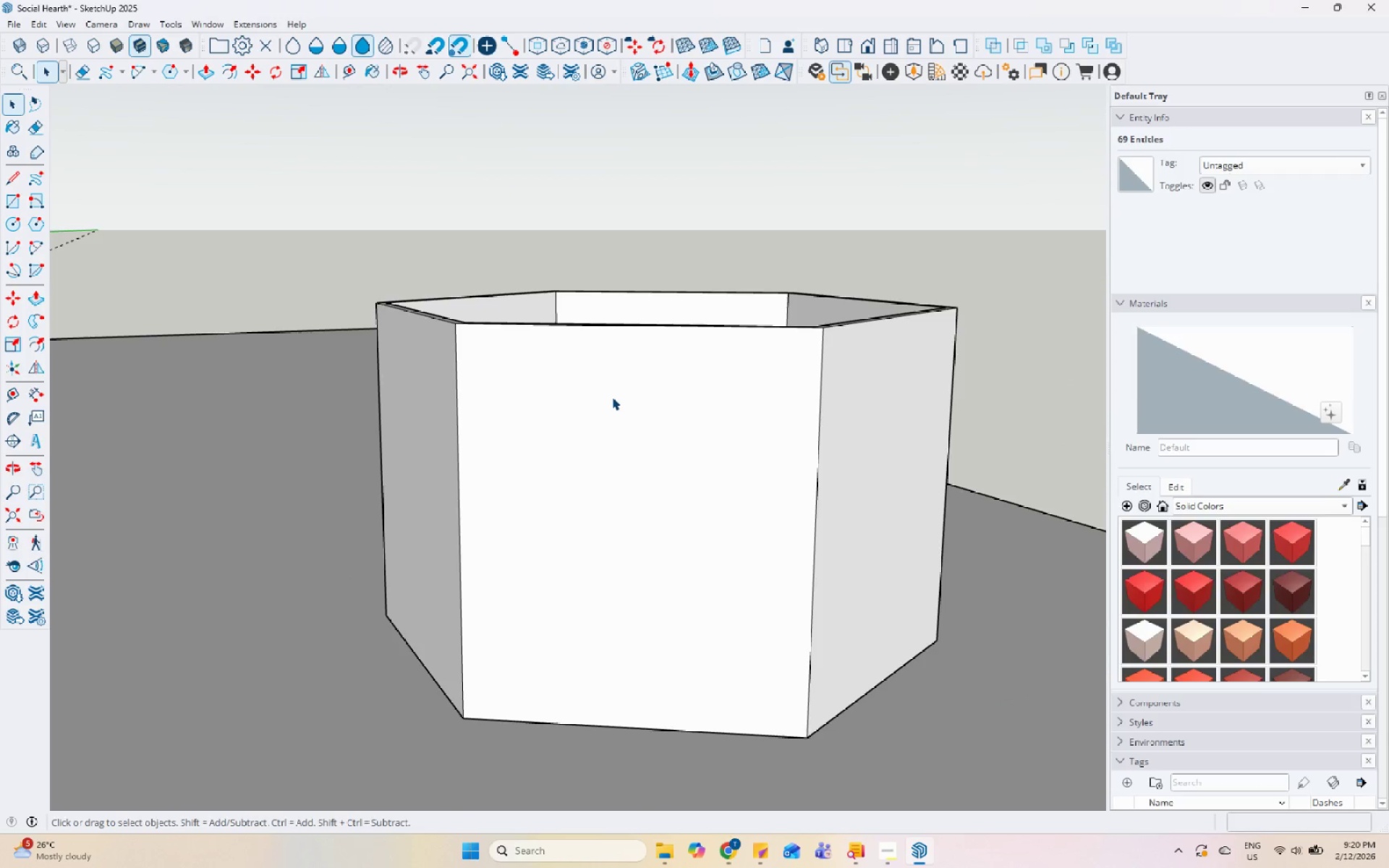 
double_click([612, 397])
 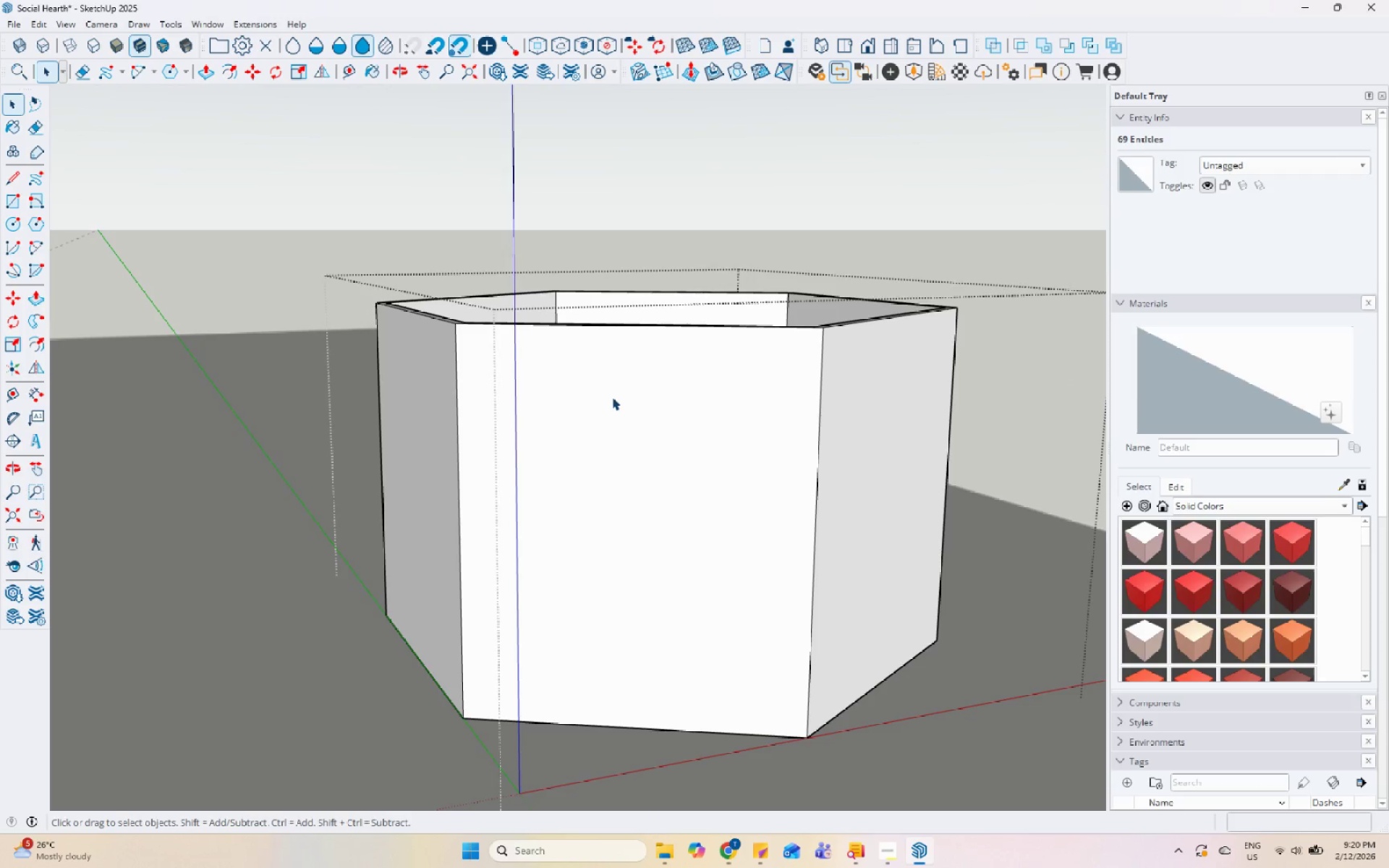 
triple_click([612, 397])
 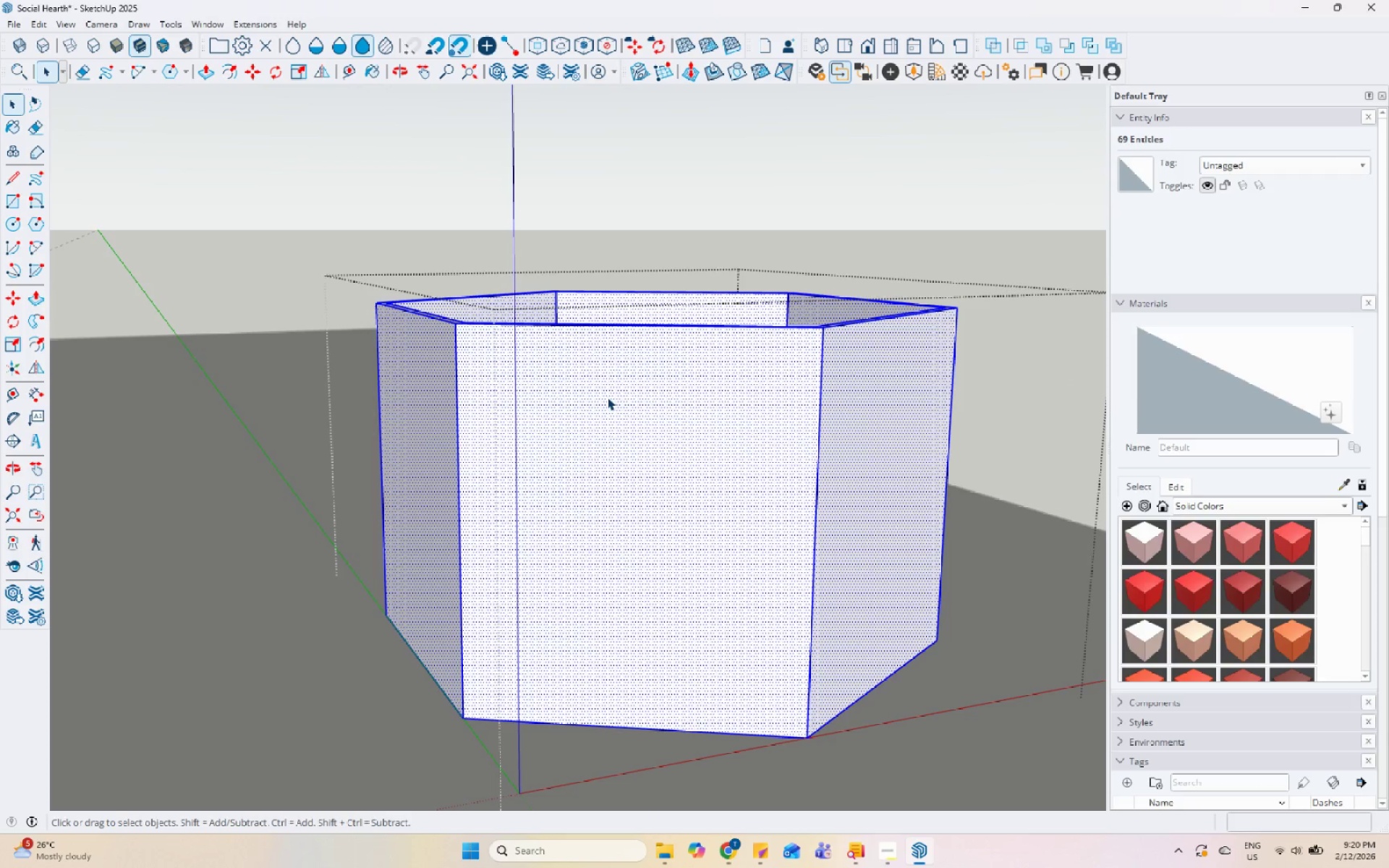 
key(Escape)
 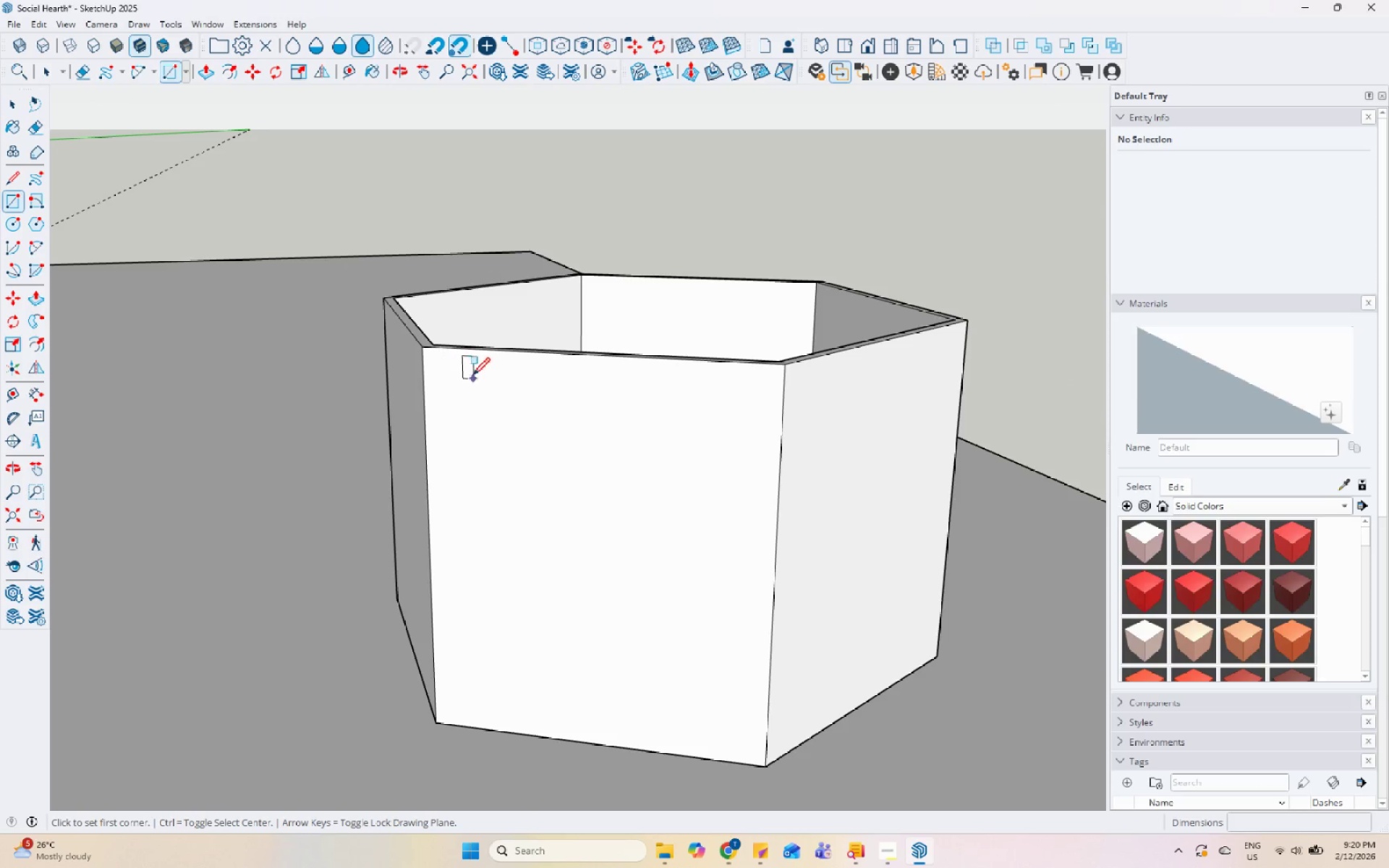 
left_click([436, 364])
 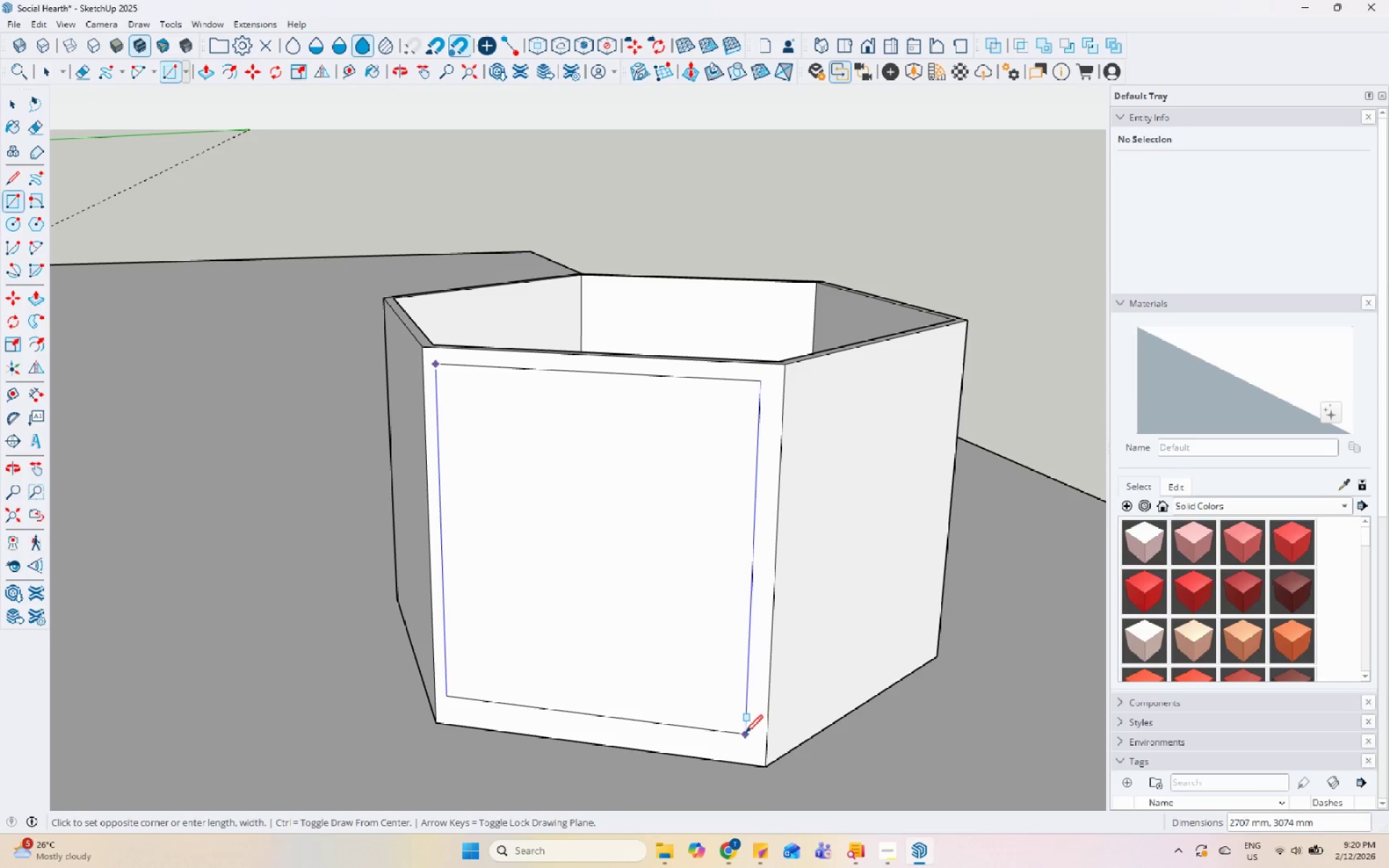 
left_click([747, 738])
 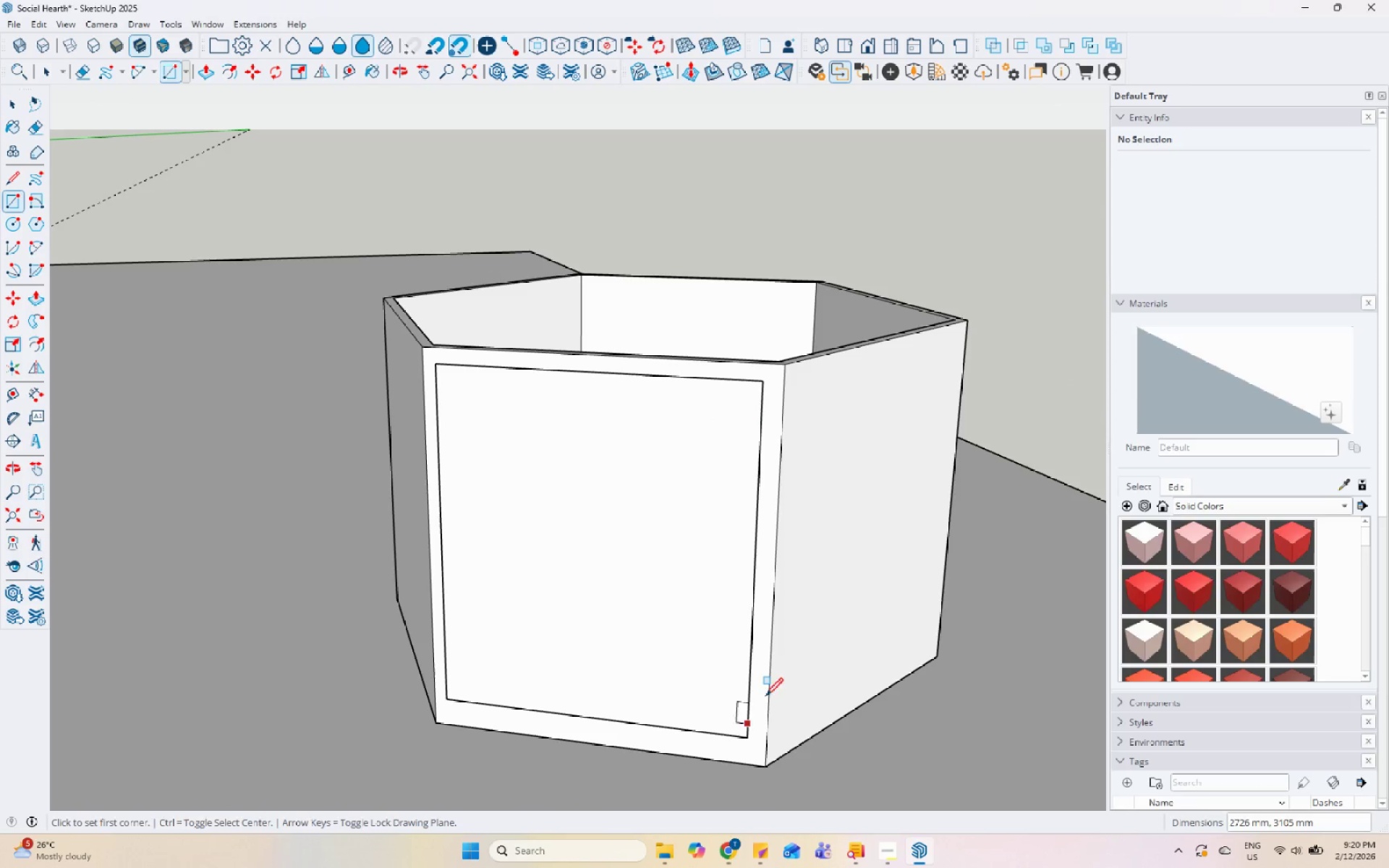 
key(Space)
 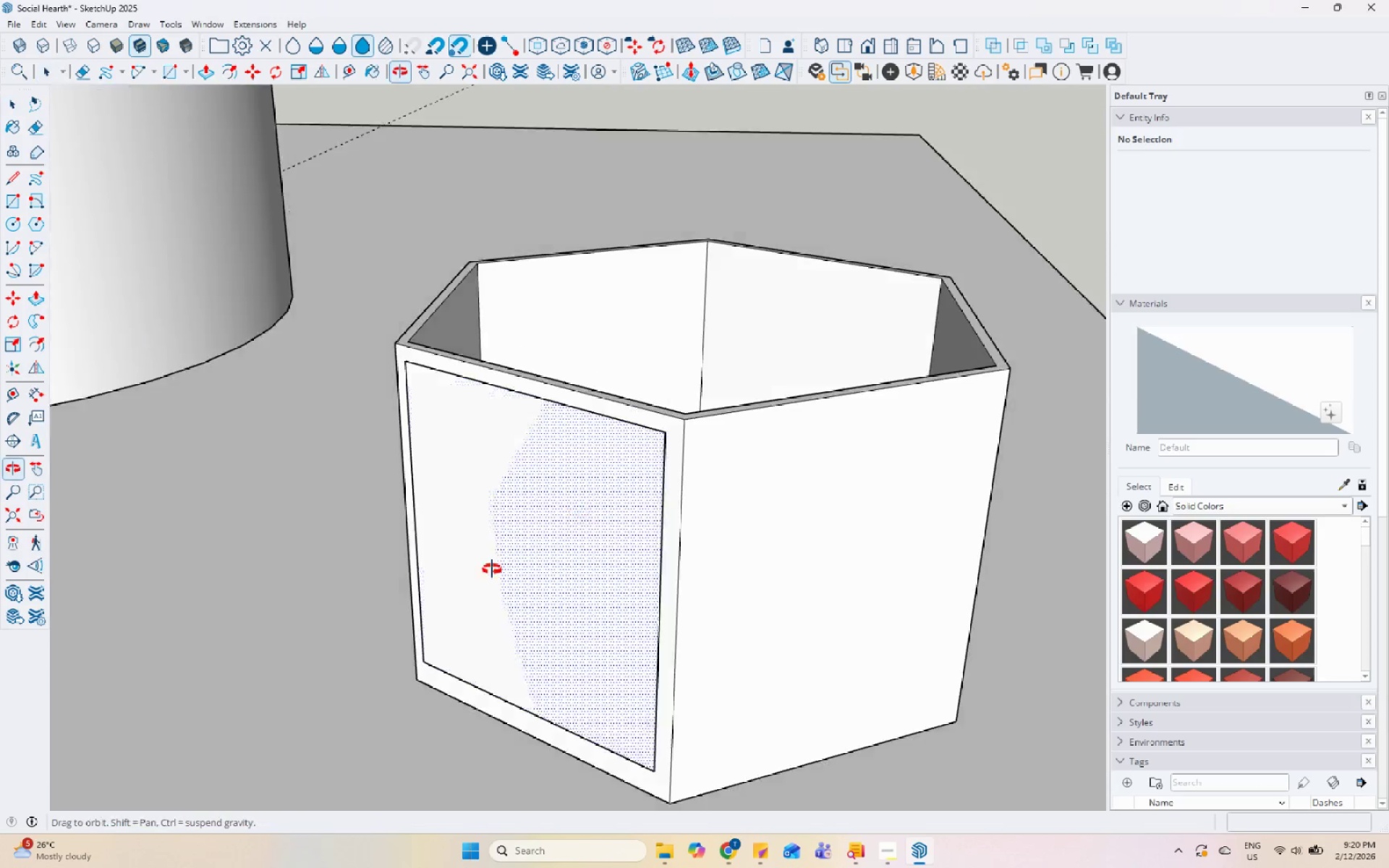 
key(P)
 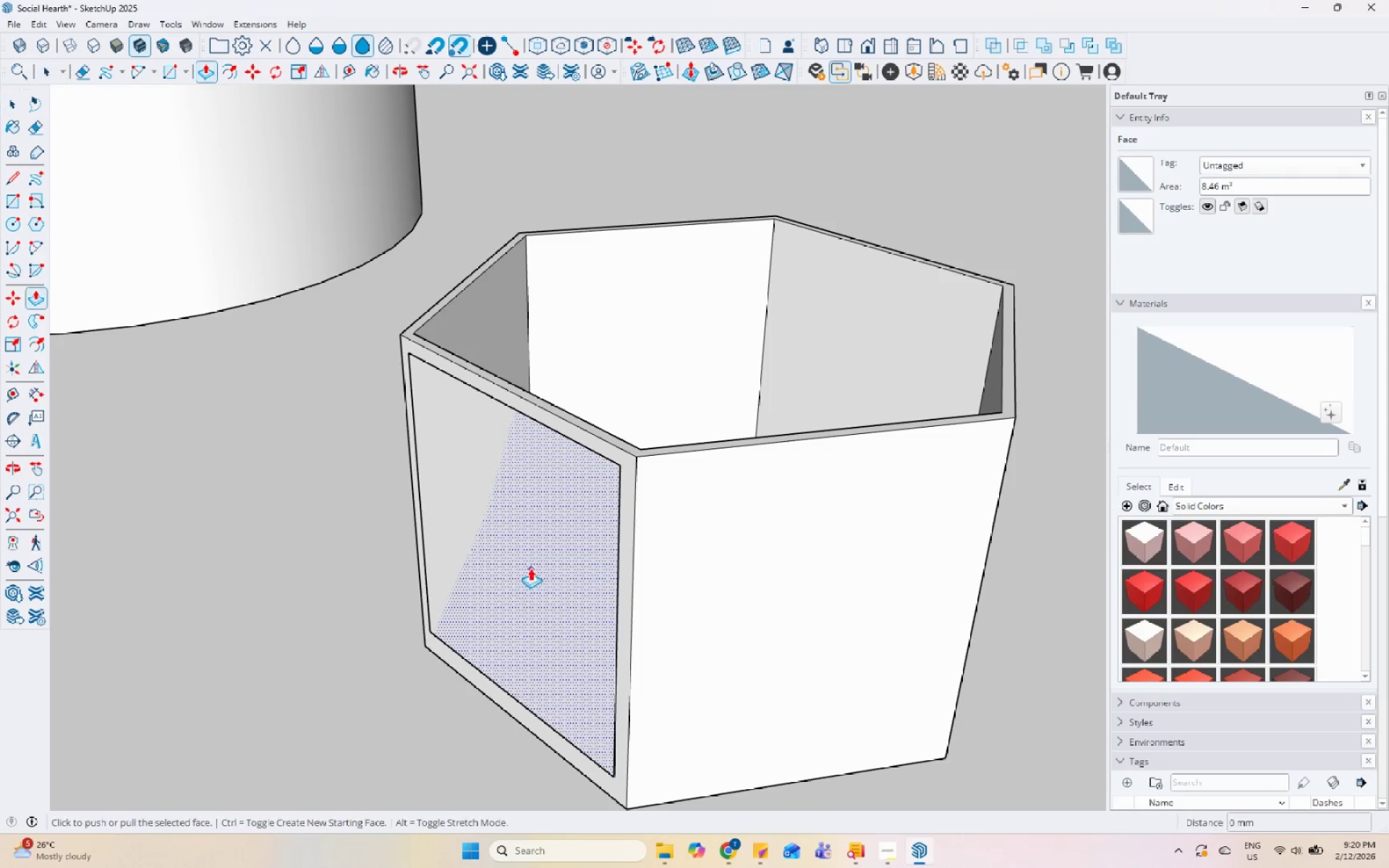 
left_click([526, 563])
 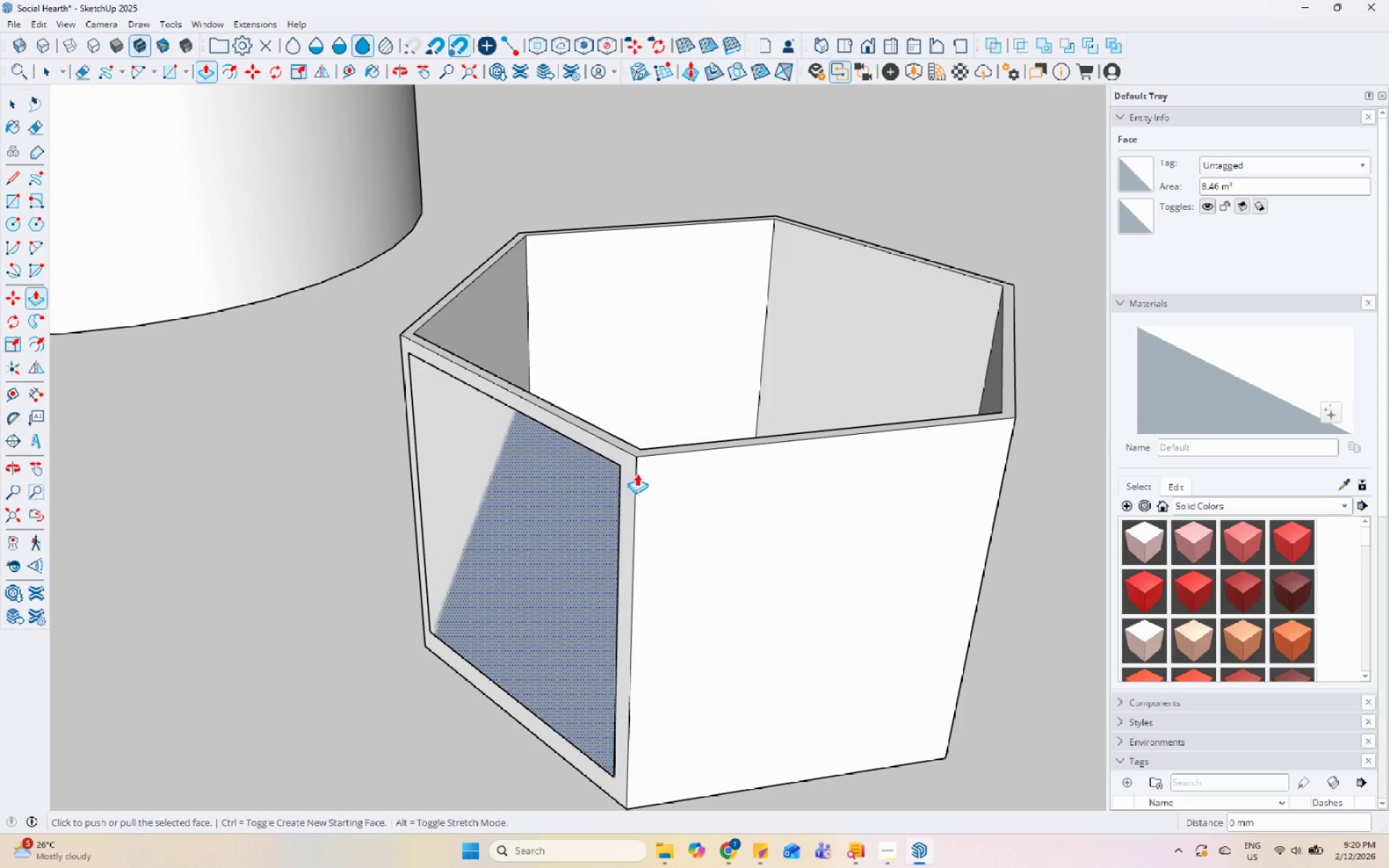 
key(Space)
 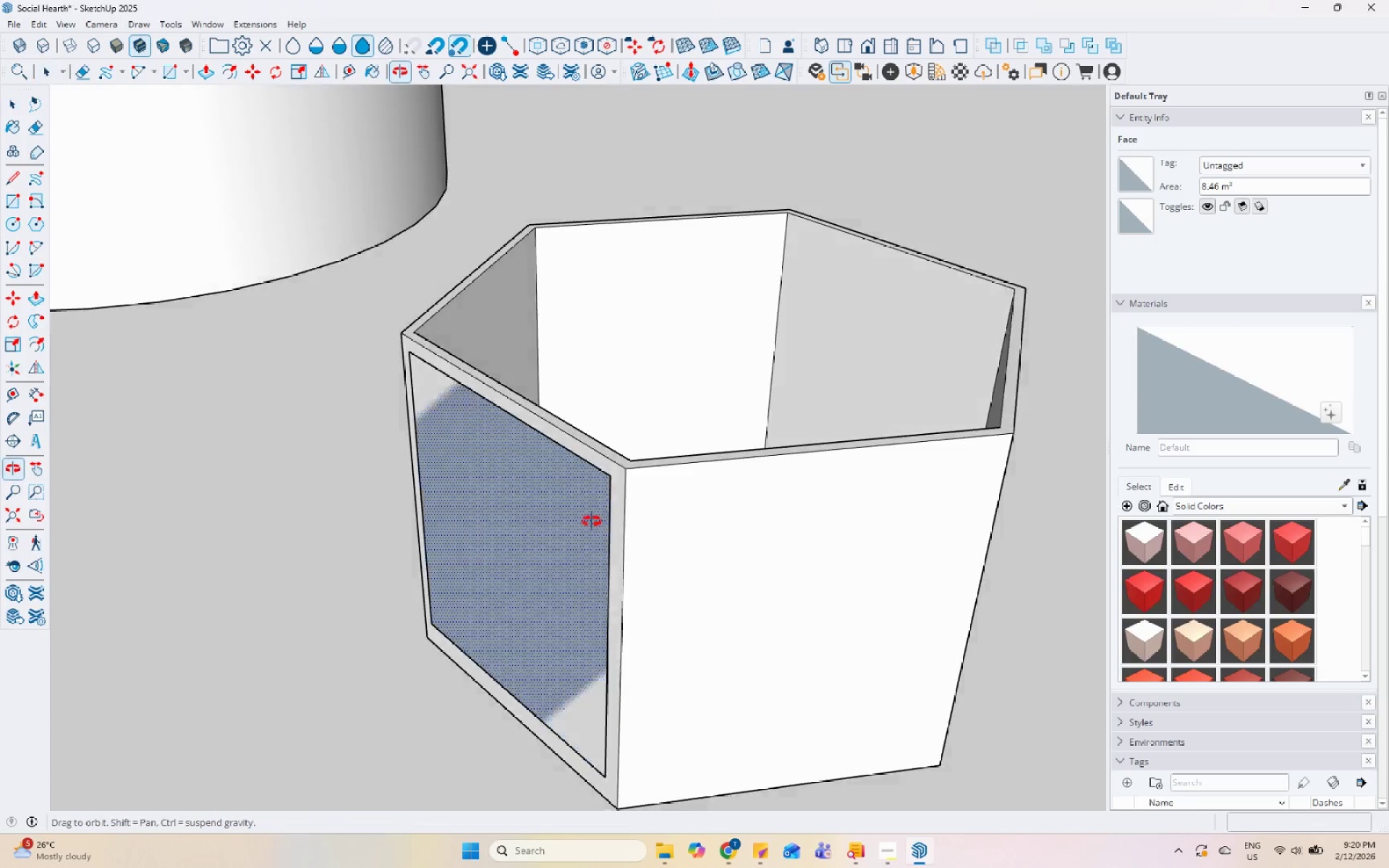 
key(Control+Z)
 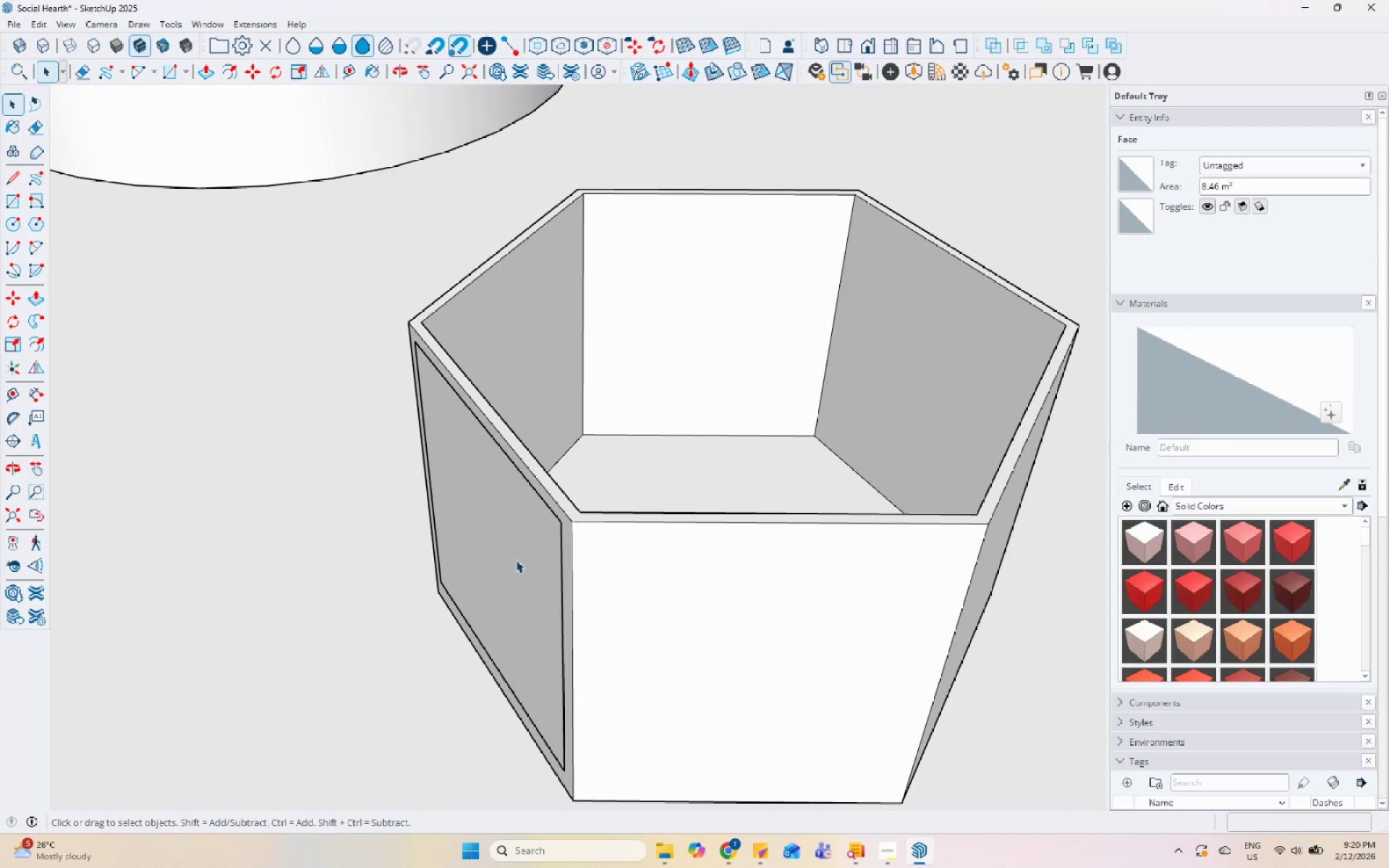 
left_click([513, 542])
 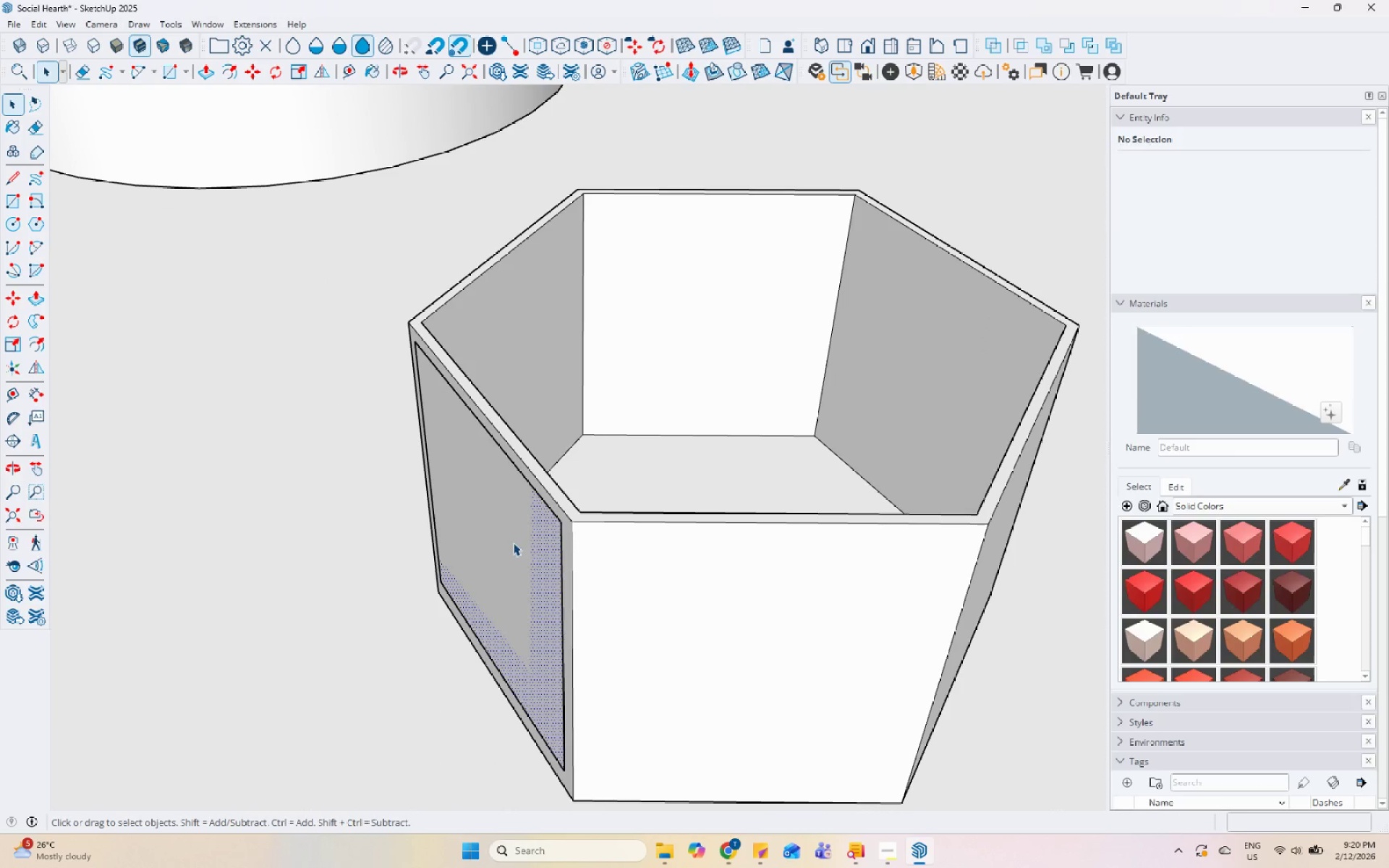 
key(P)
 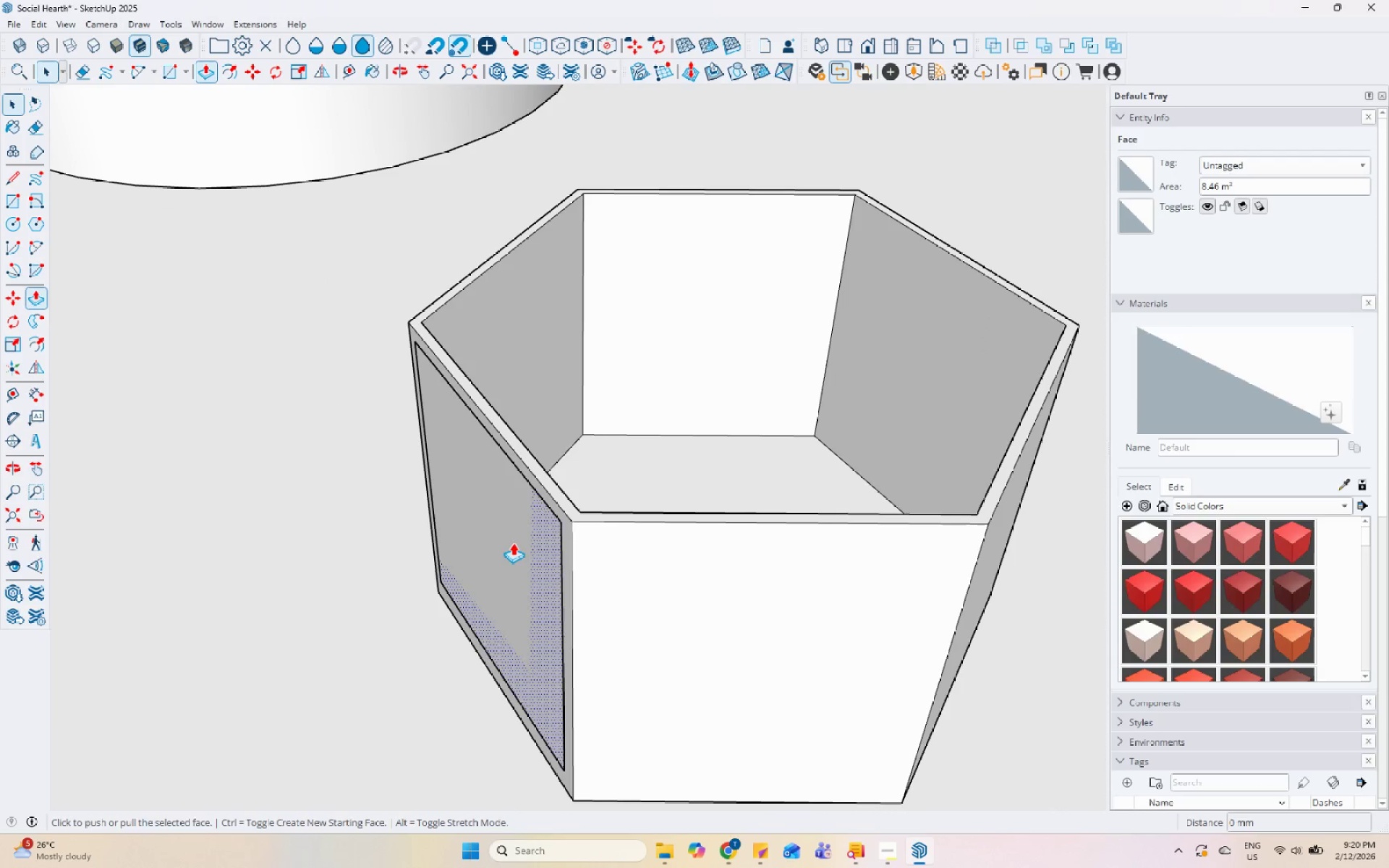 
left_click([513, 542])
 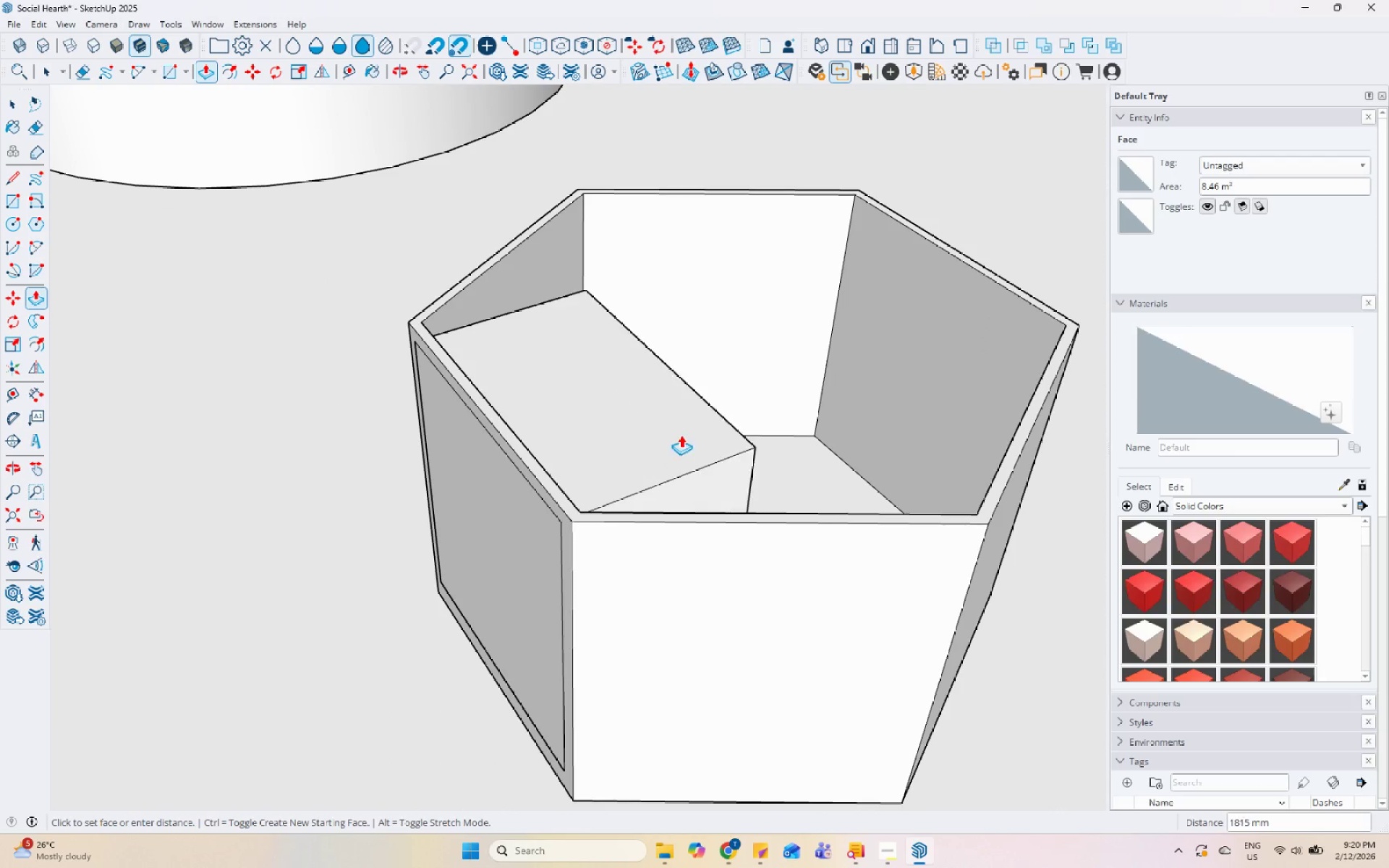 
left_click([722, 405])
 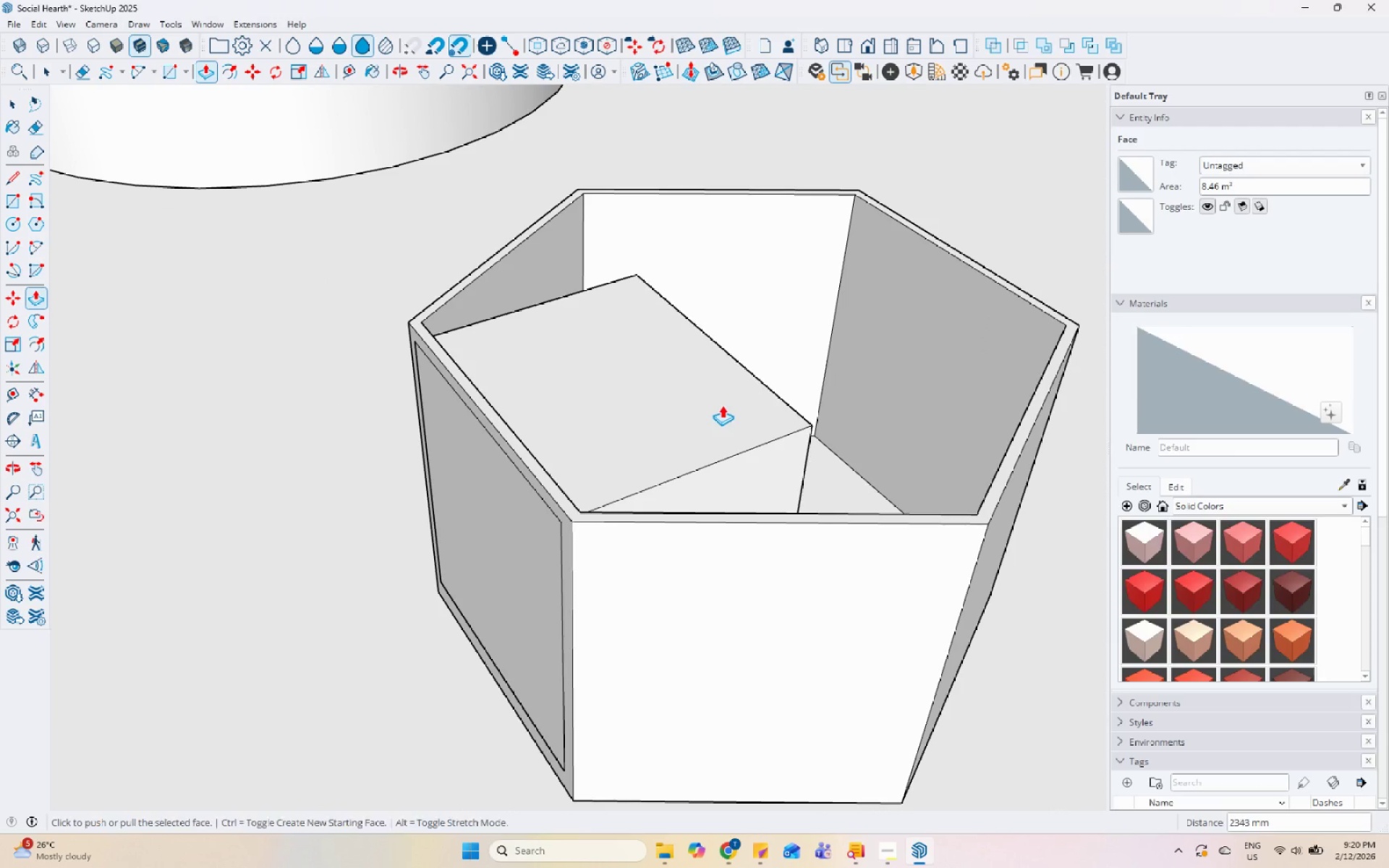 
key(Space)
 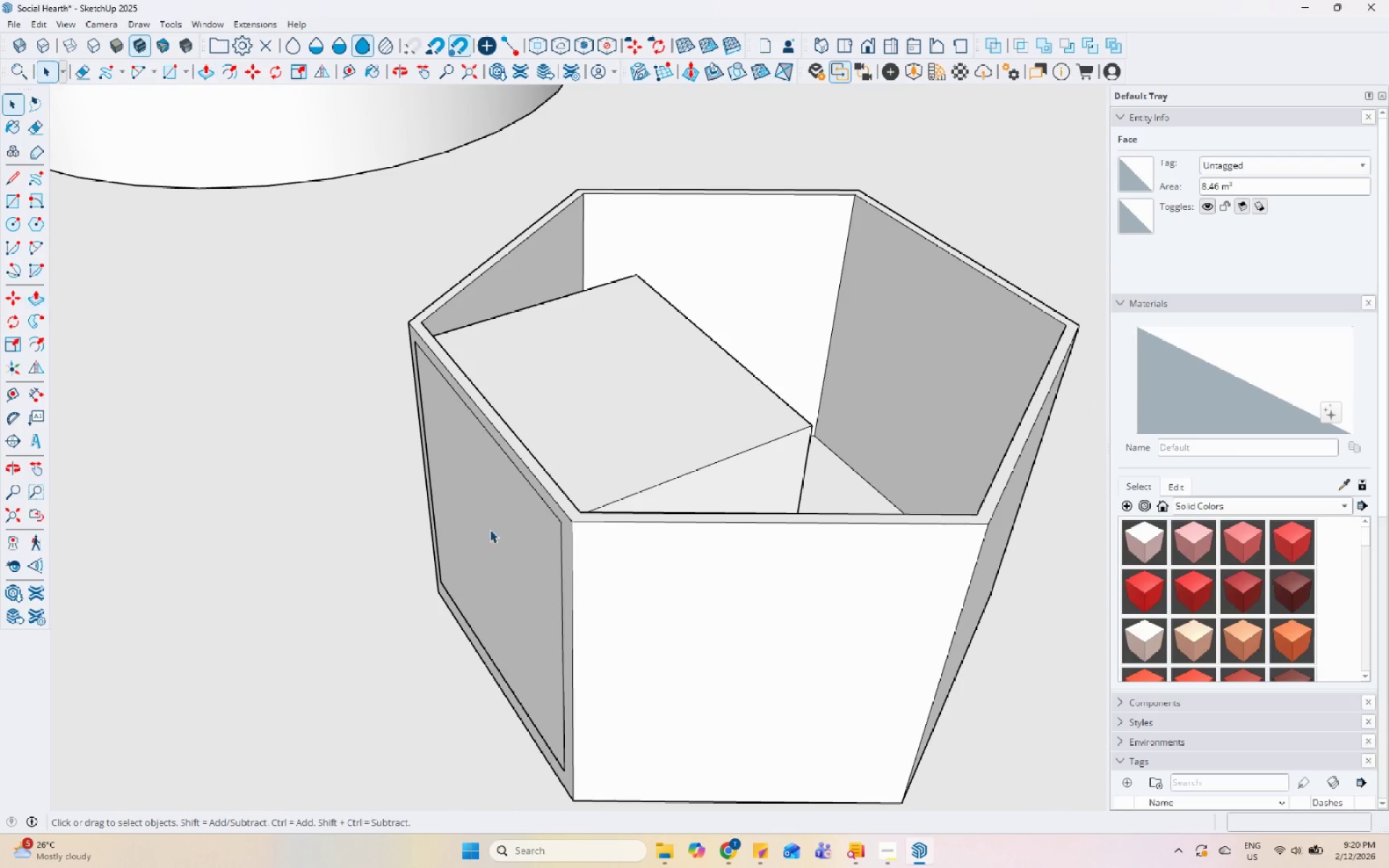 
double_click([490, 529])
 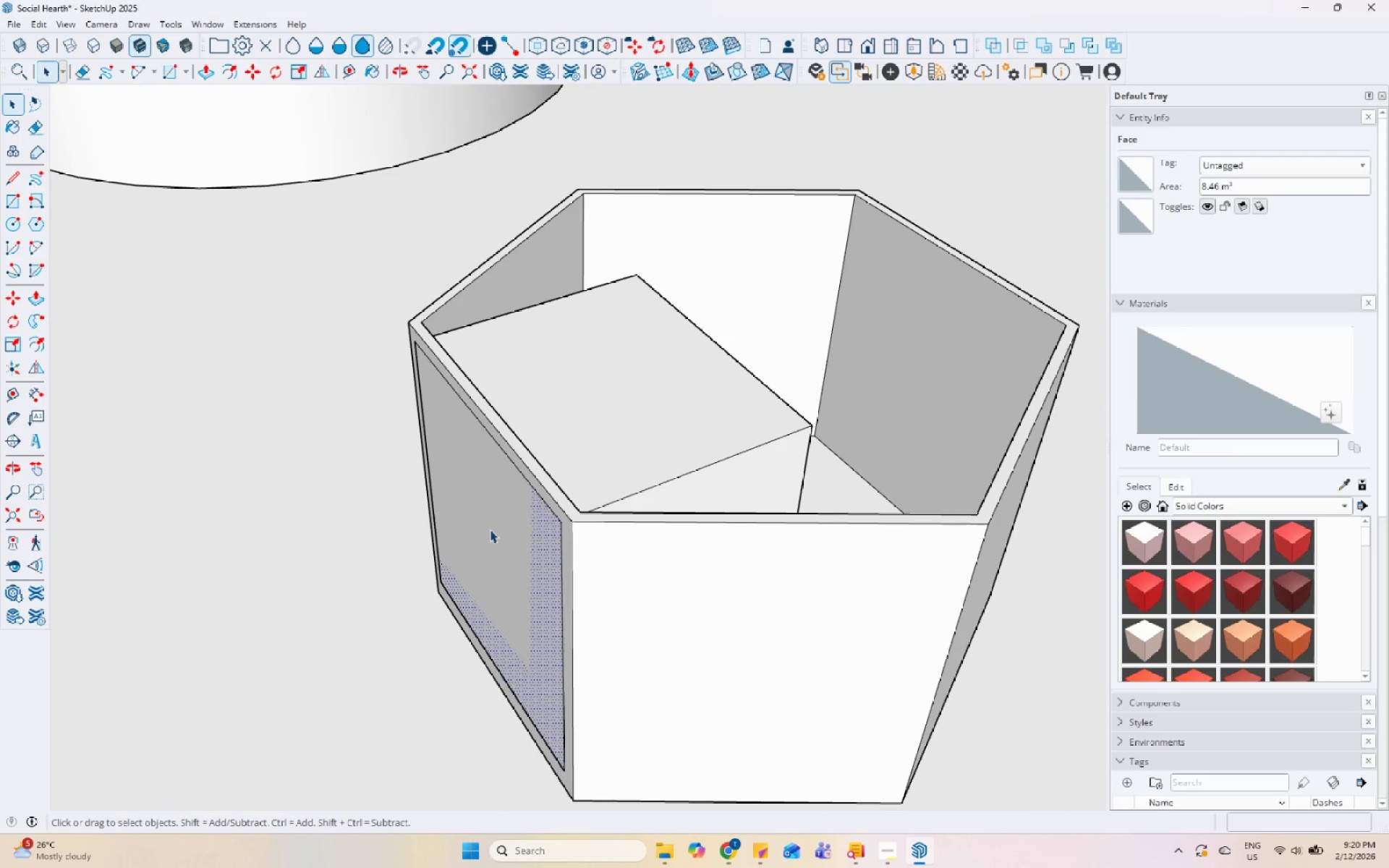 
key(P)
 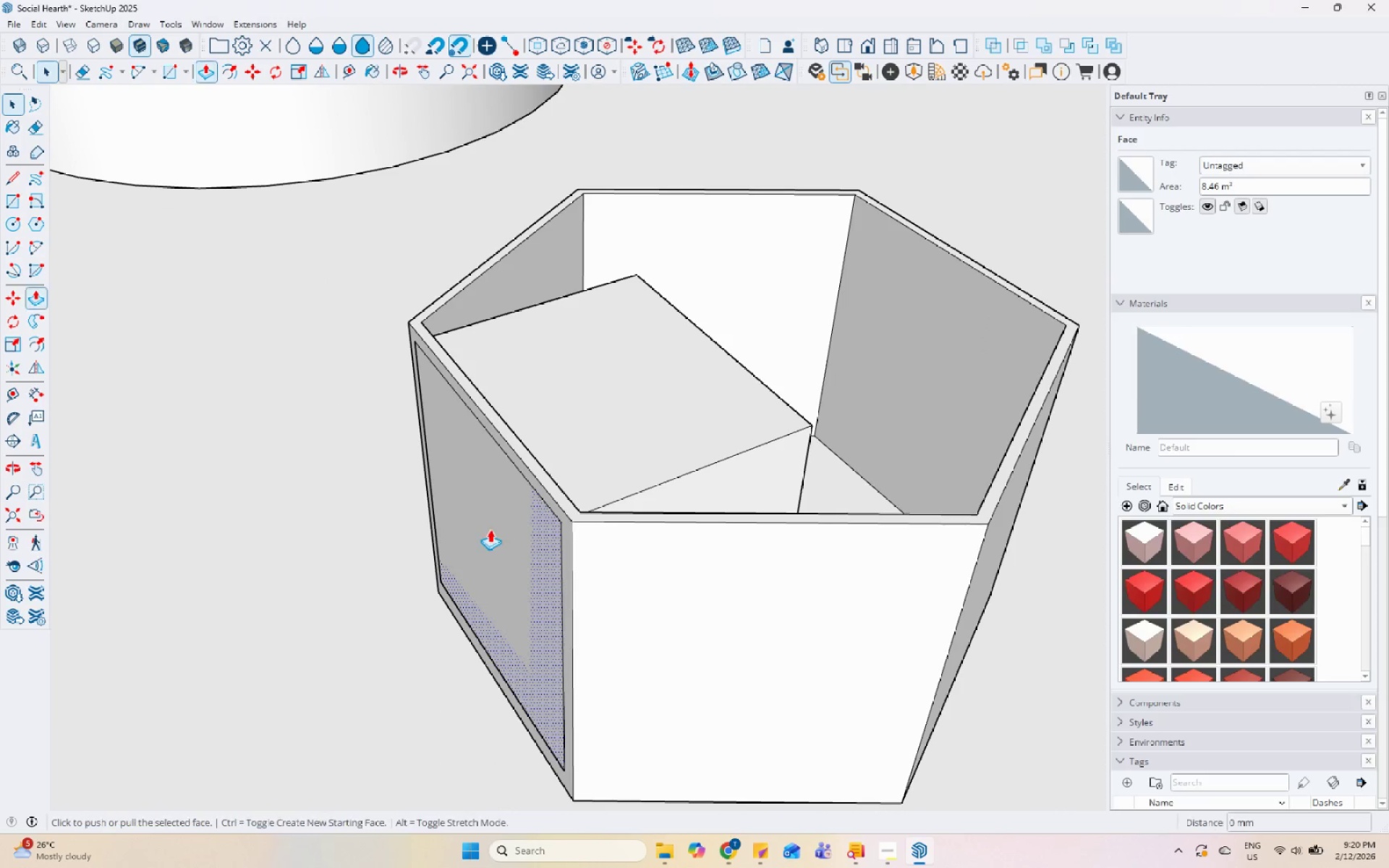 
left_click([490, 529])
 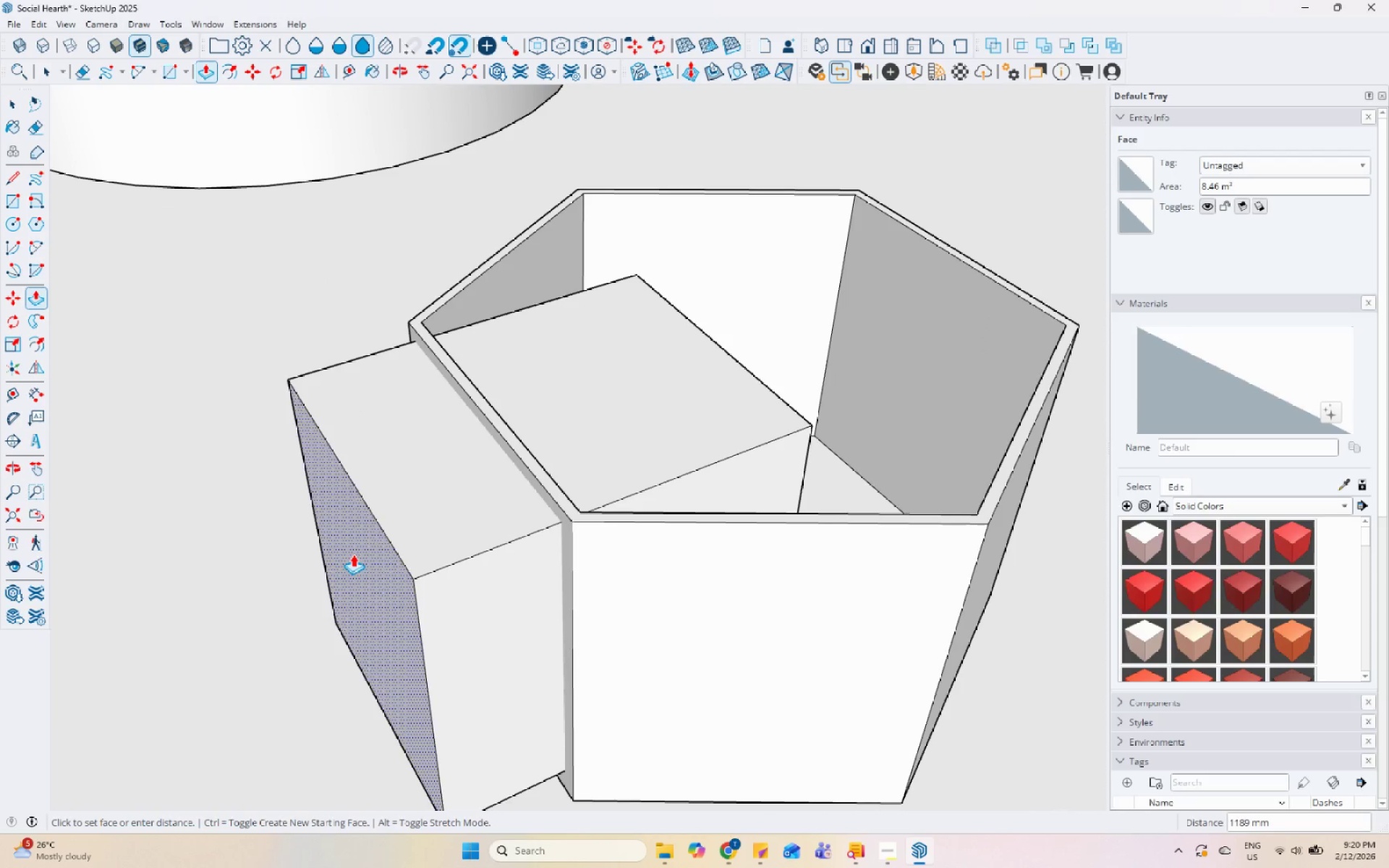 
left_click([335, 556])
 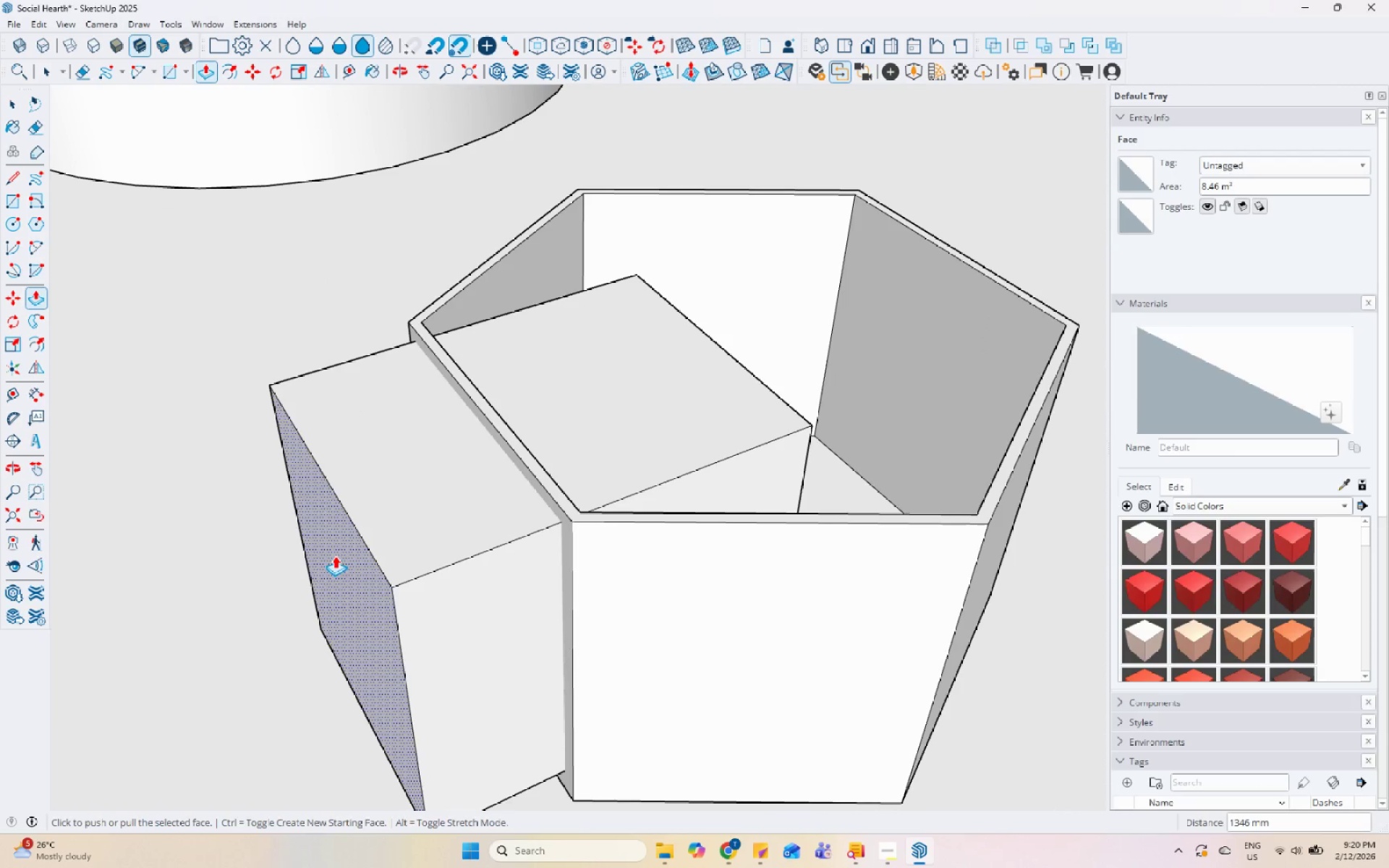 
key(Space)
 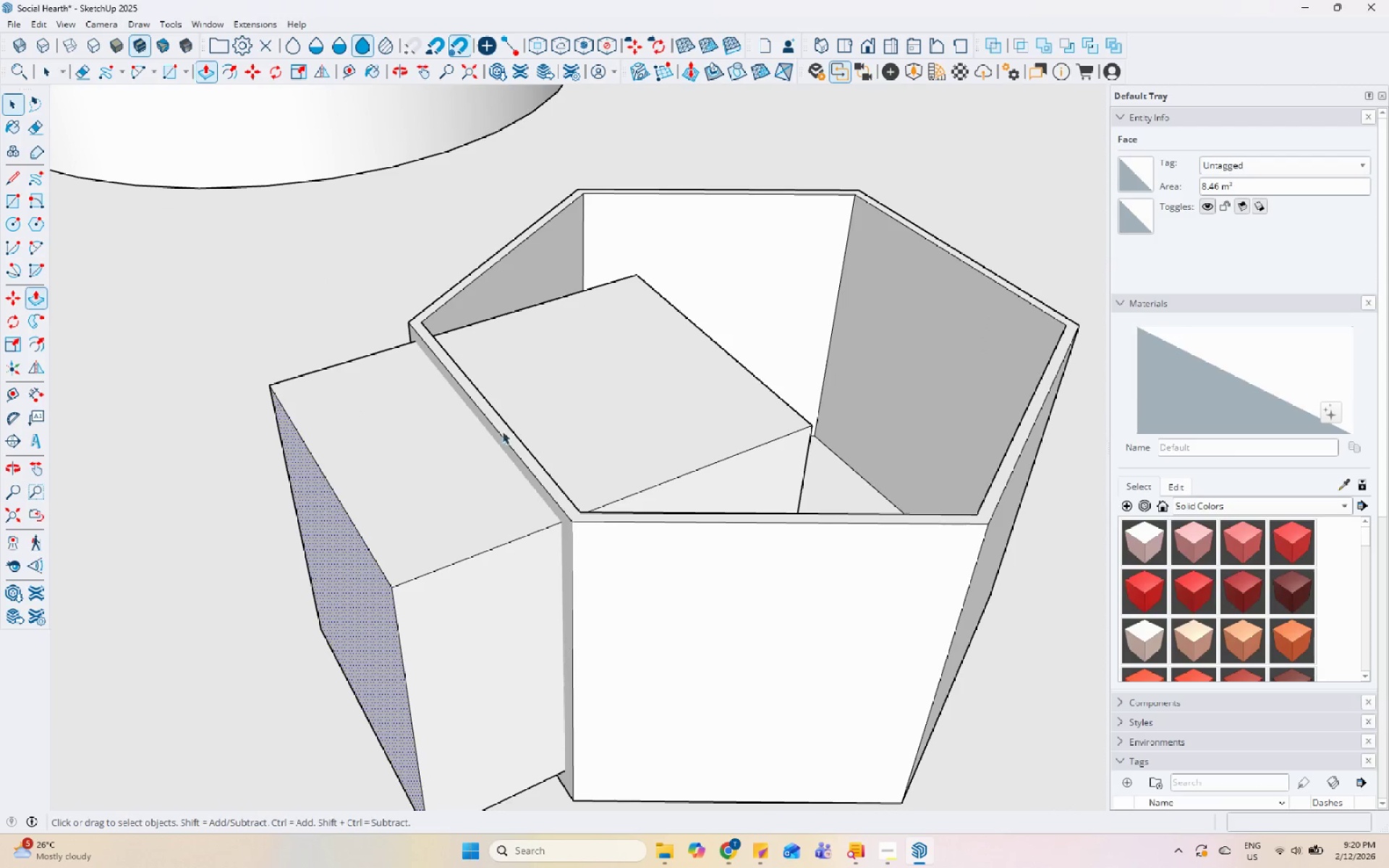 
left_click([577, 386])
 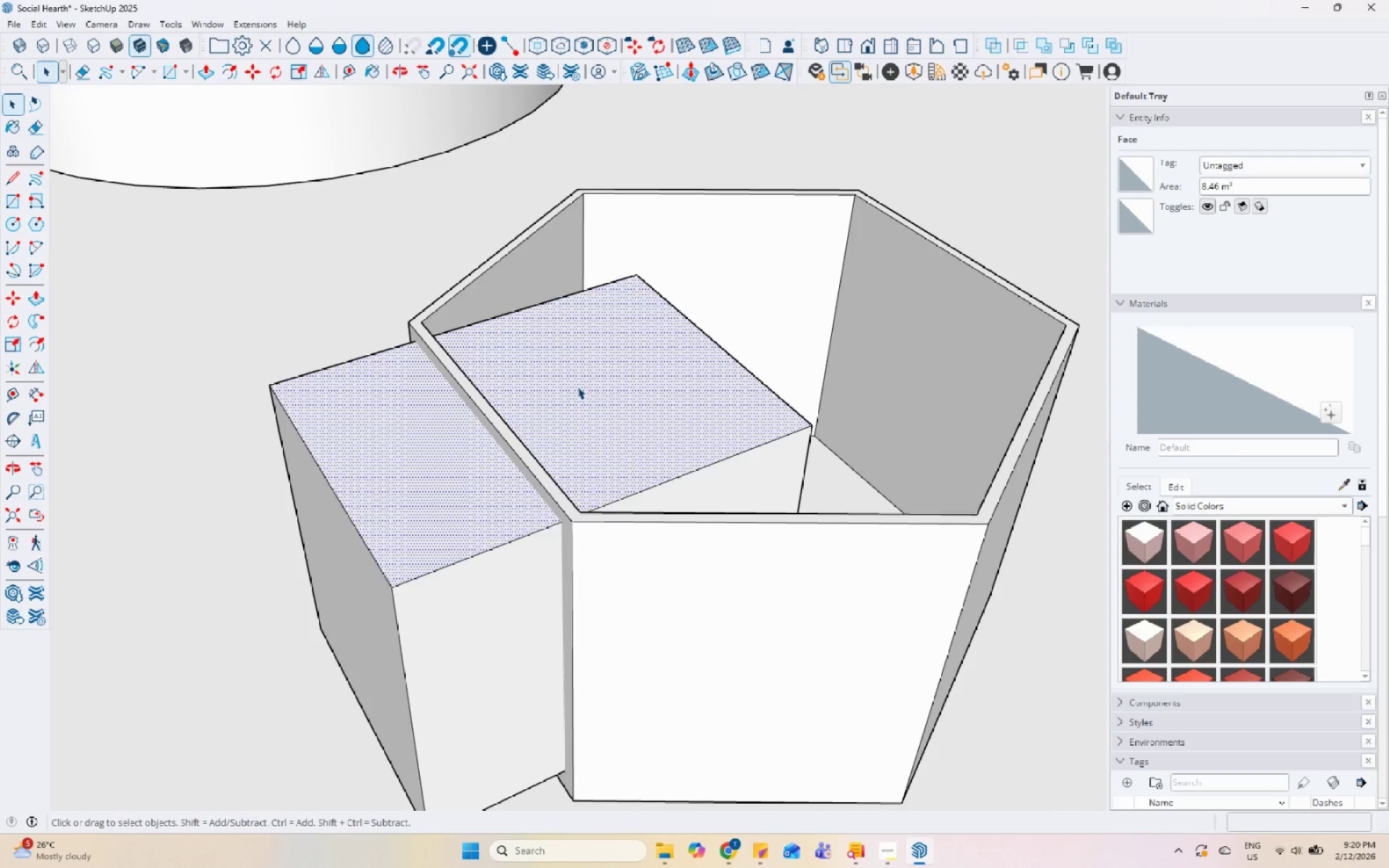 
scroll: coordinate [556, 420], scroll_direction: down, amount: 7.0
 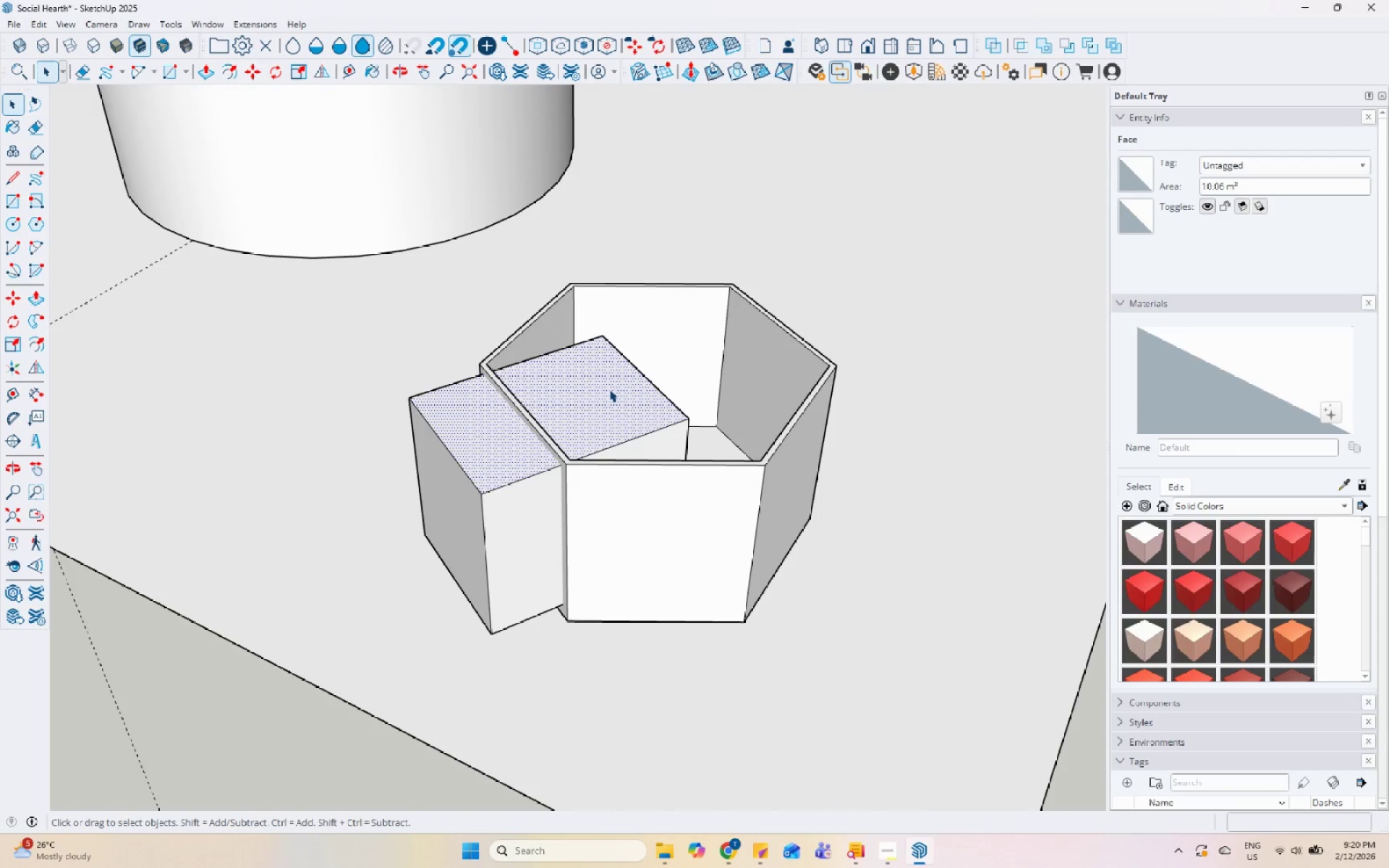 
double_click([609, 389])
 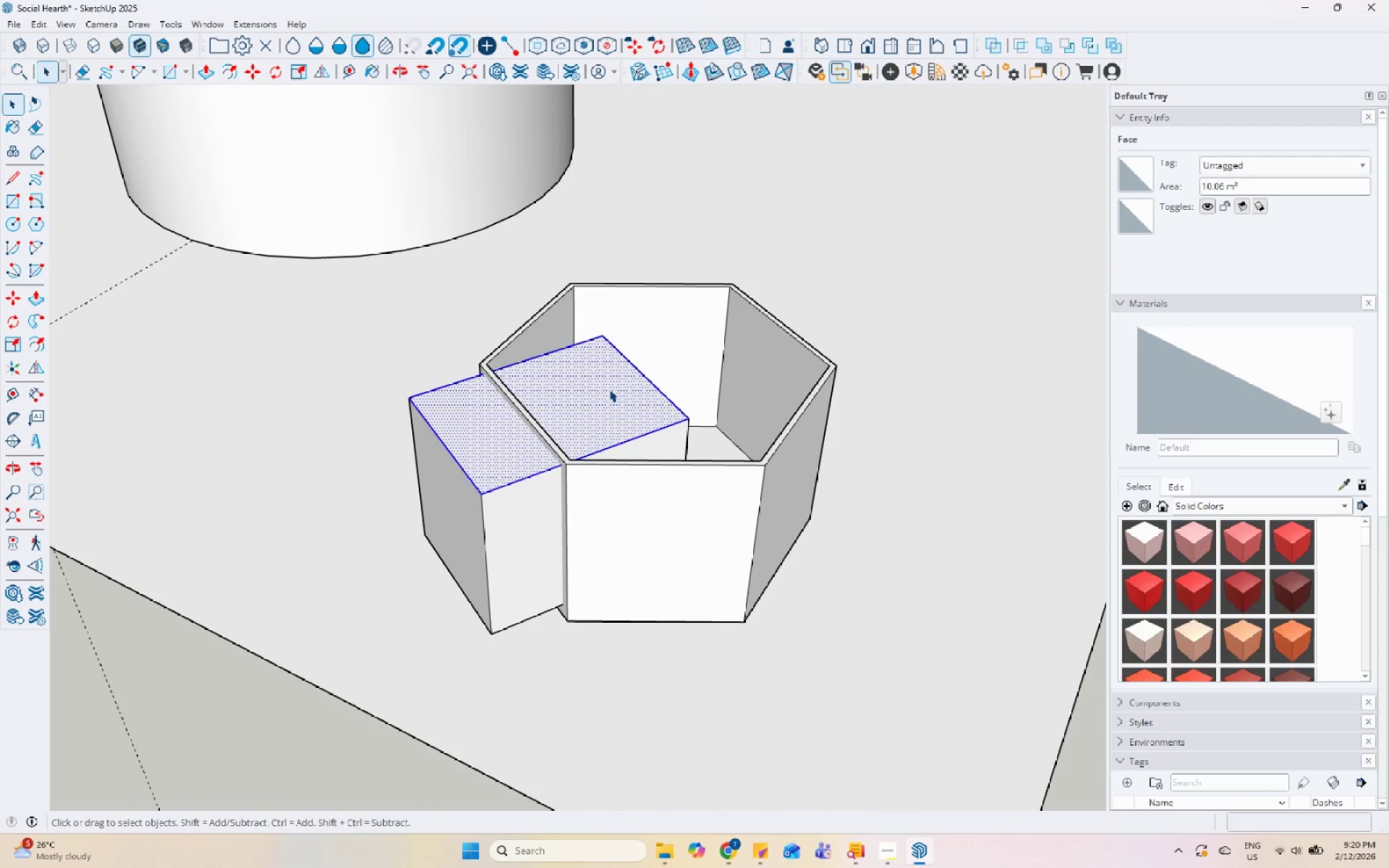 
triple_click([609, 389])
 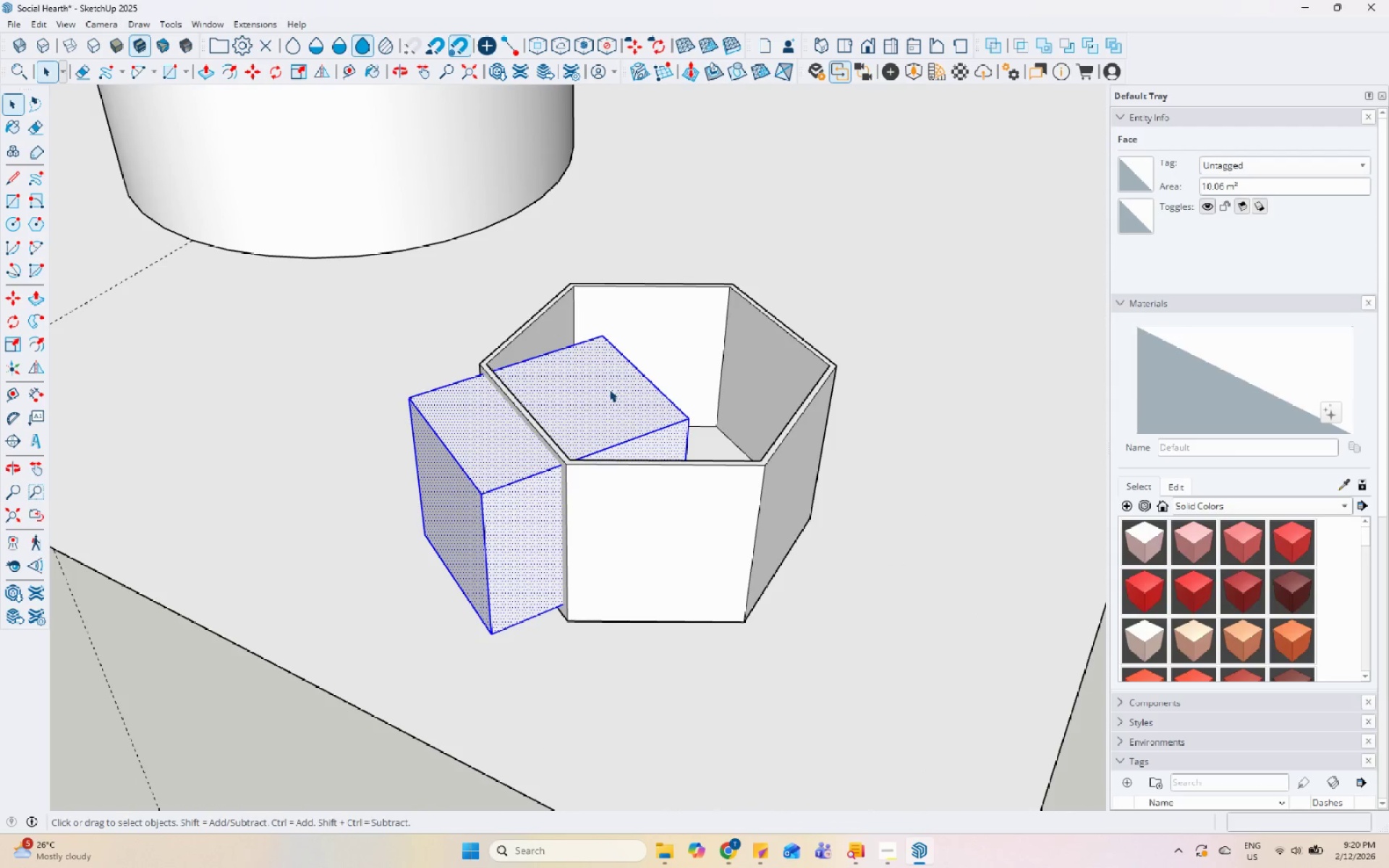 
right_click([609, 389])
 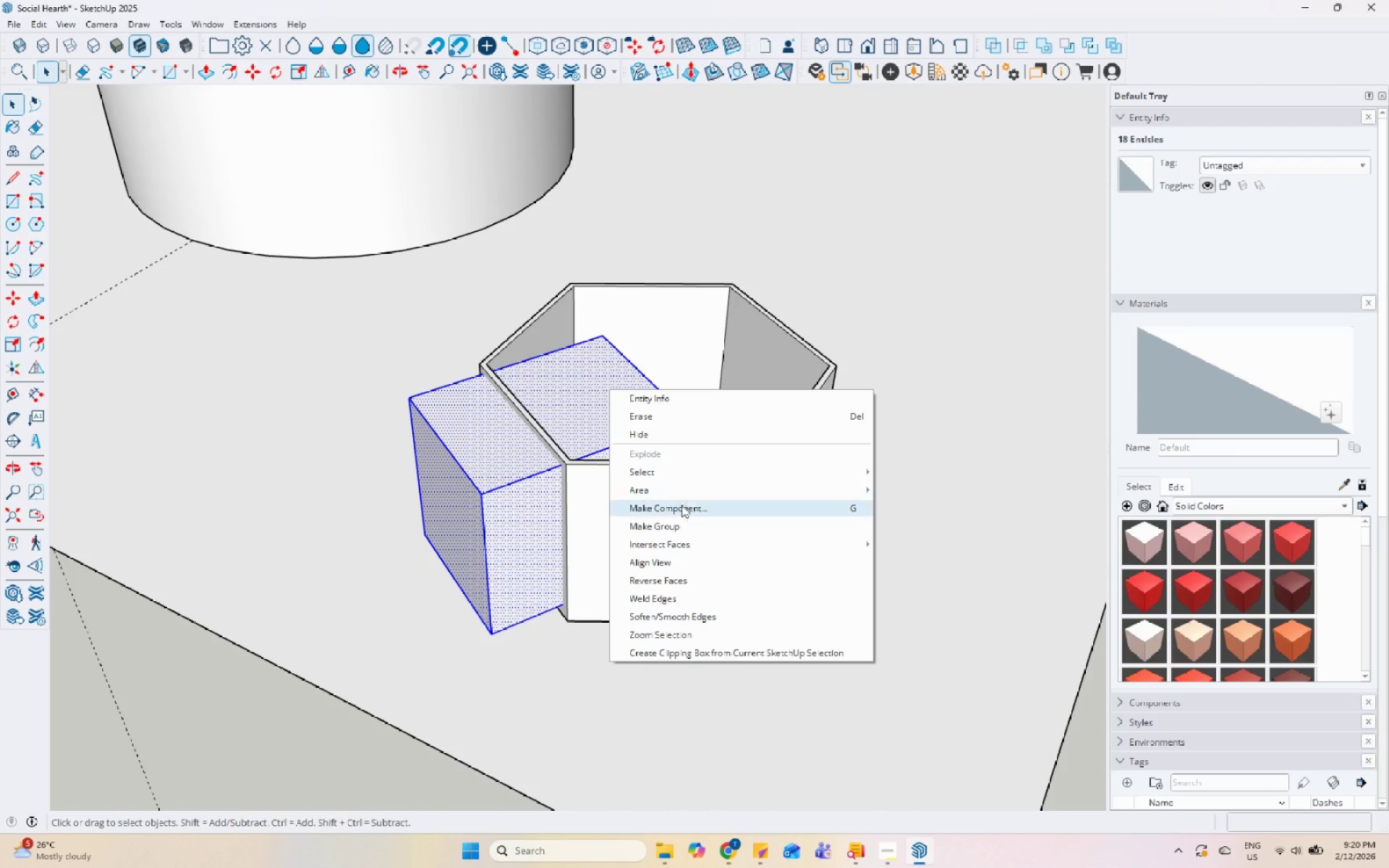 
left_click([674, 522])
 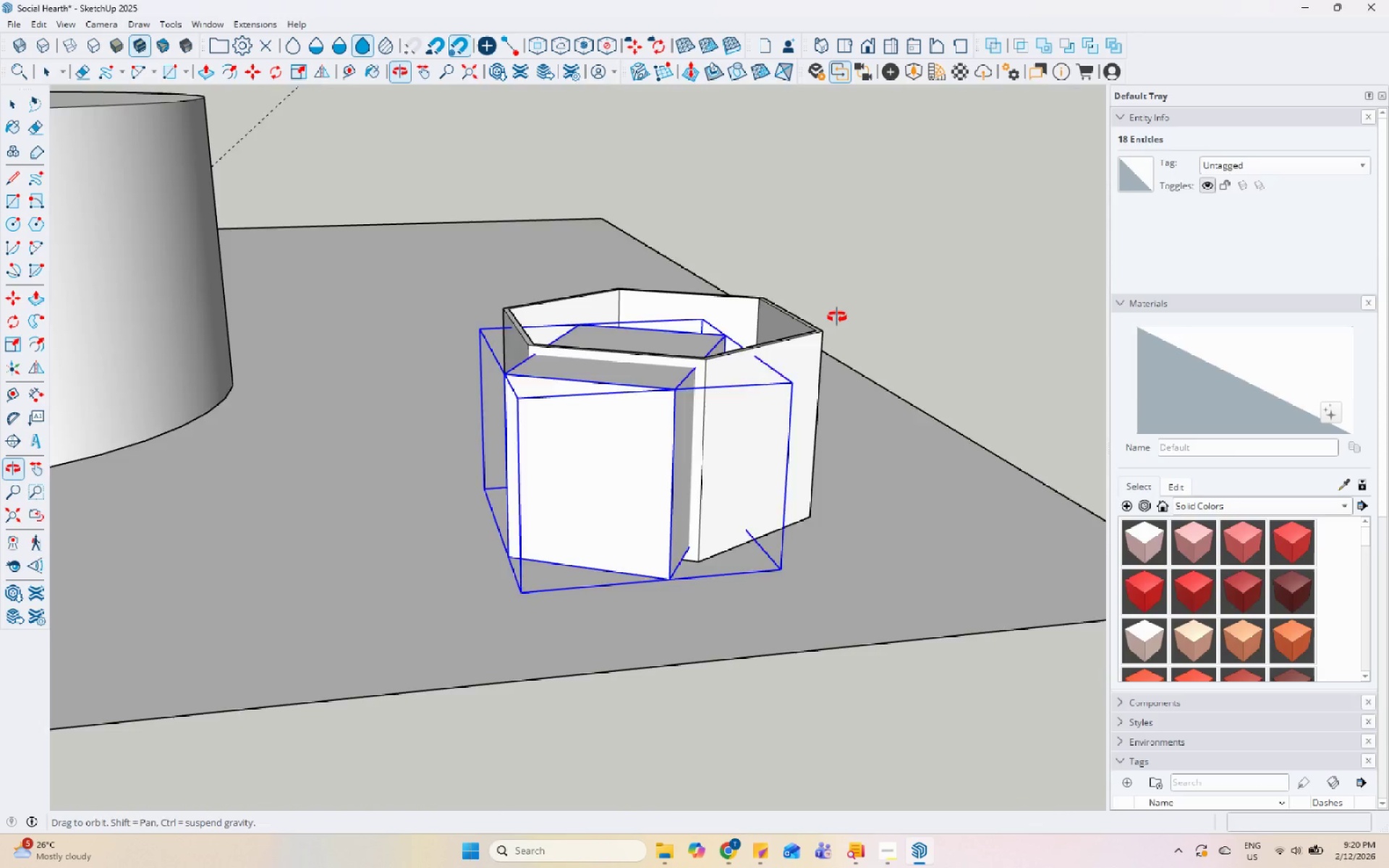 
scroll: coordinate [668, 383], scroll_direction: up, amount: 4.0
 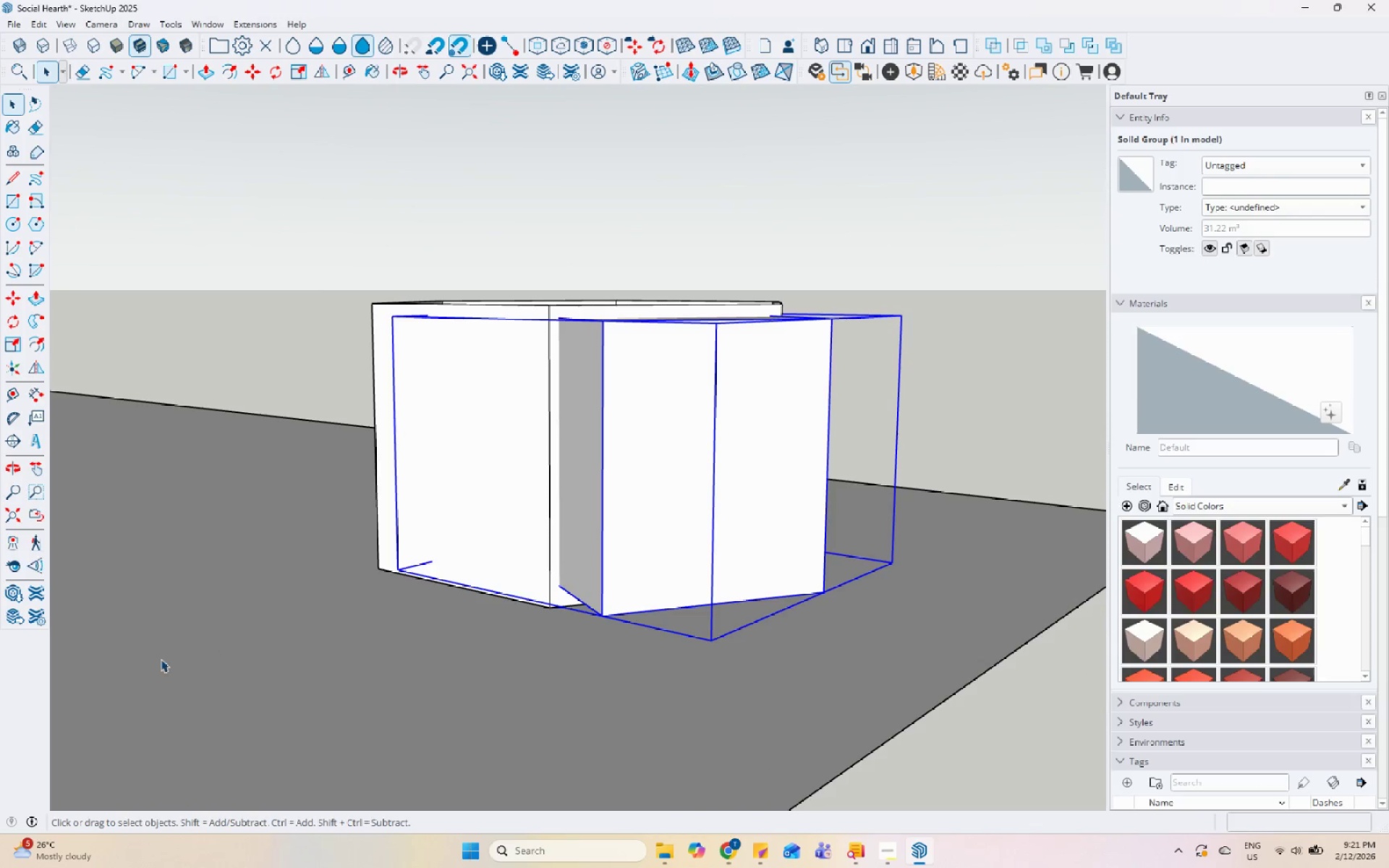 
left_click_drag(start_coordinate=[19, 399], to_coordinate=[38, 402])
 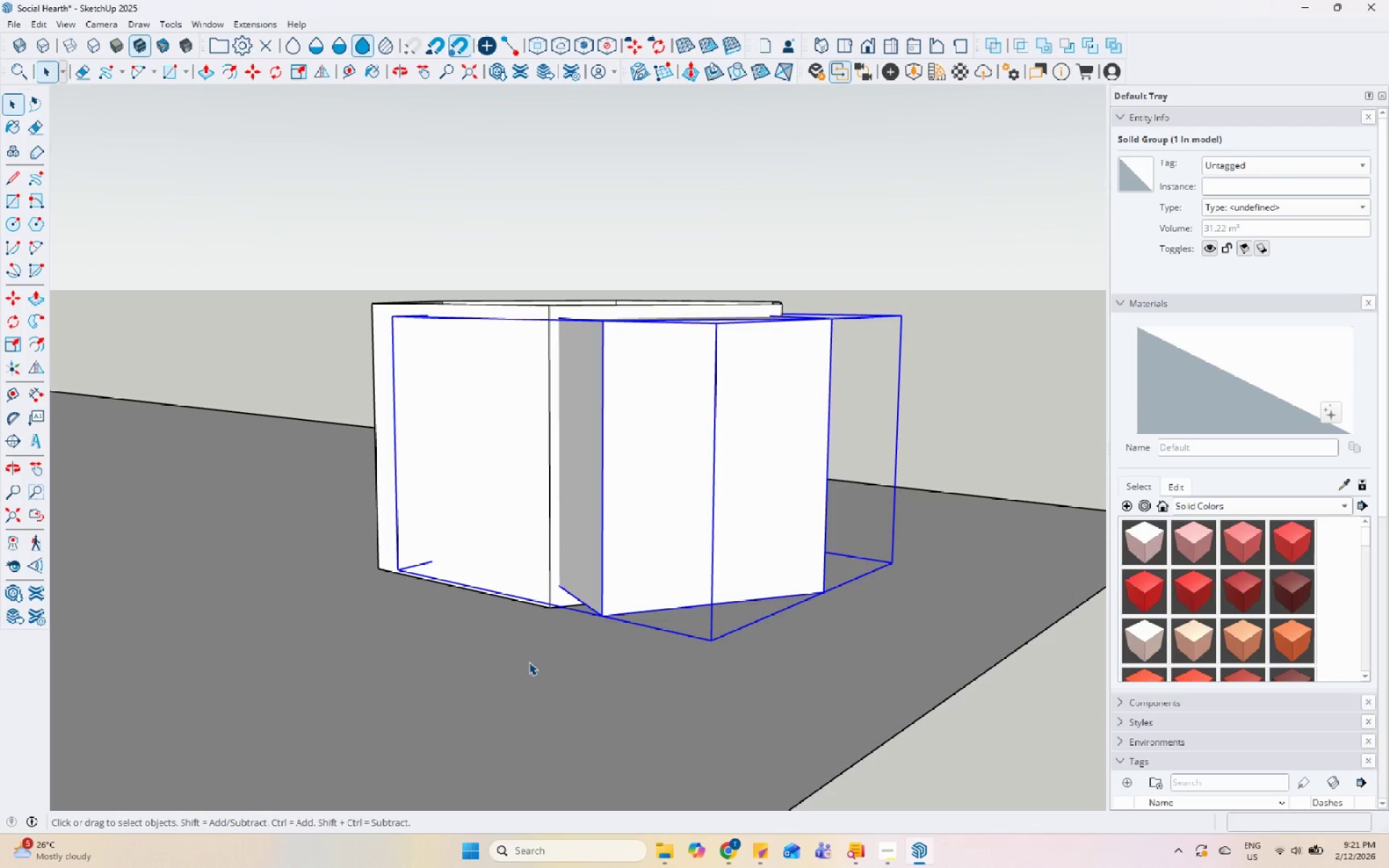 
scroll: coordinate [608, 574], scroll_direction: up, amount: 8.0
 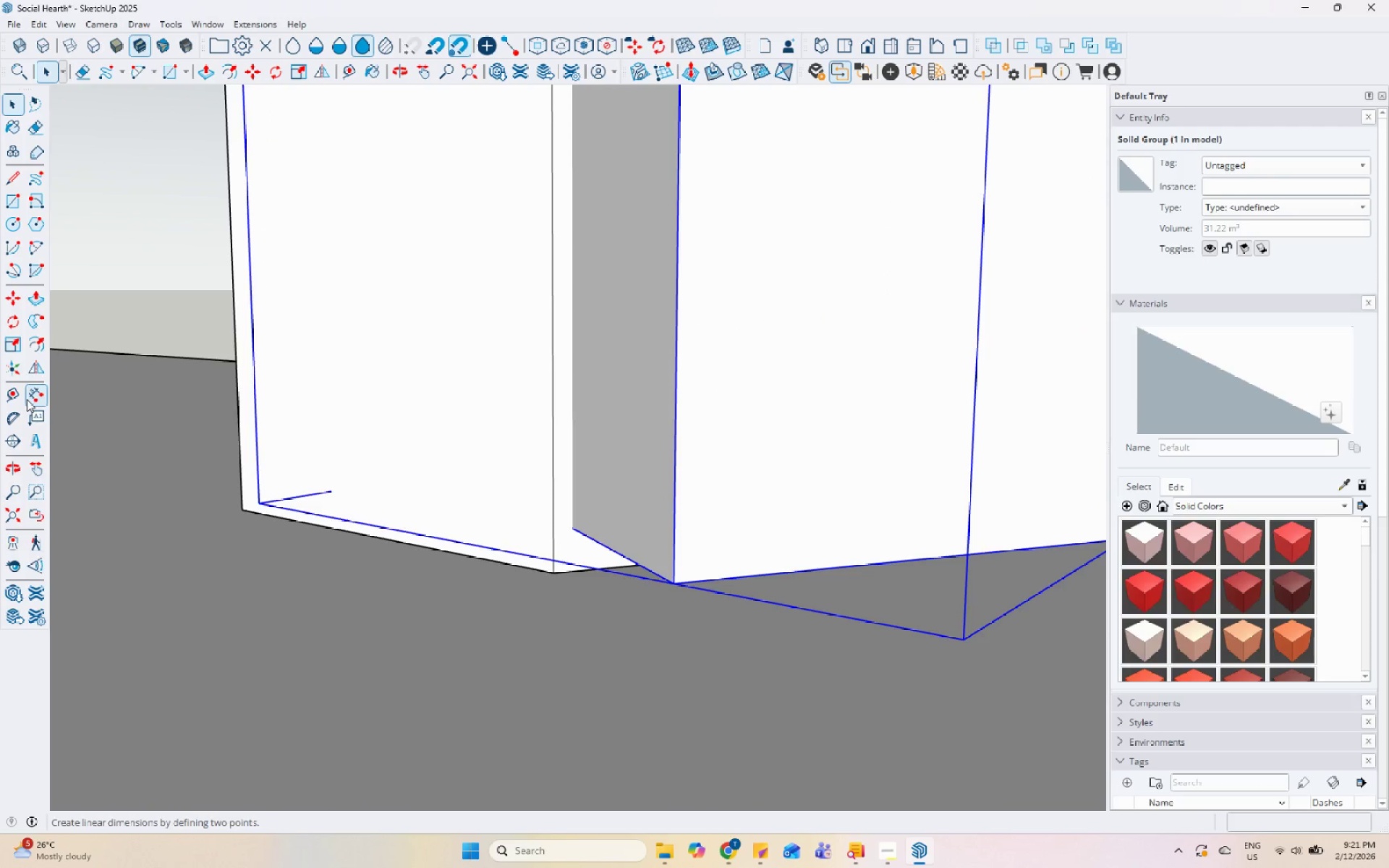 
left_click_drag(start_coordinate=[20, 398], to_coordinate=[26, 398])
 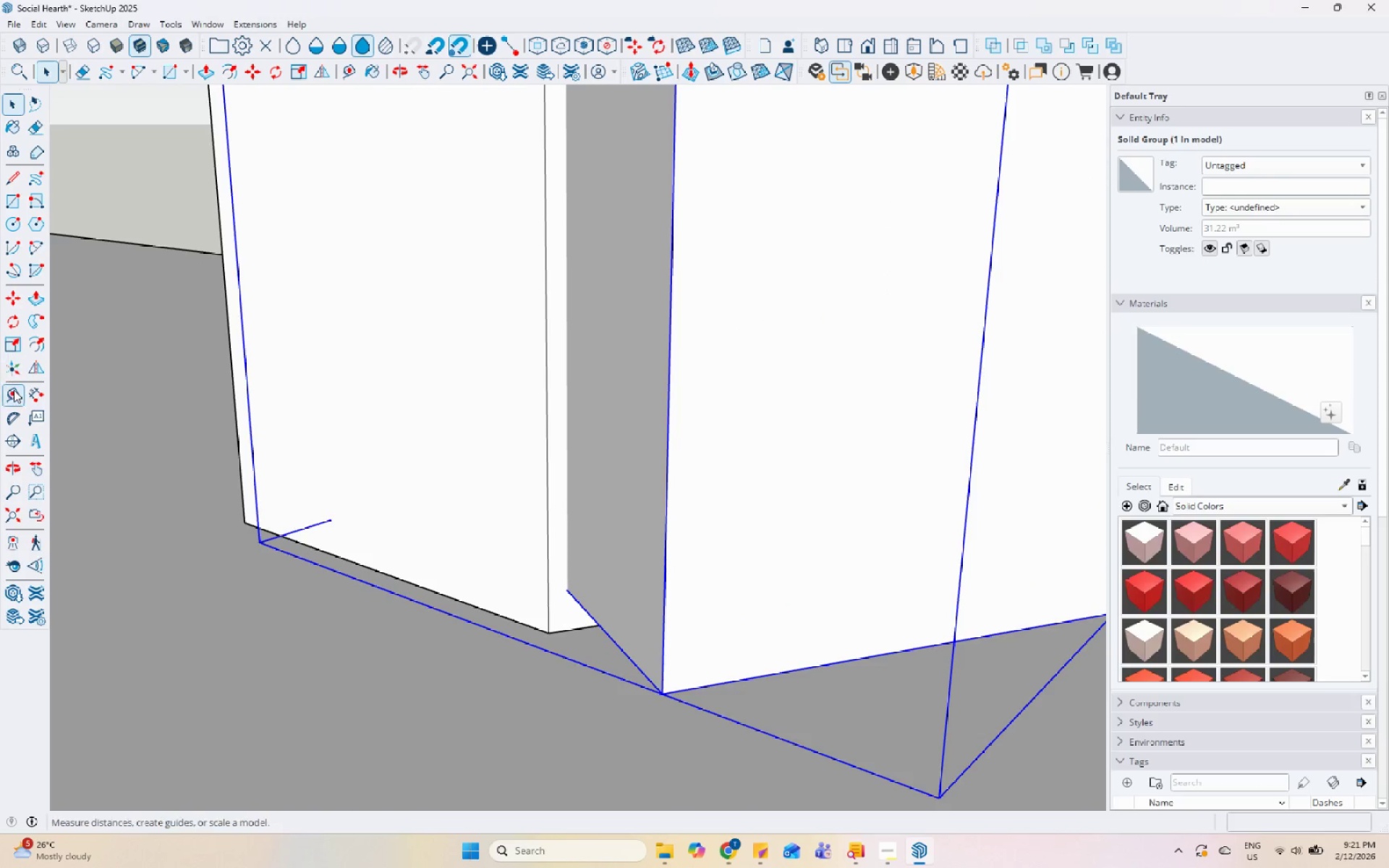 
scroll: coordinate [585, 631], scroll_direction: up, amount: 4.0
 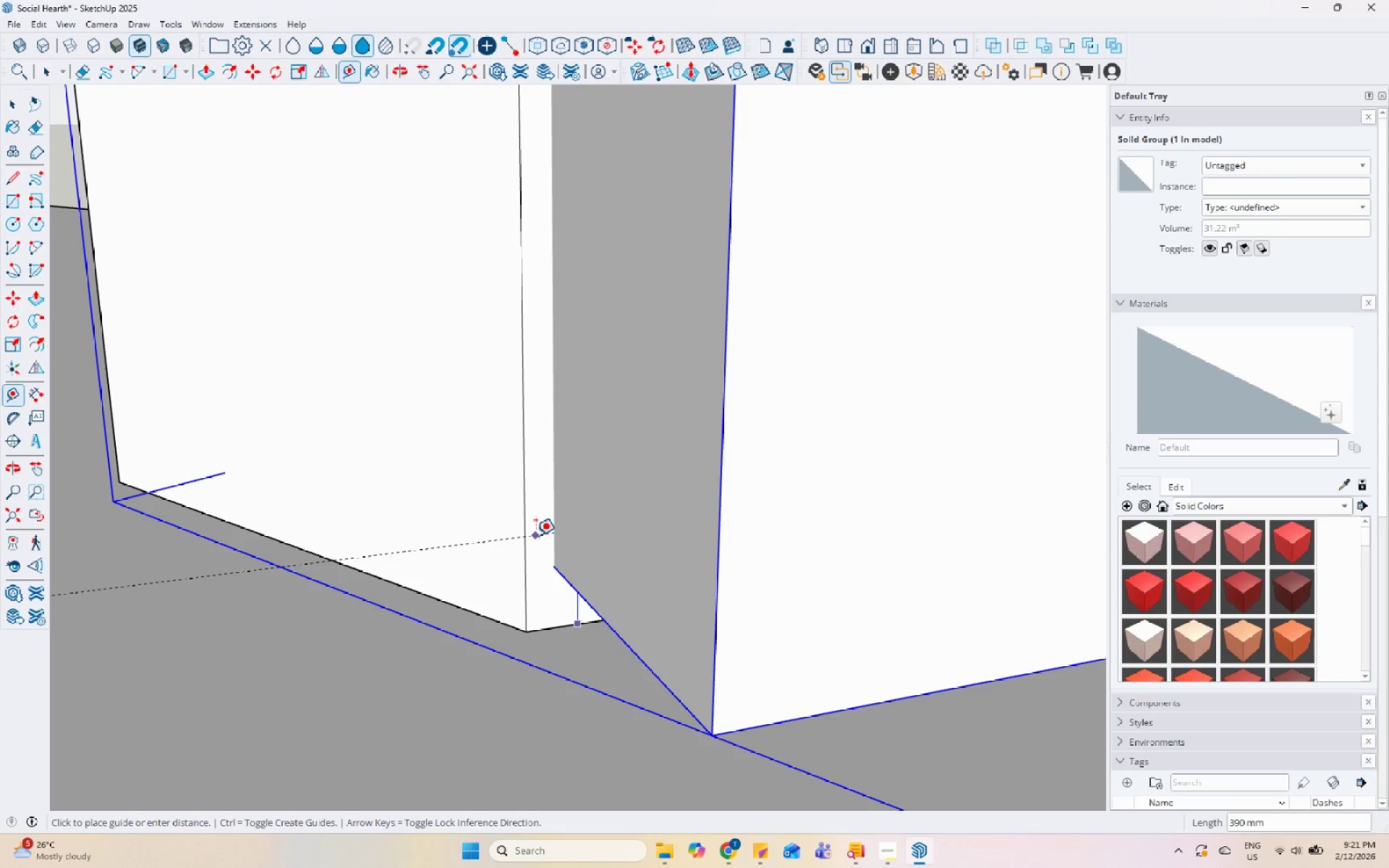 
key(Numpad2)
 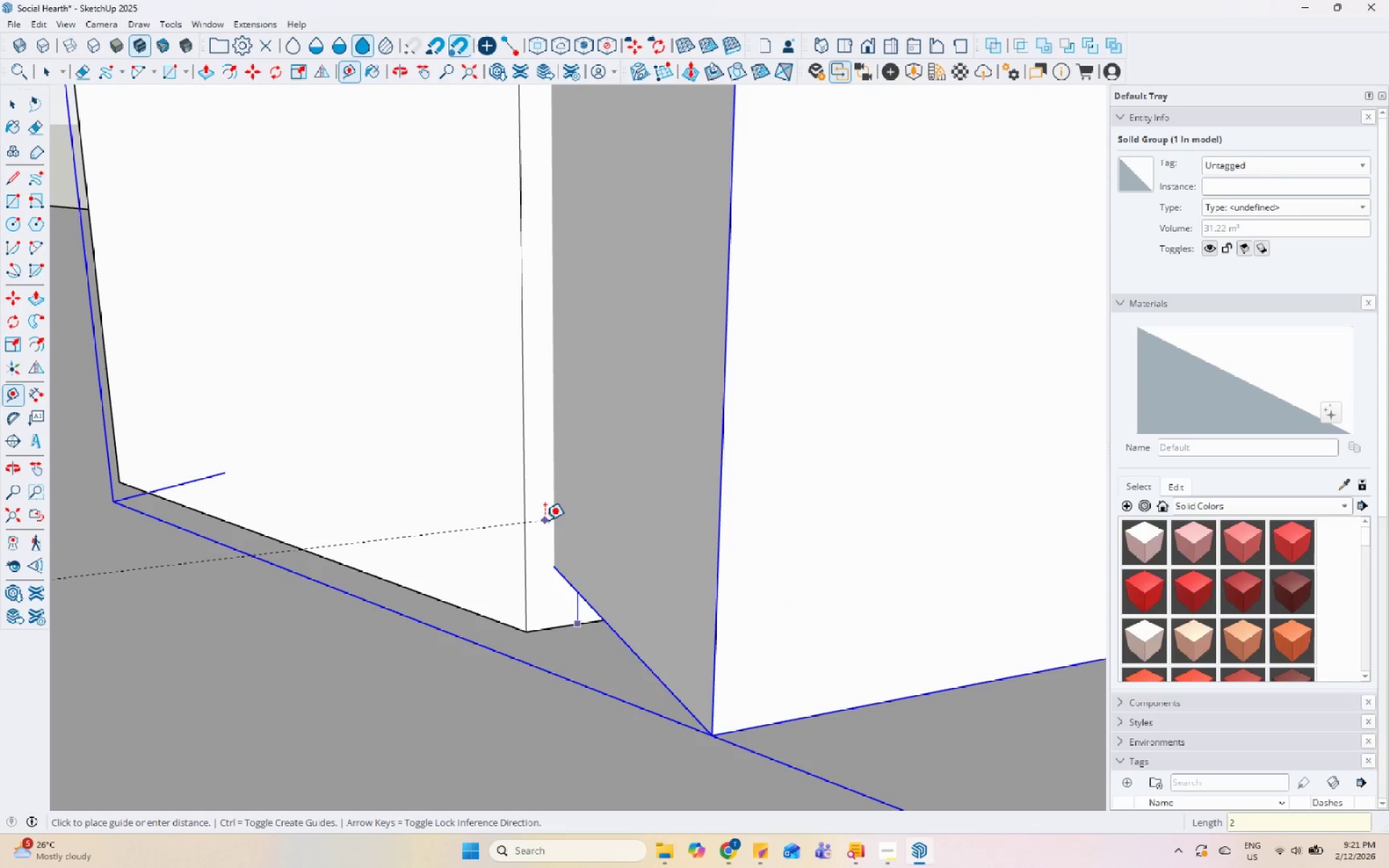 
key(Numpad0)
 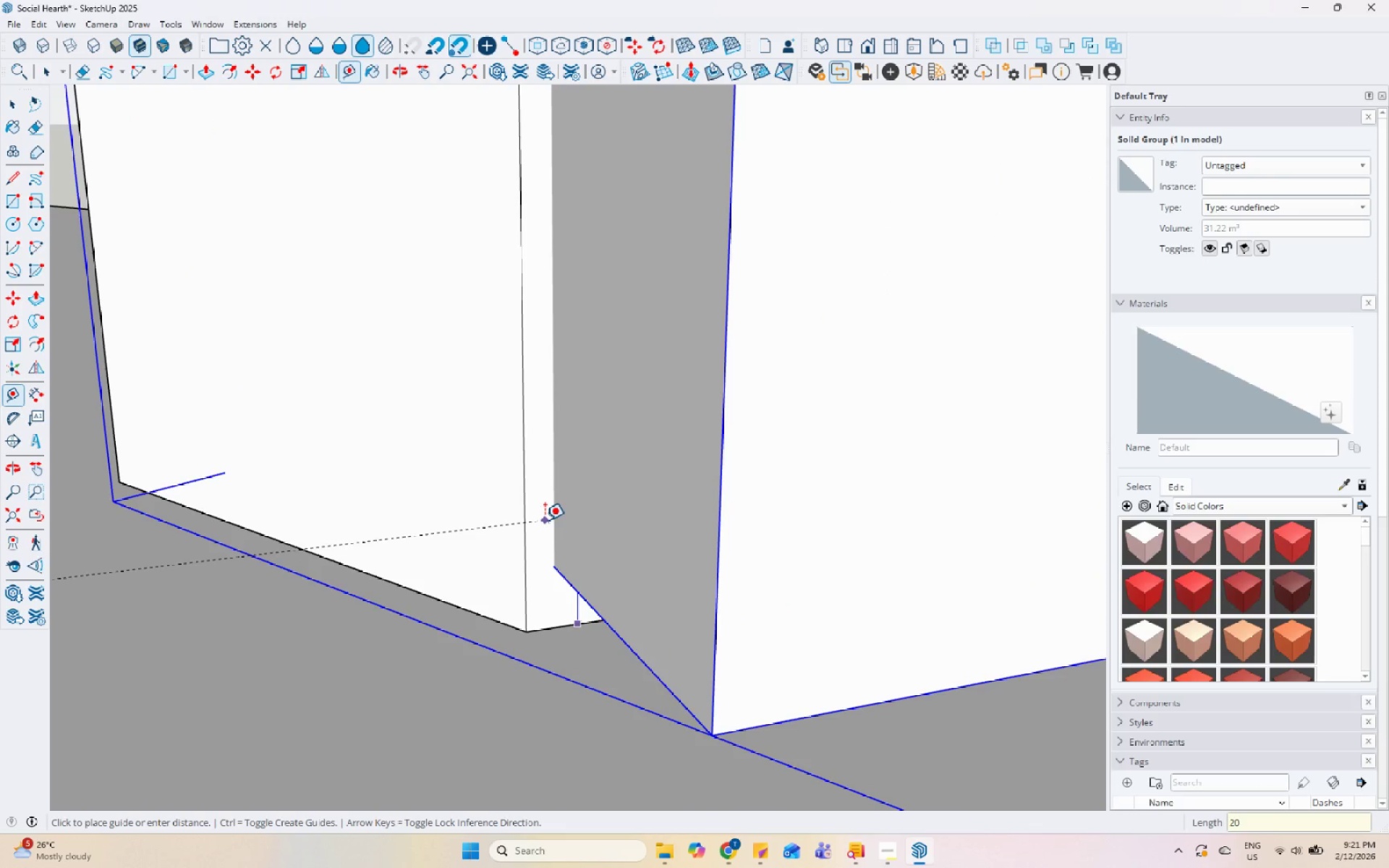 
key(Numpad0)
 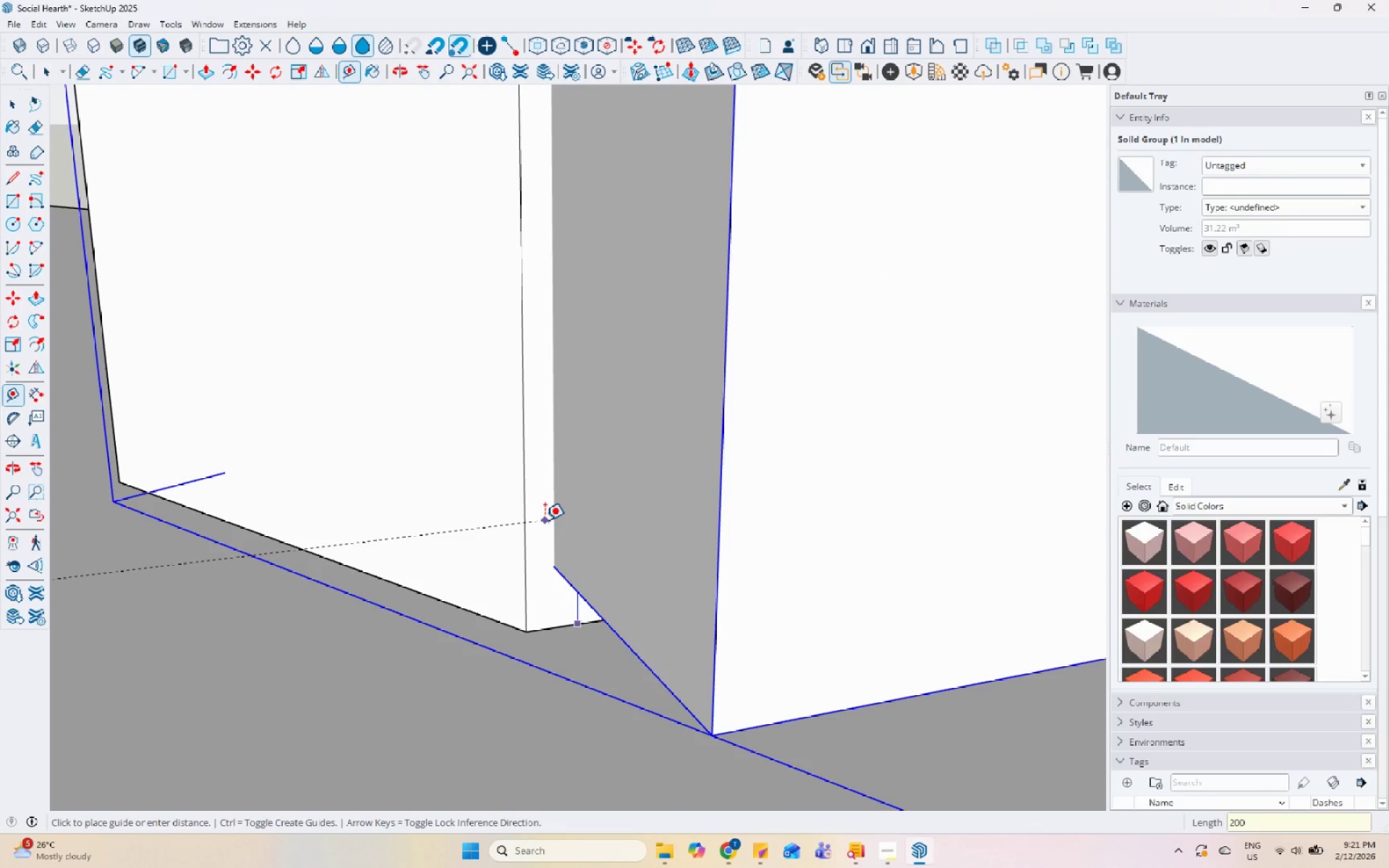 
key(Enter)
 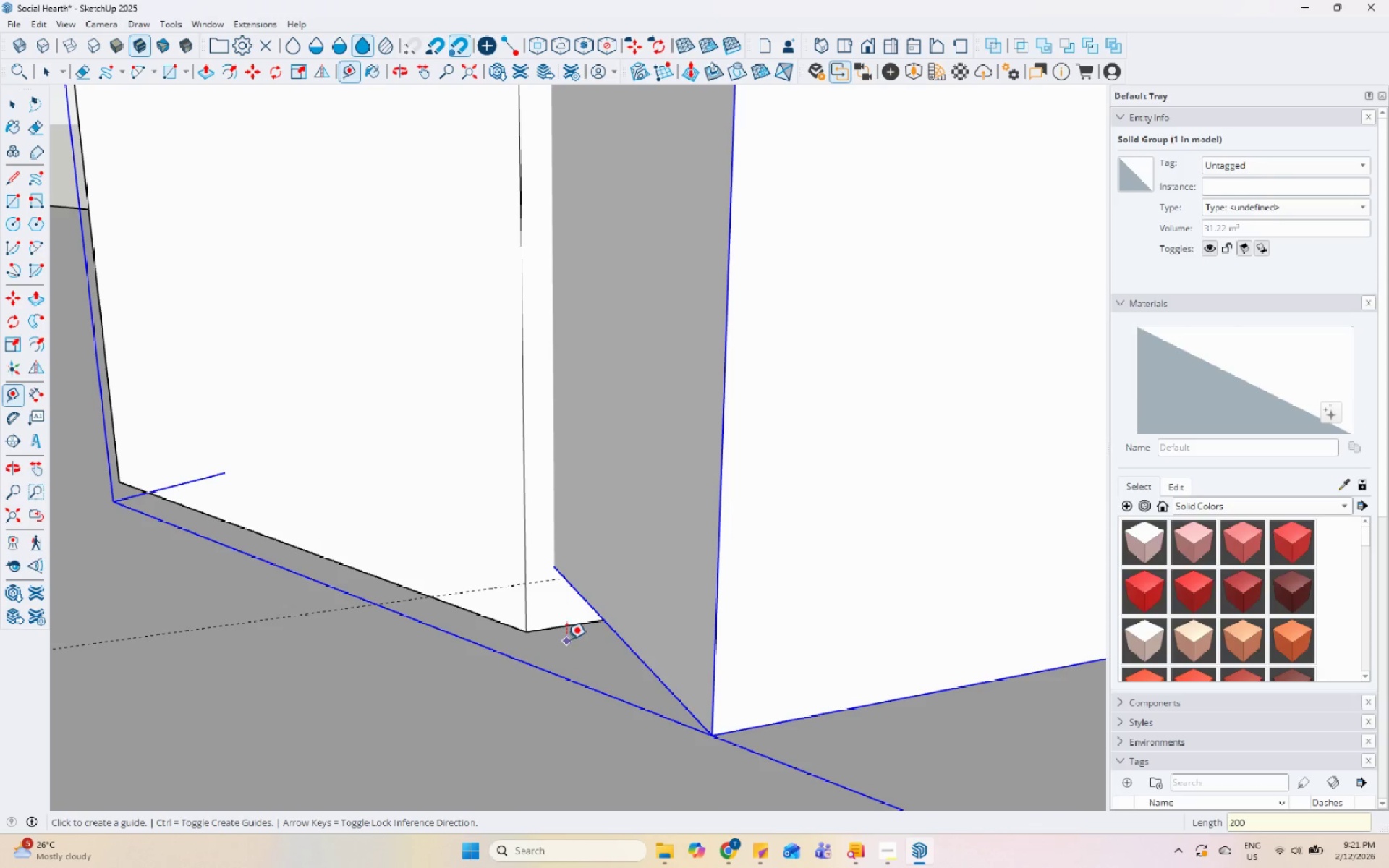 
left_click([565, 628])
 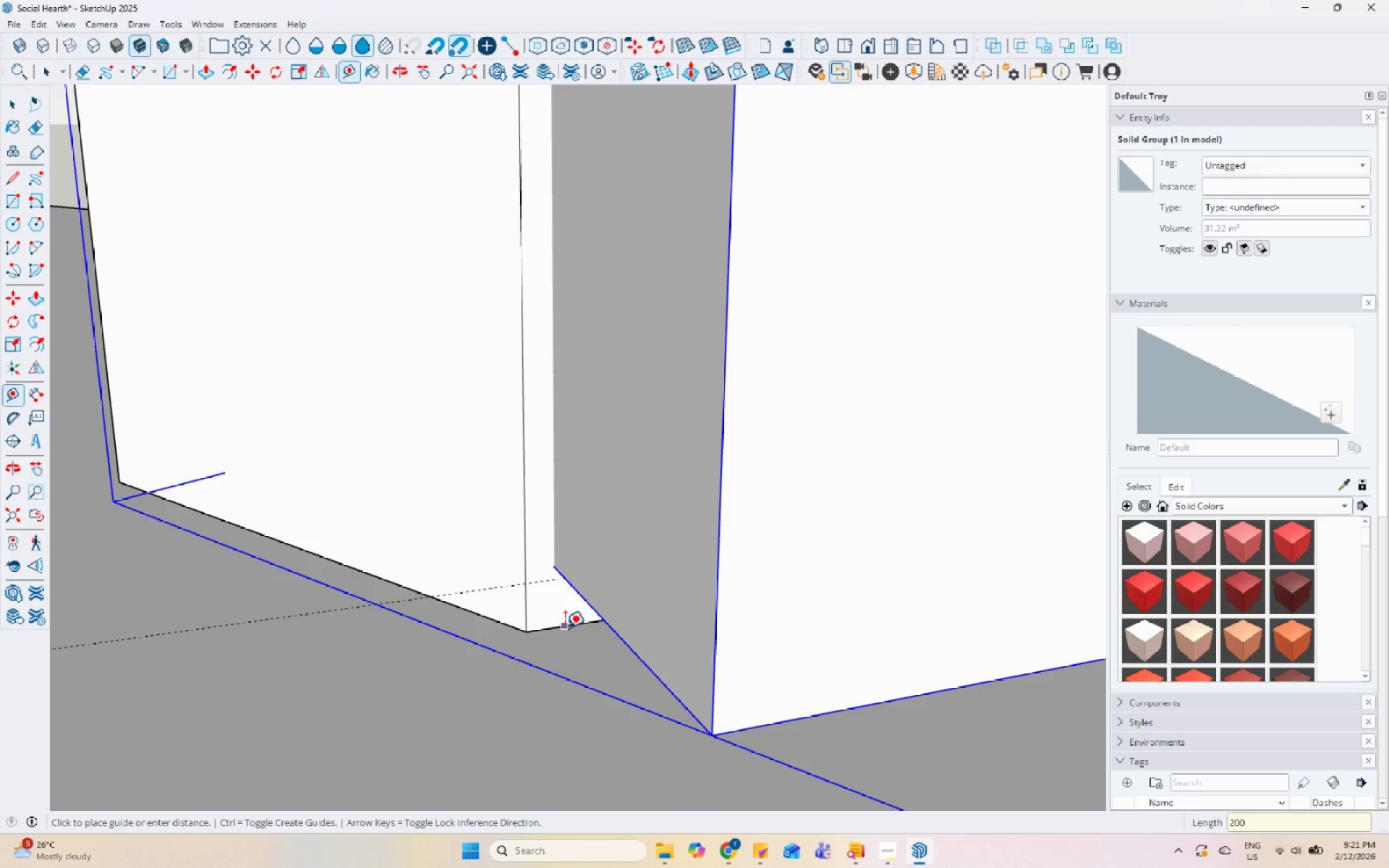 
scroll: coordinate [510, 697], scroll_direction: down, amount: 7.0
 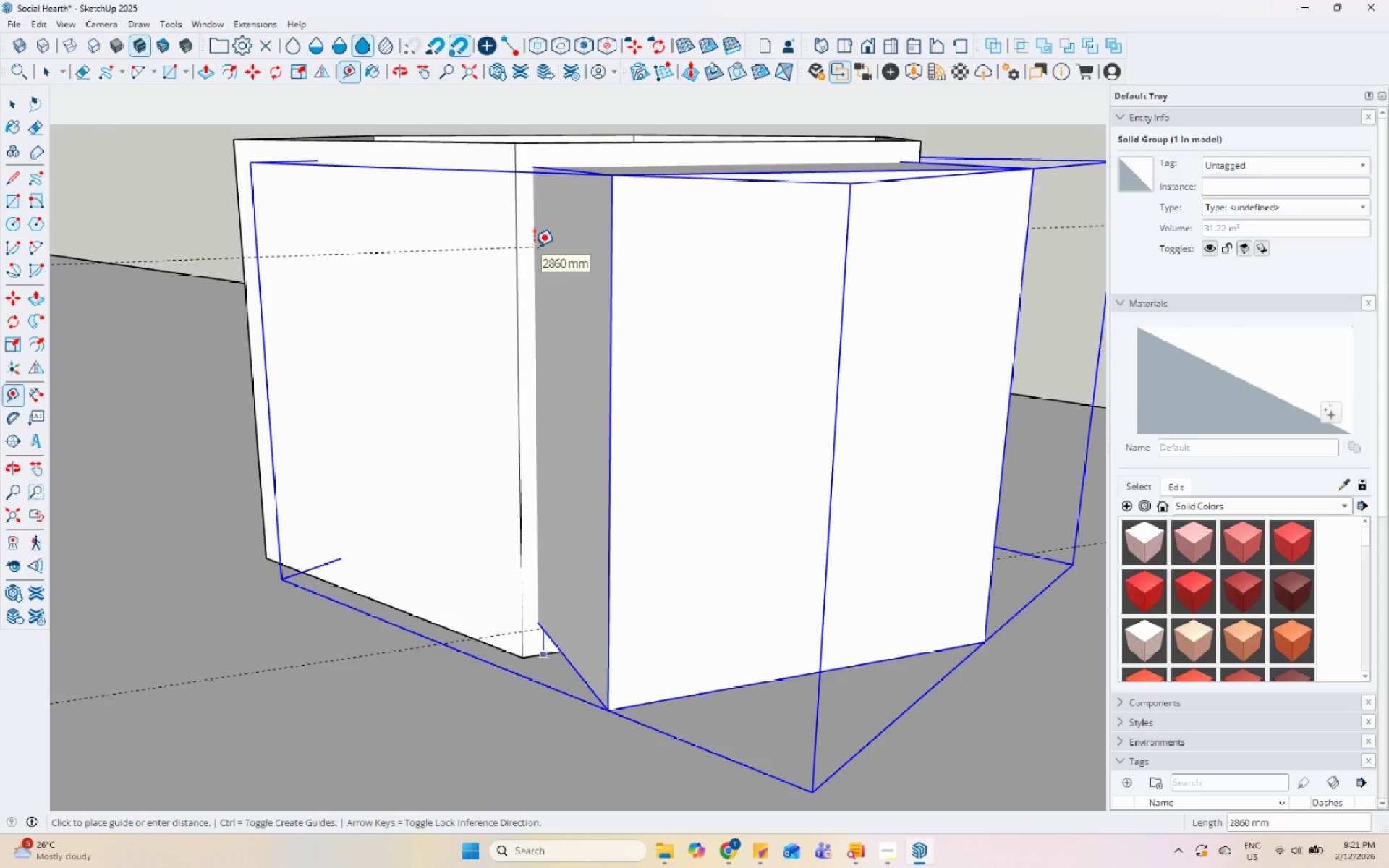 
key(Numpad2)
 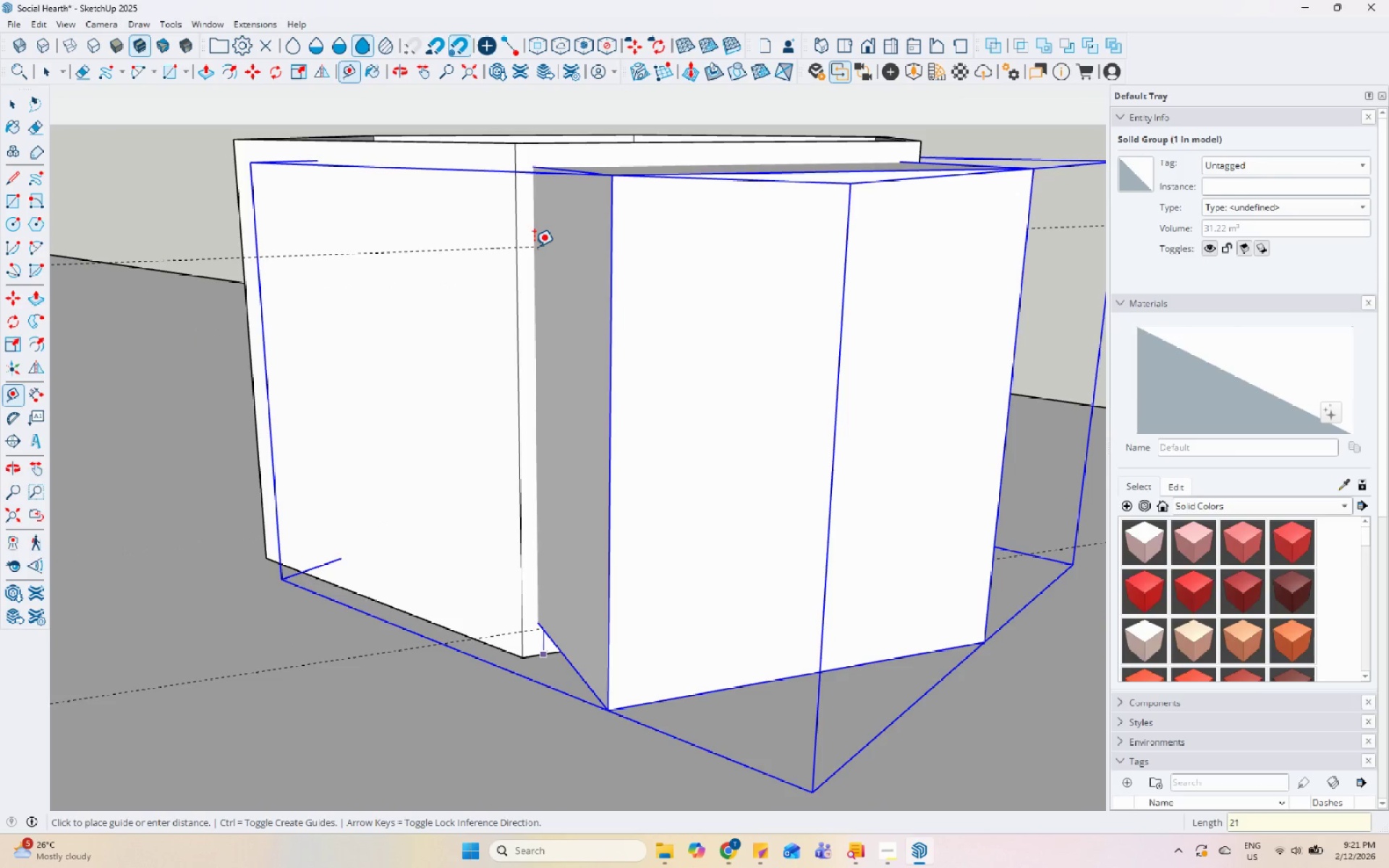 
key(Numpad1)
 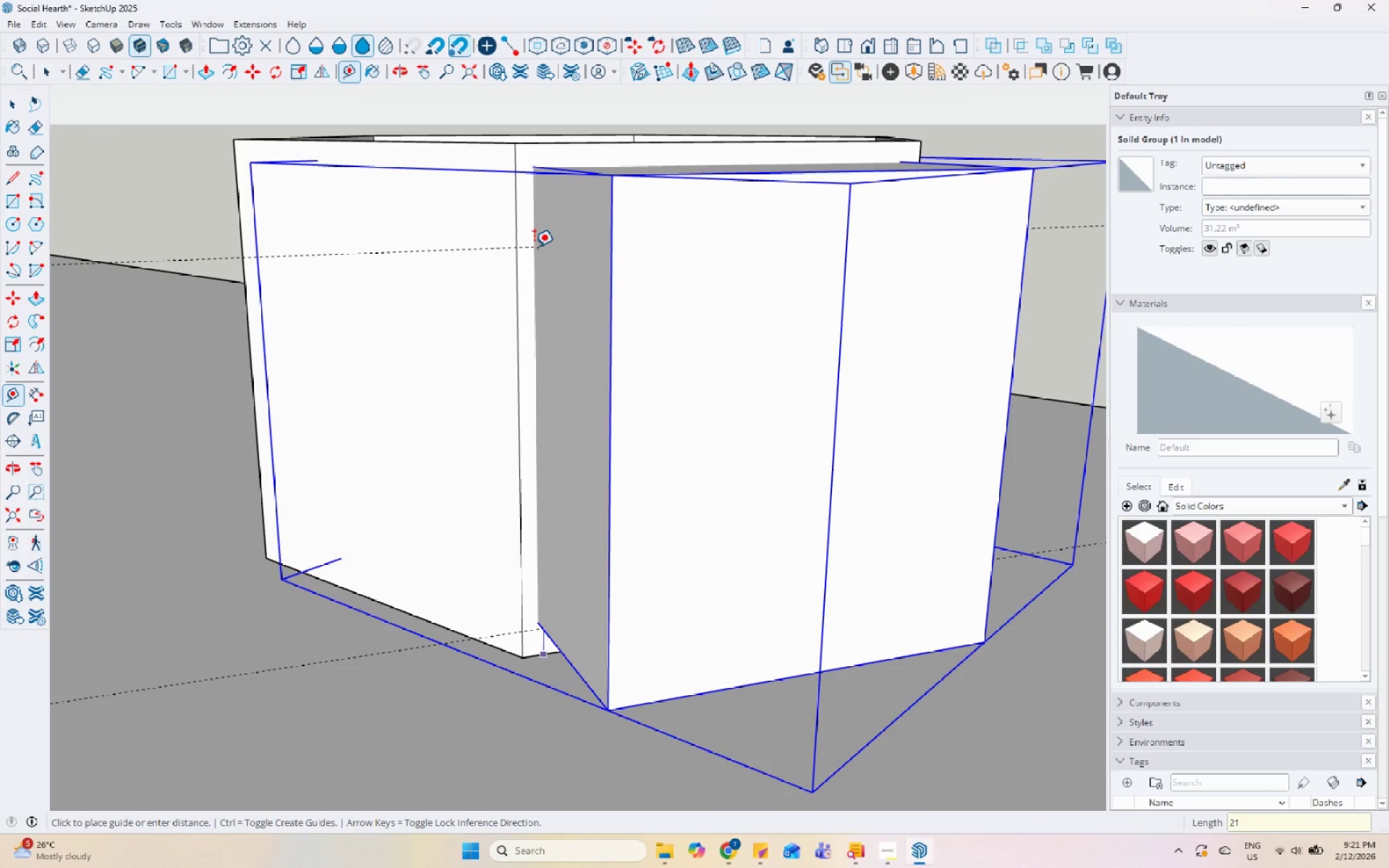 
key(Numpad0)
 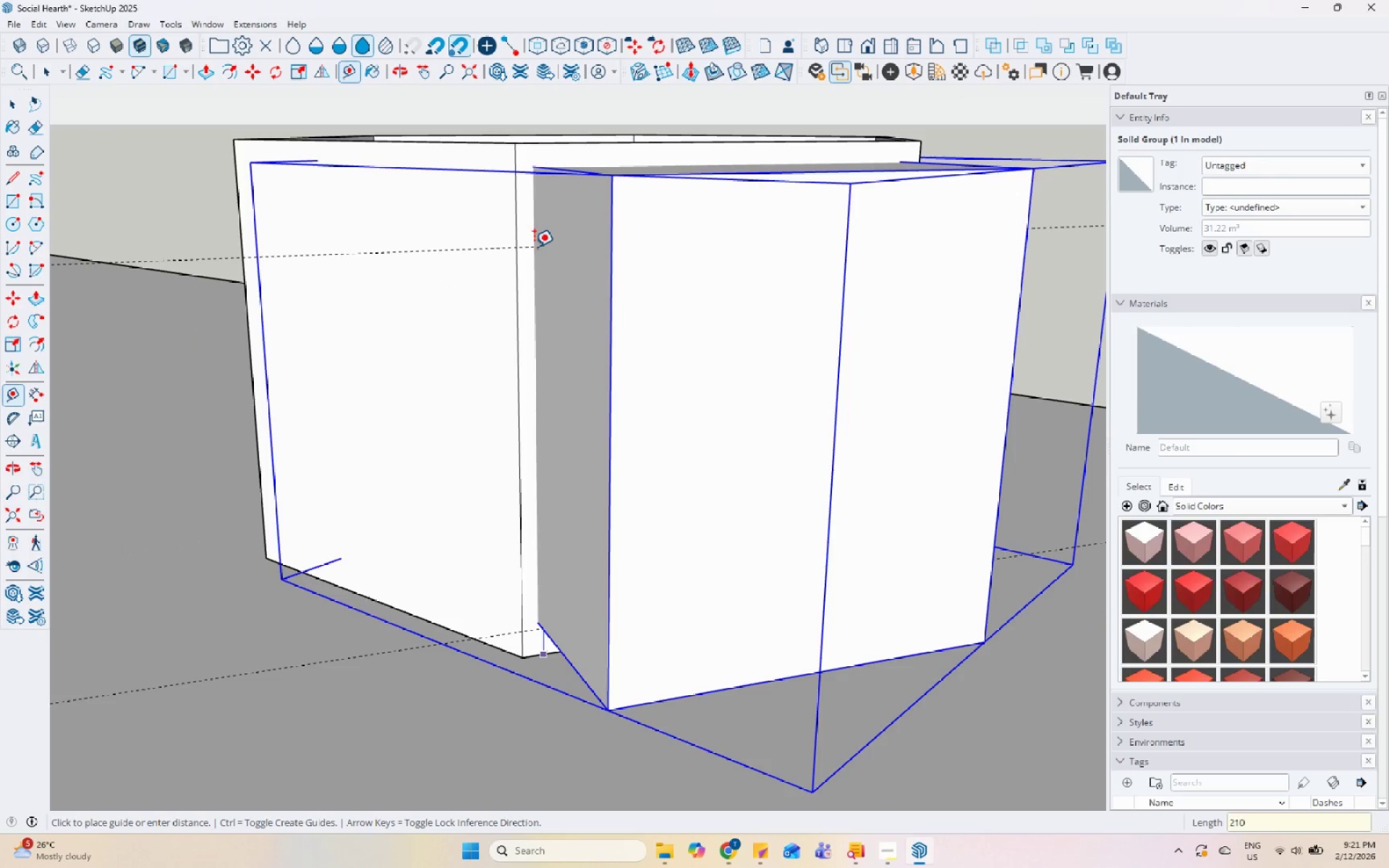 
key(Numpad0)
 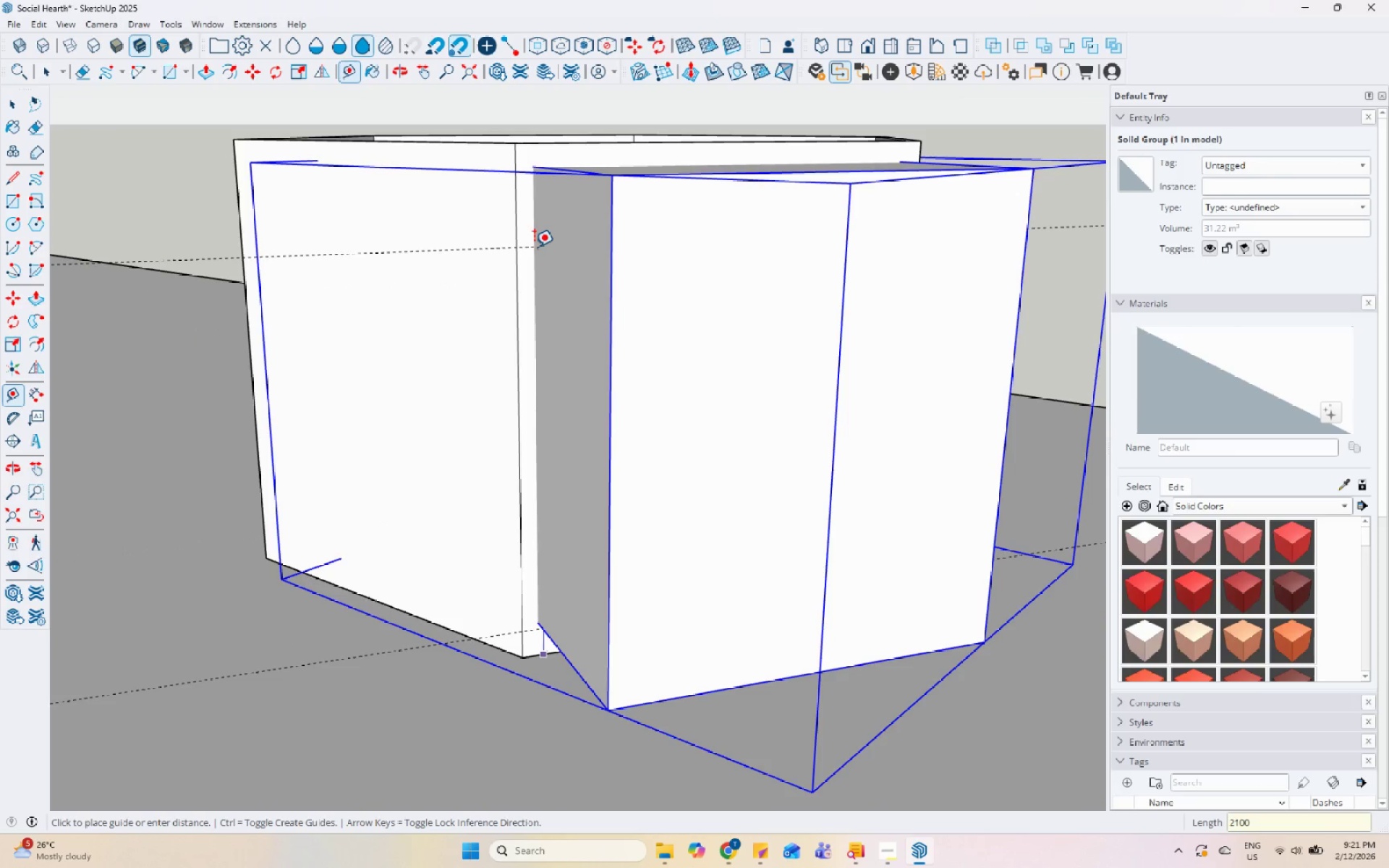 
key(Escape)
 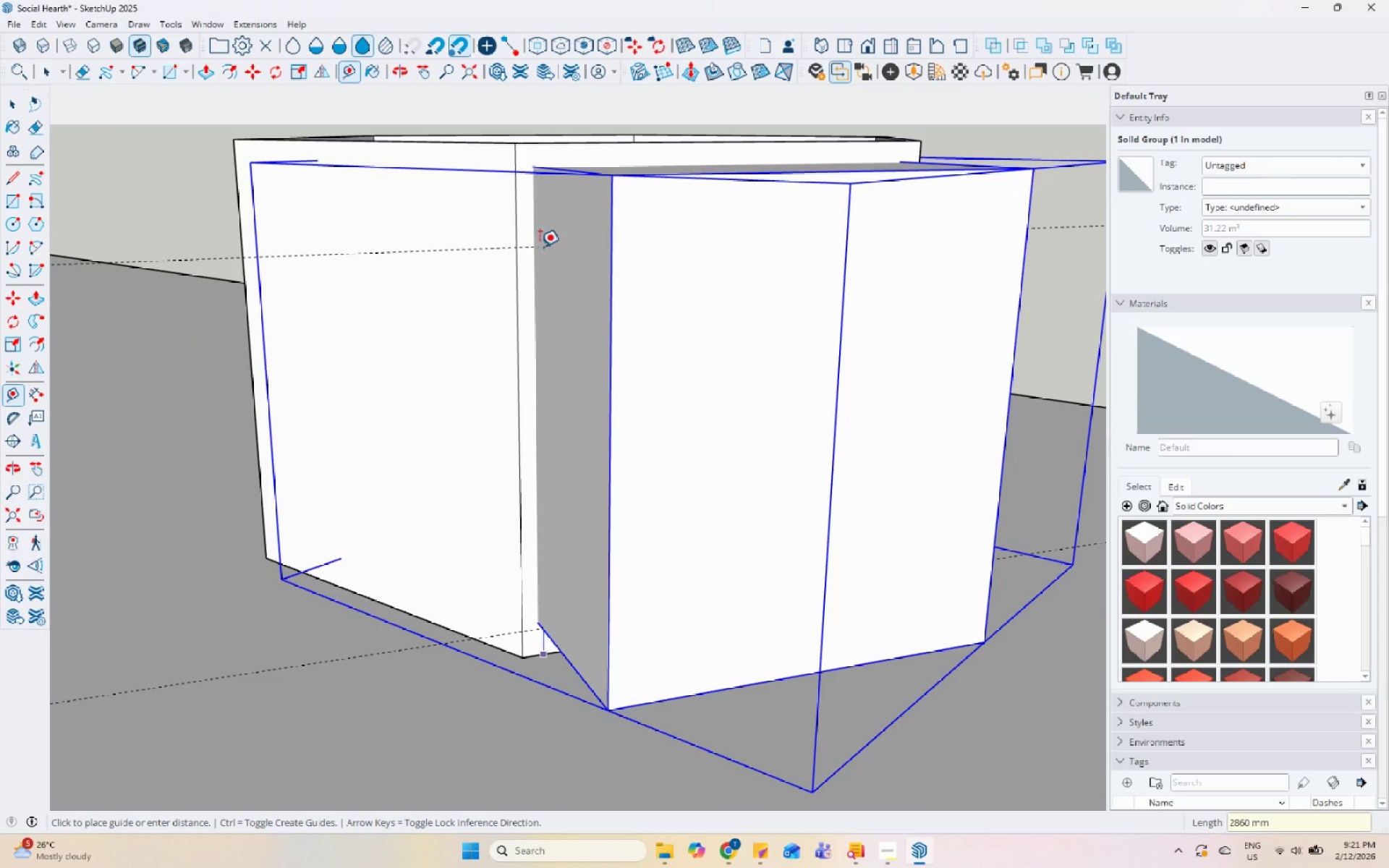 
key(Space)
 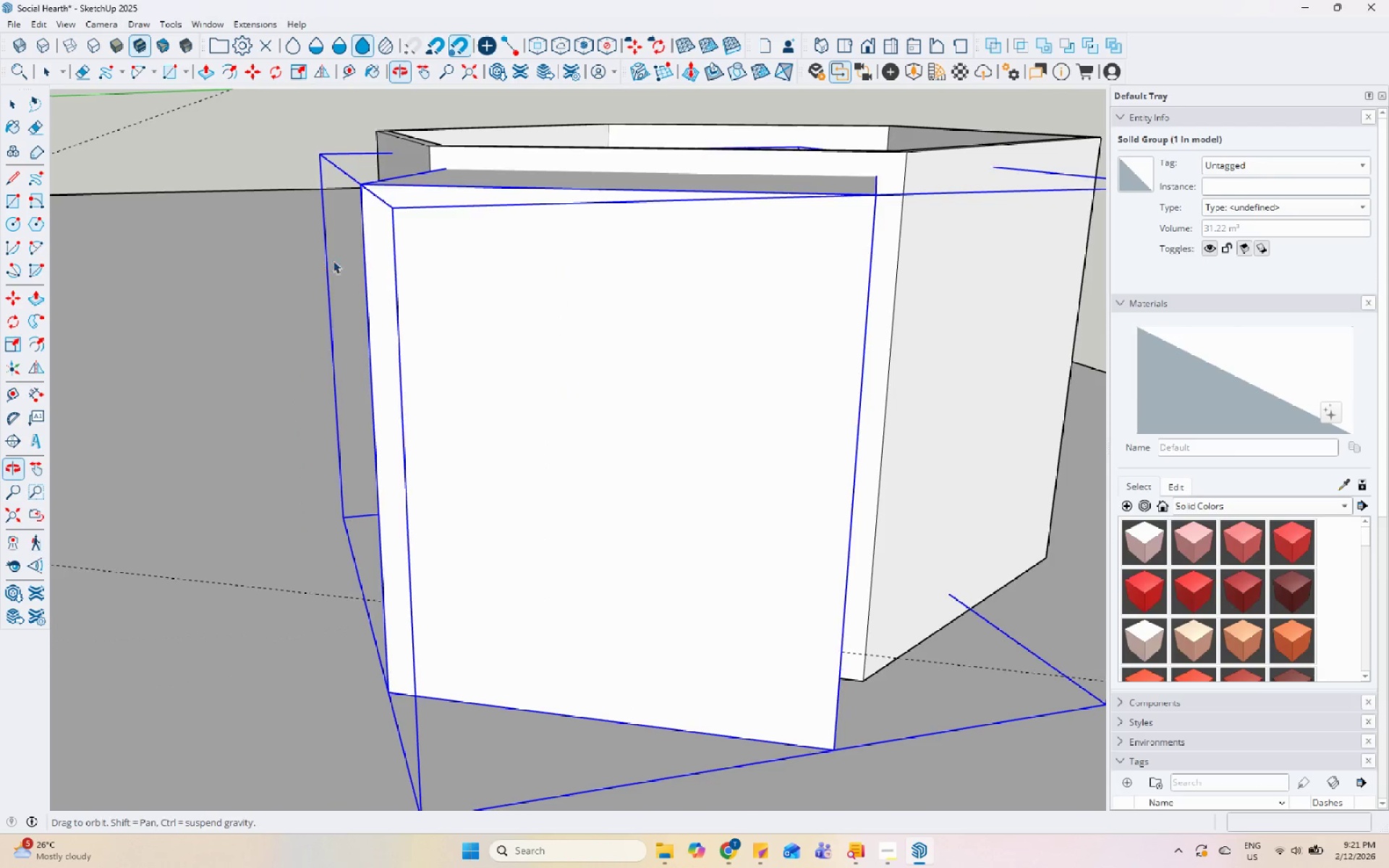 
scroll: coordinate [634, 263], scroll_direction: down, amount: 6.0
 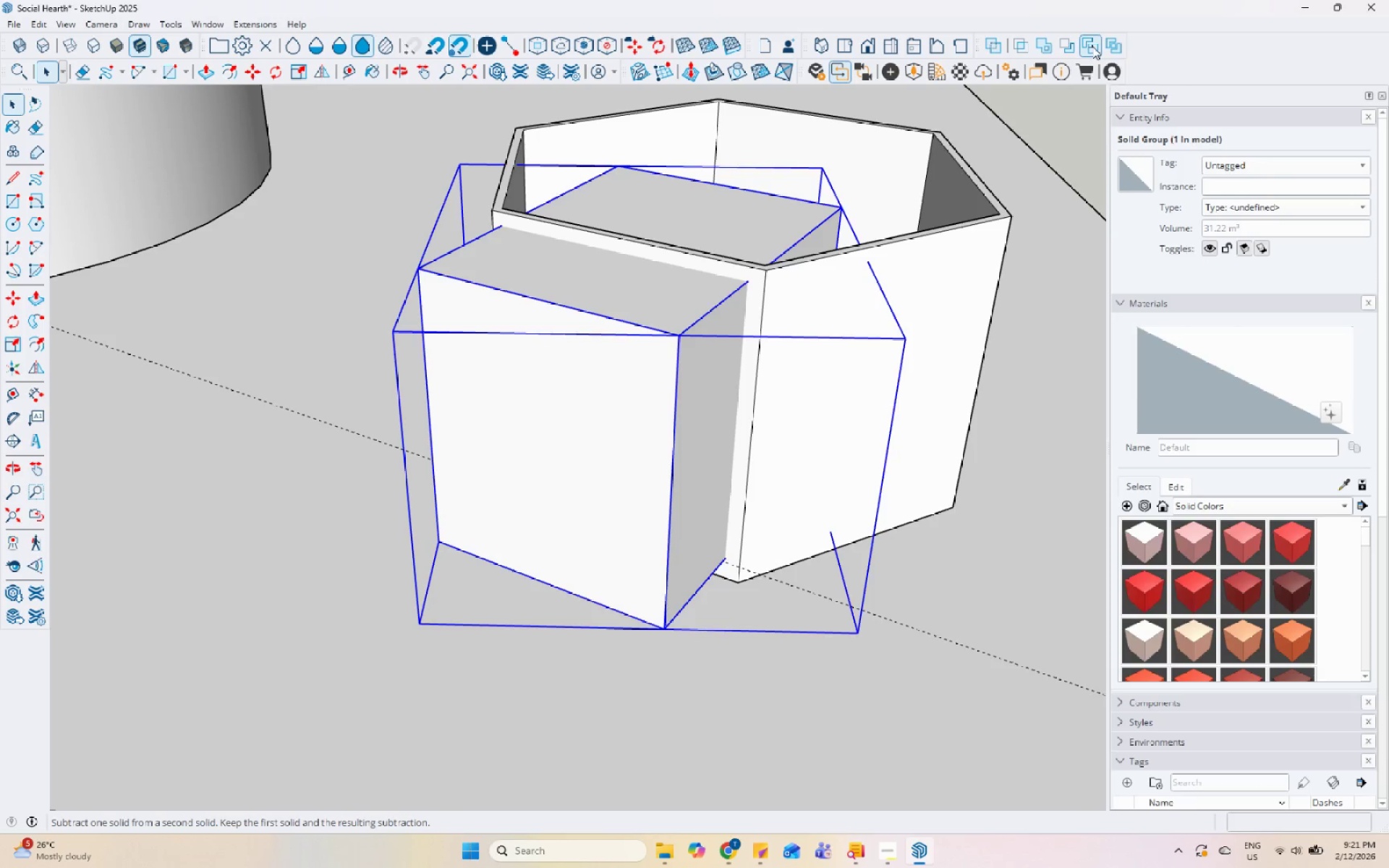 
wait(5.35)
 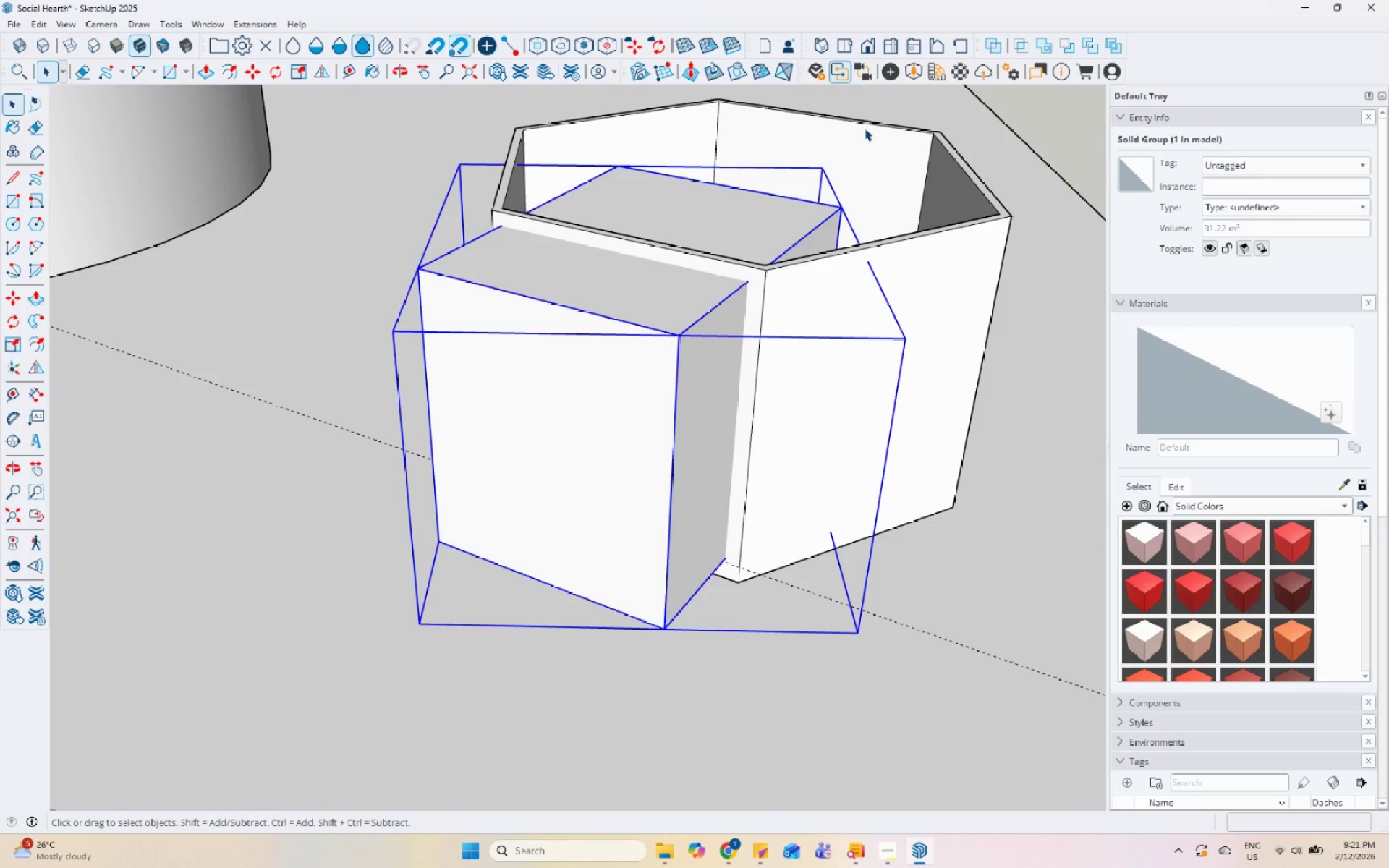 
left_click([1070, 48])
 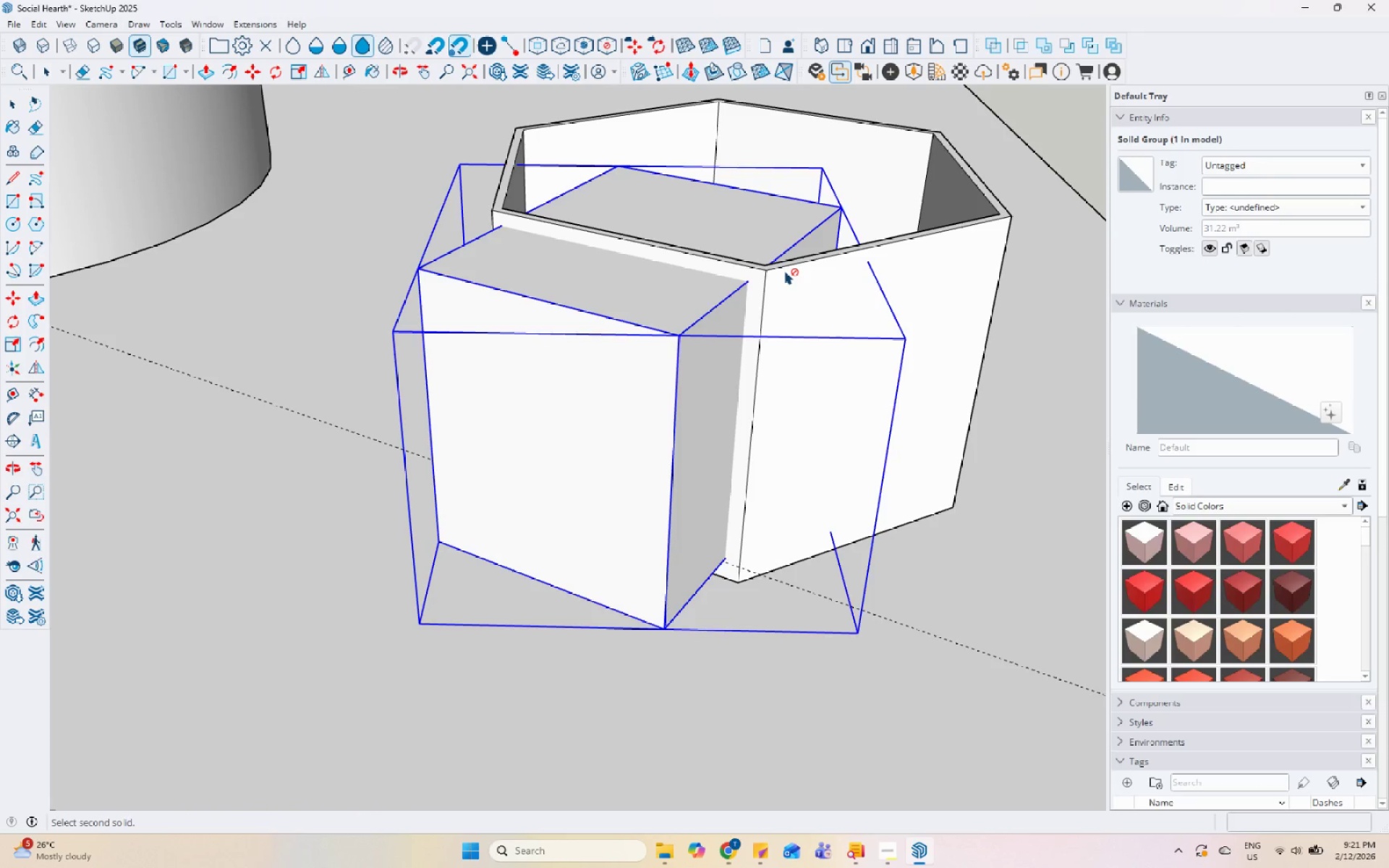 
key(Space)
 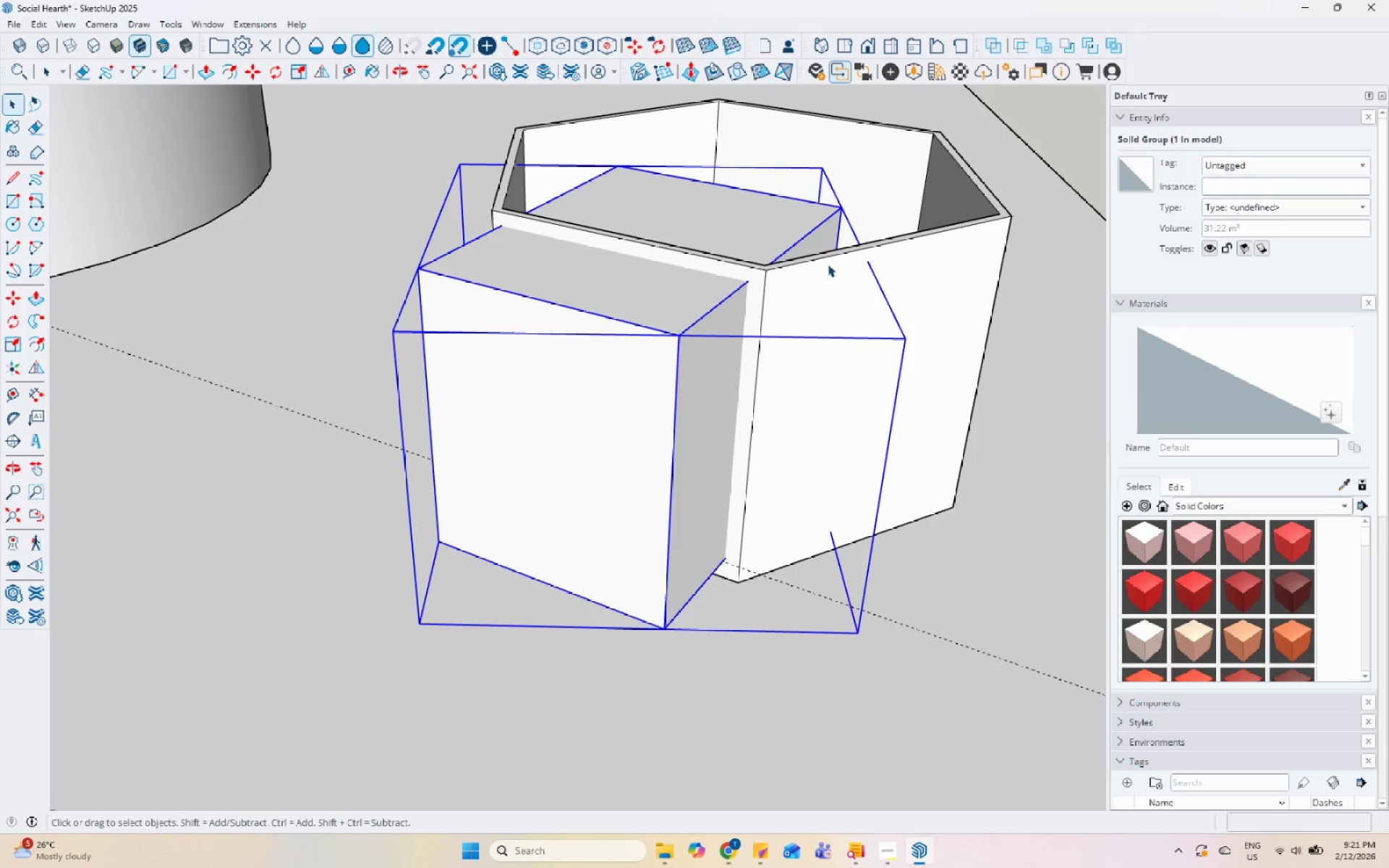 
left_click([828, 270])
 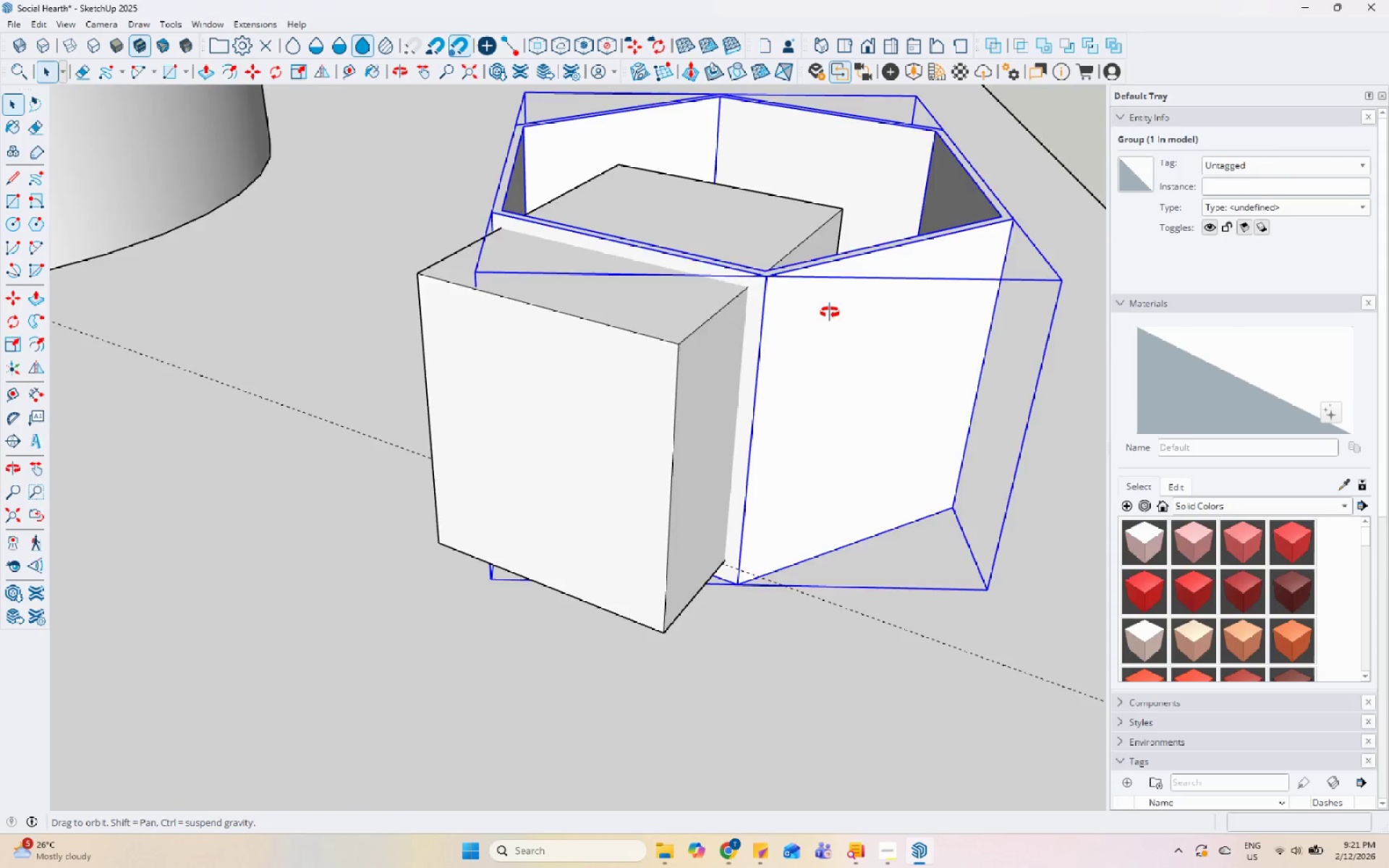 
scroll: coordinate [867, 335], scroll_direction: up, amount: 2.0
 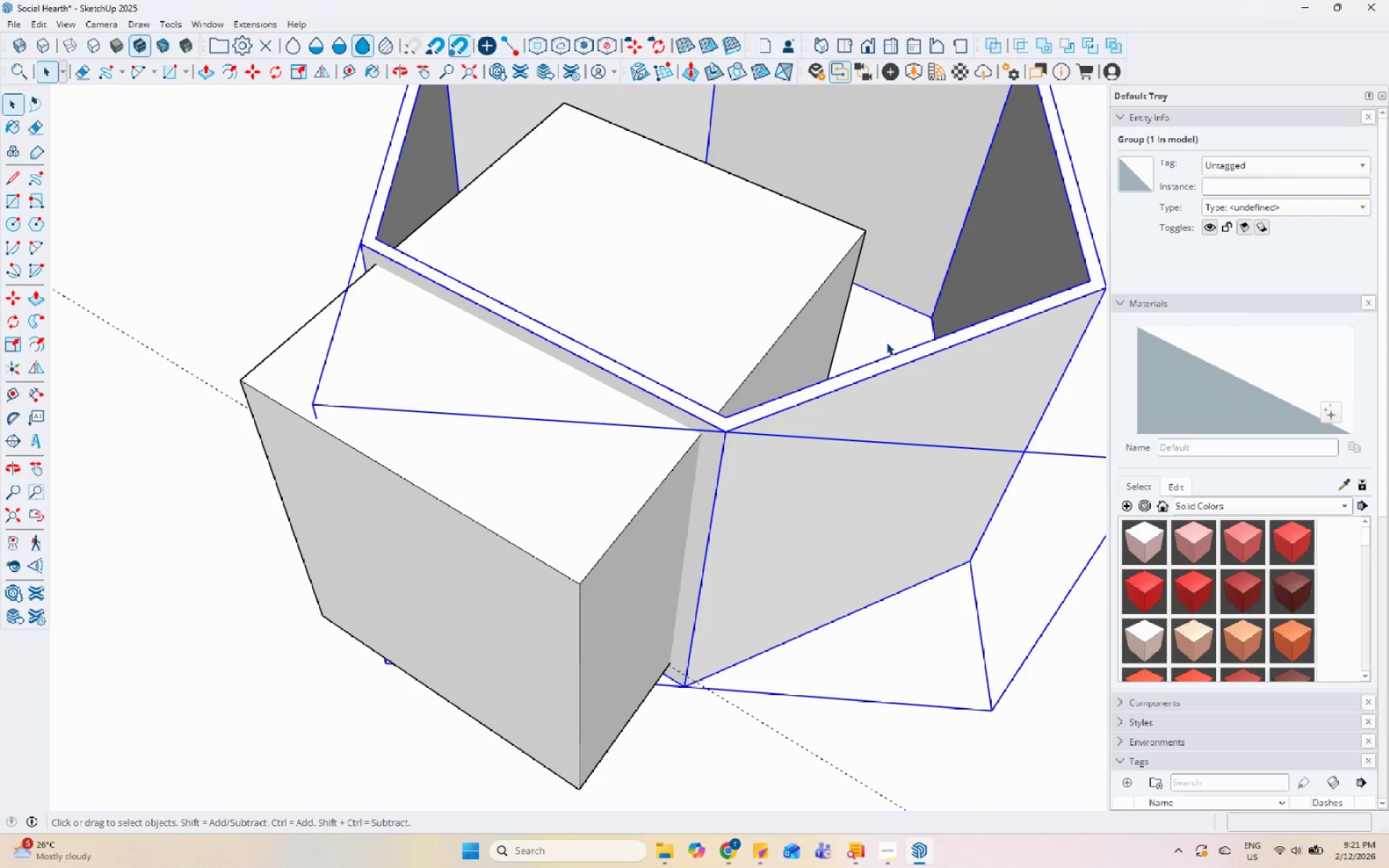 
double_click([890, 336])
 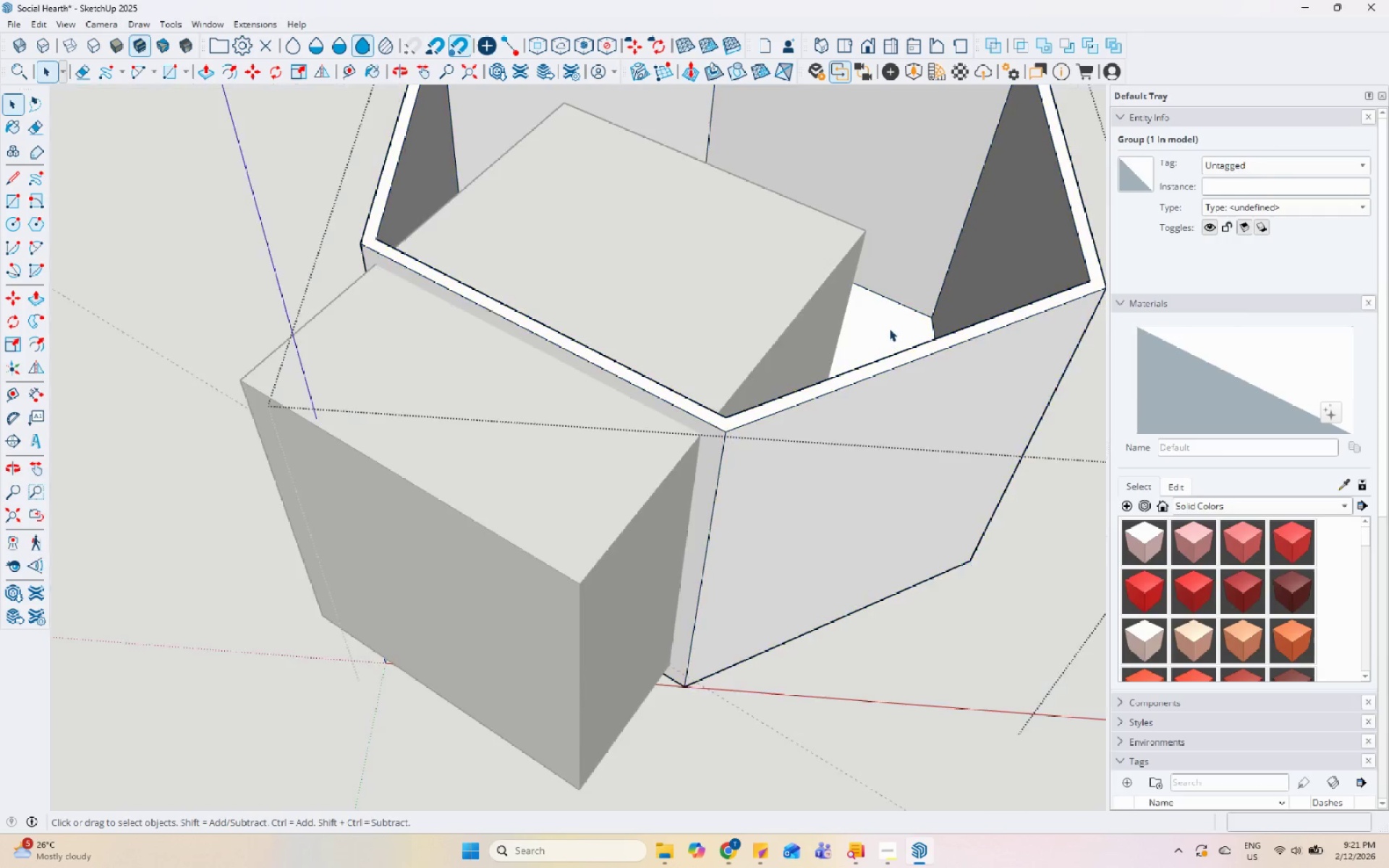 
triple_click([889, 325])
 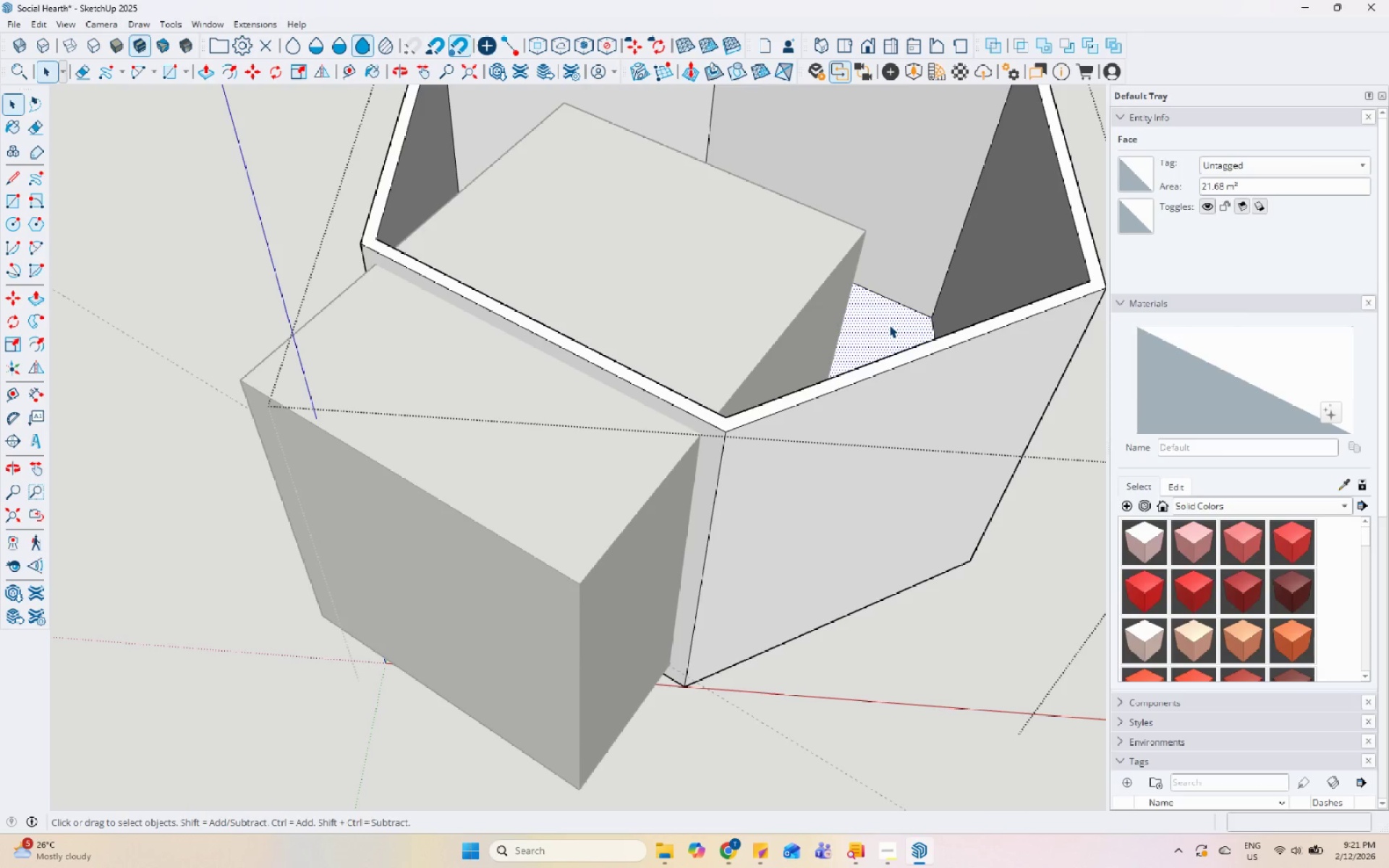 
key(Escape)
 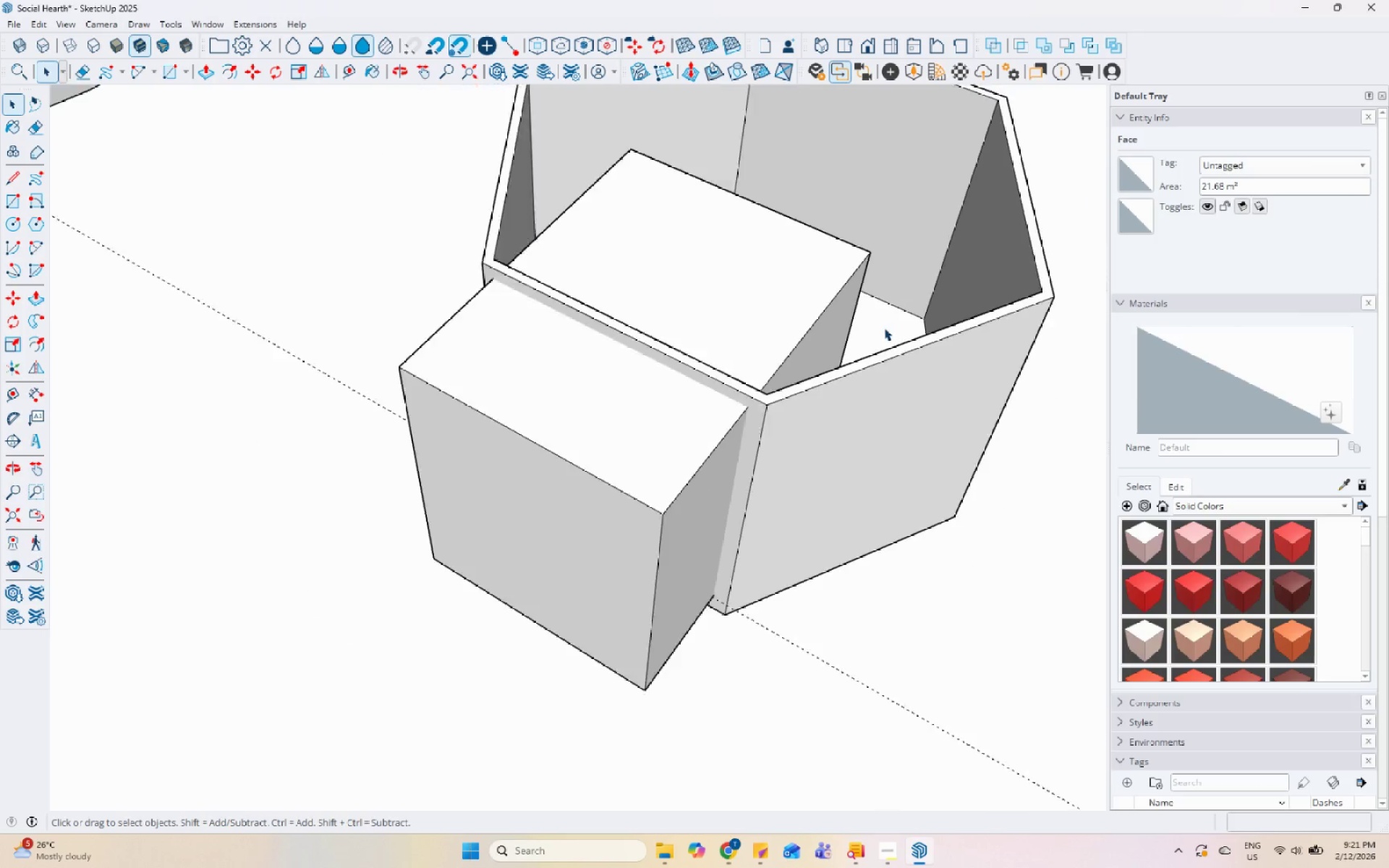 
scroll: coordinate [884, 328], scroll_direction: down, amount: 6.0
 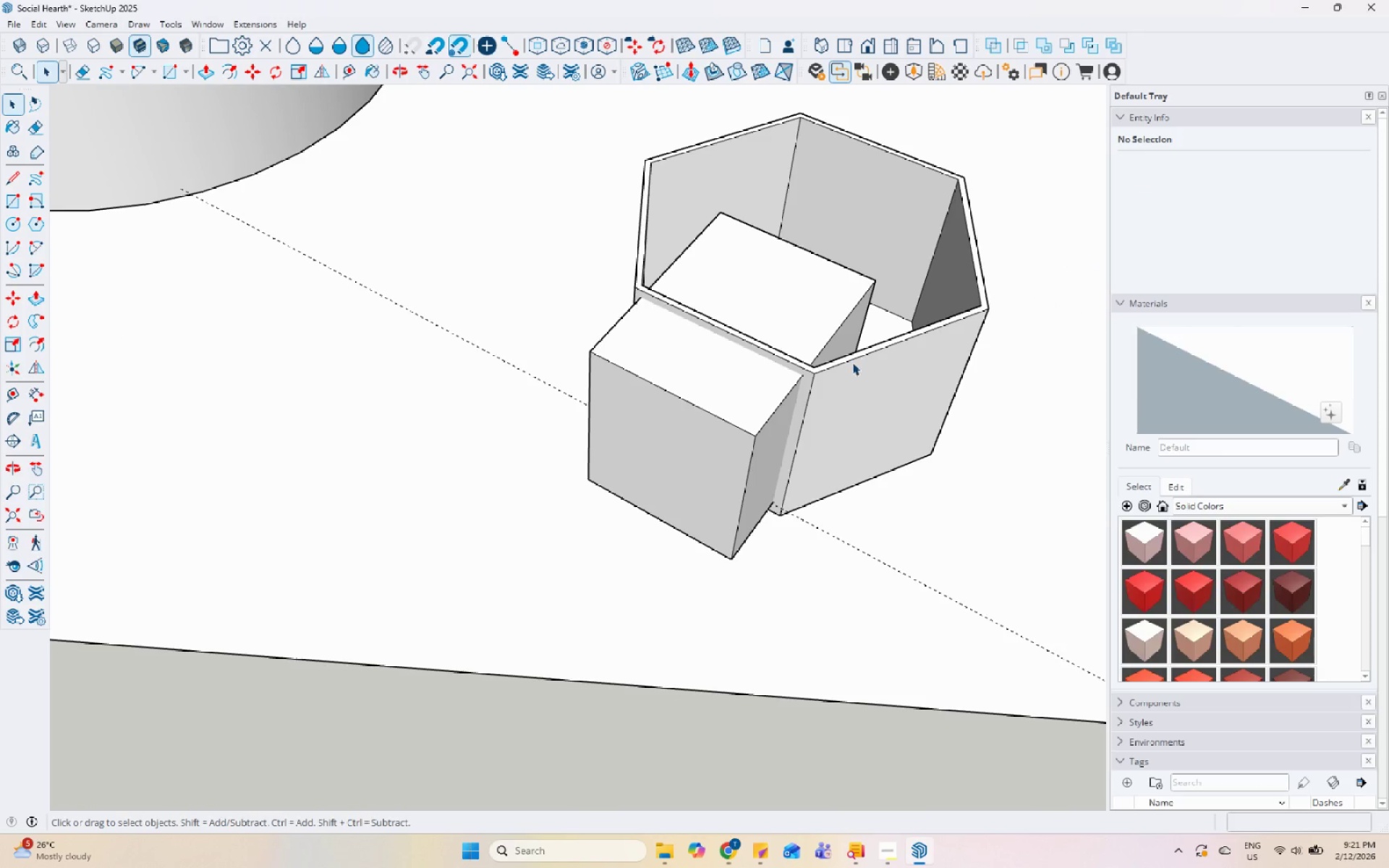 
left_click([852, 362])
 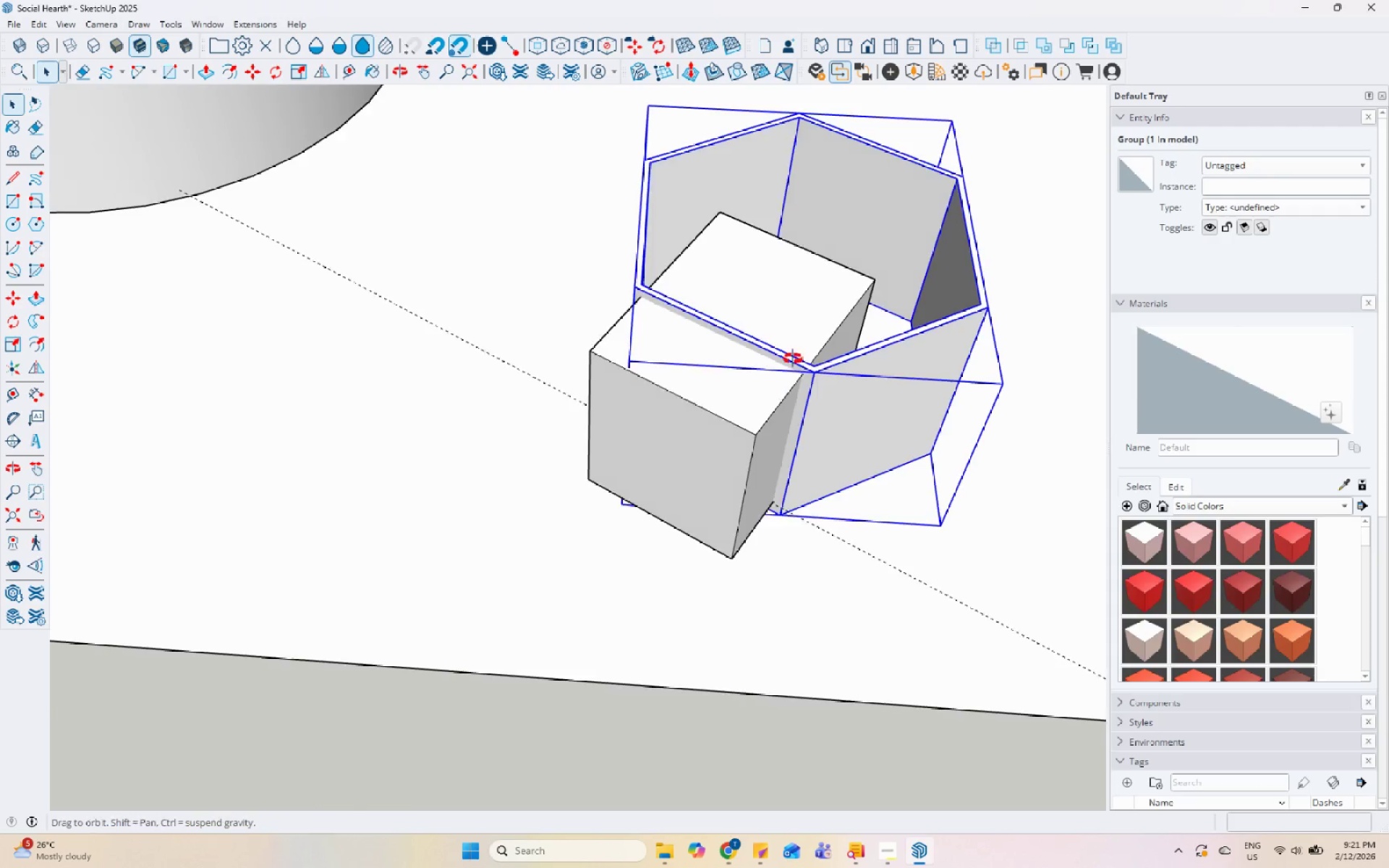 
left_click([749, 281])
 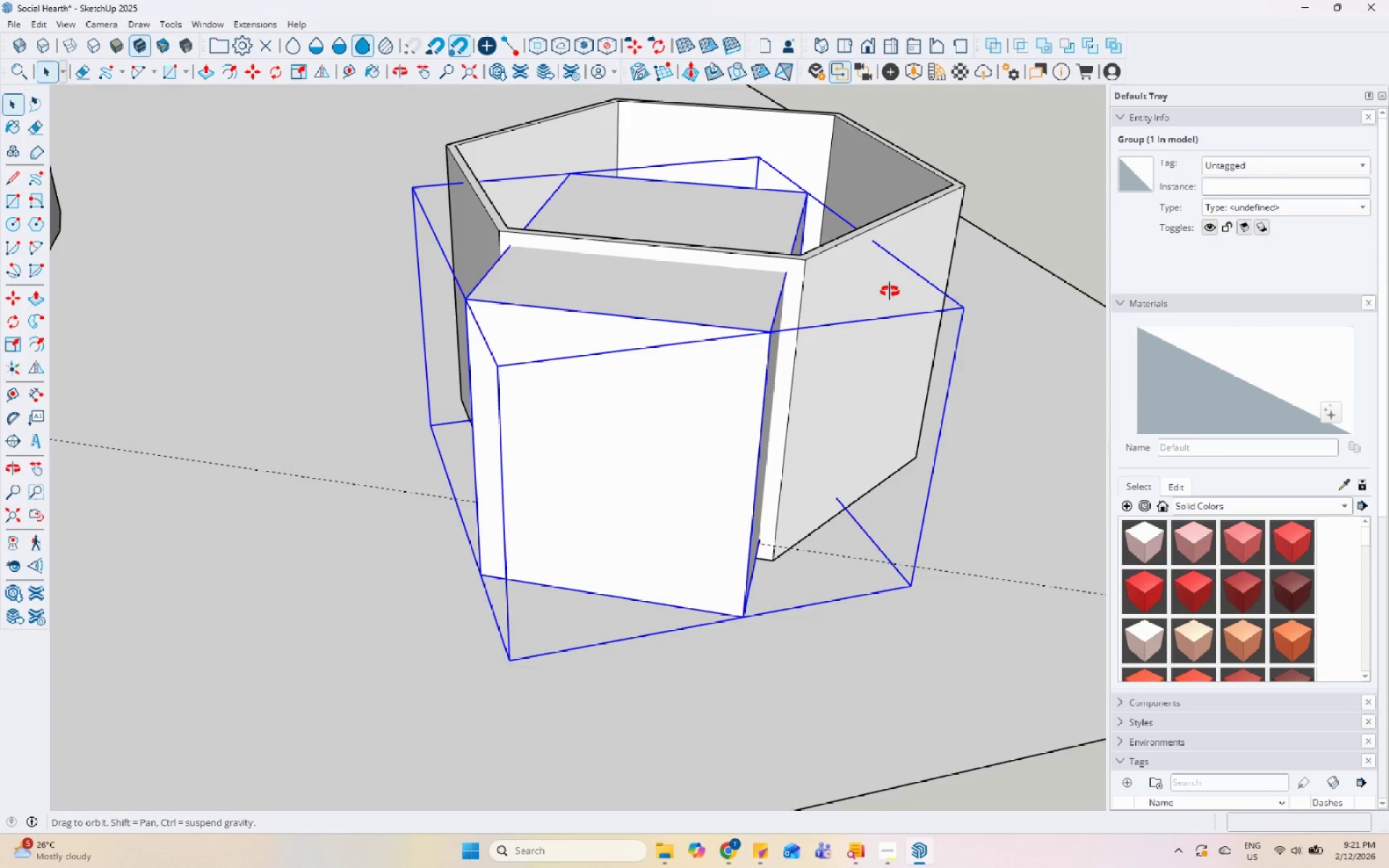 
scroll: coordinate [770, 302], scroll_direction: up, amount: 5.0
 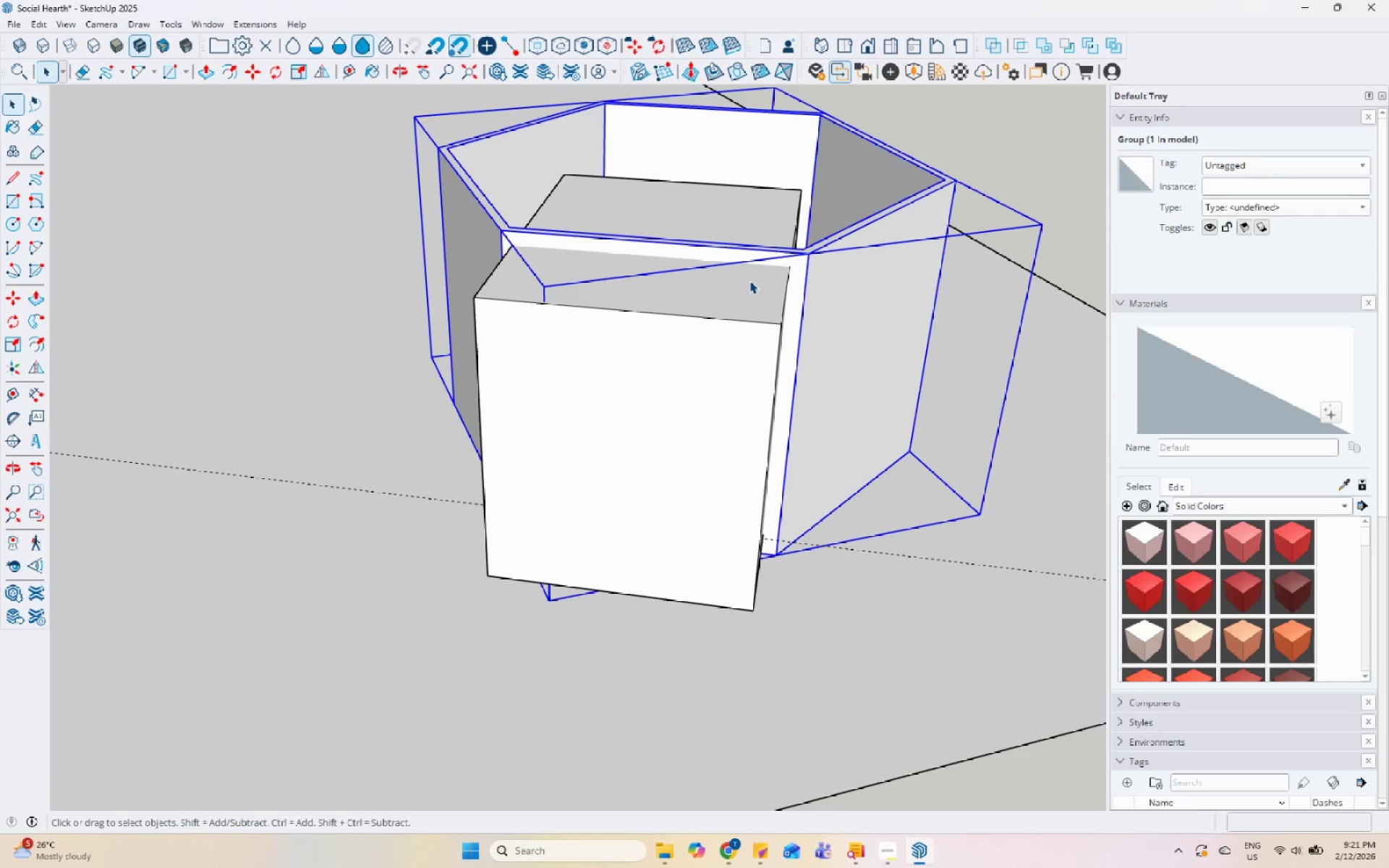 
key(Escape)
 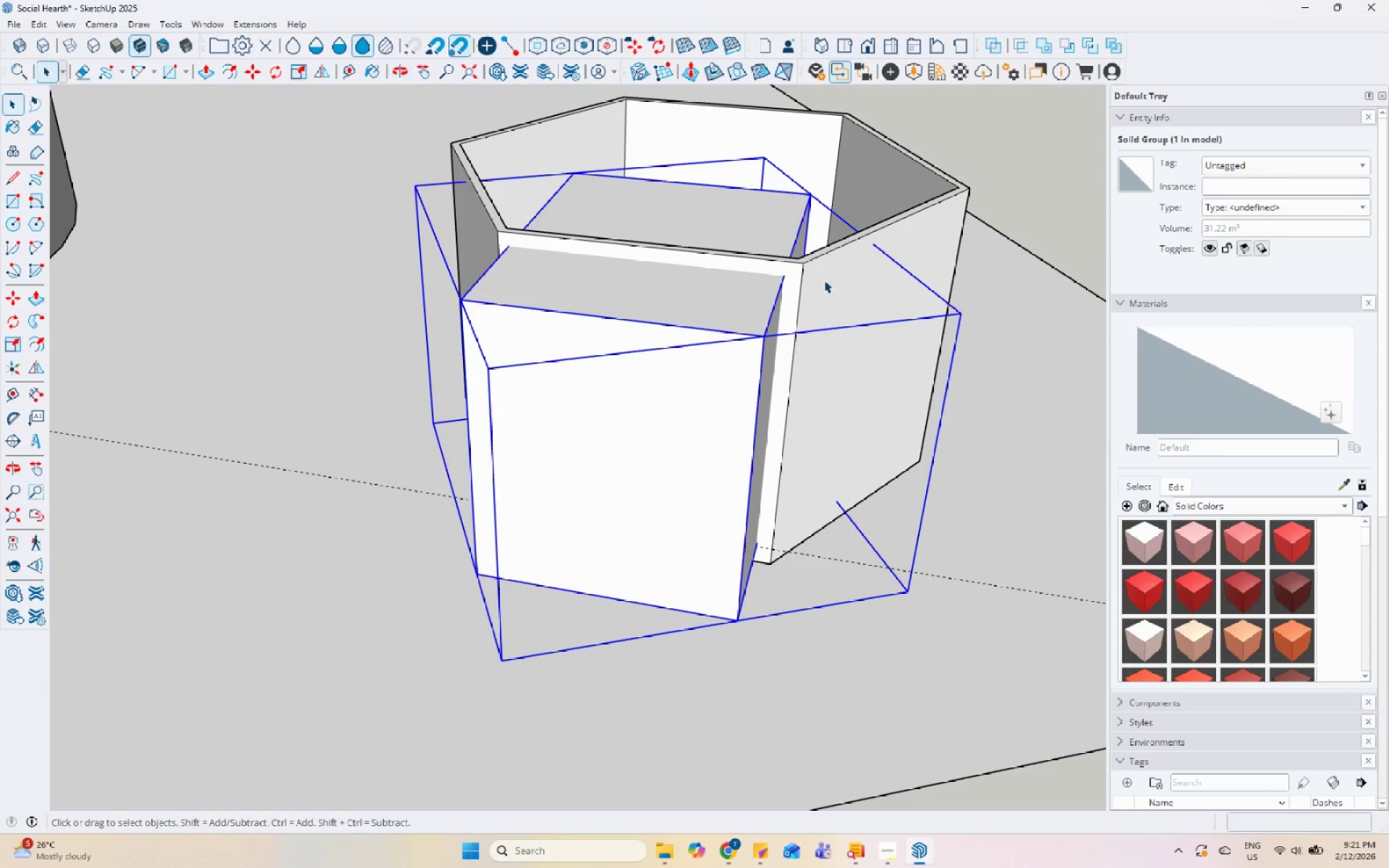 
left_click([824, 280])
 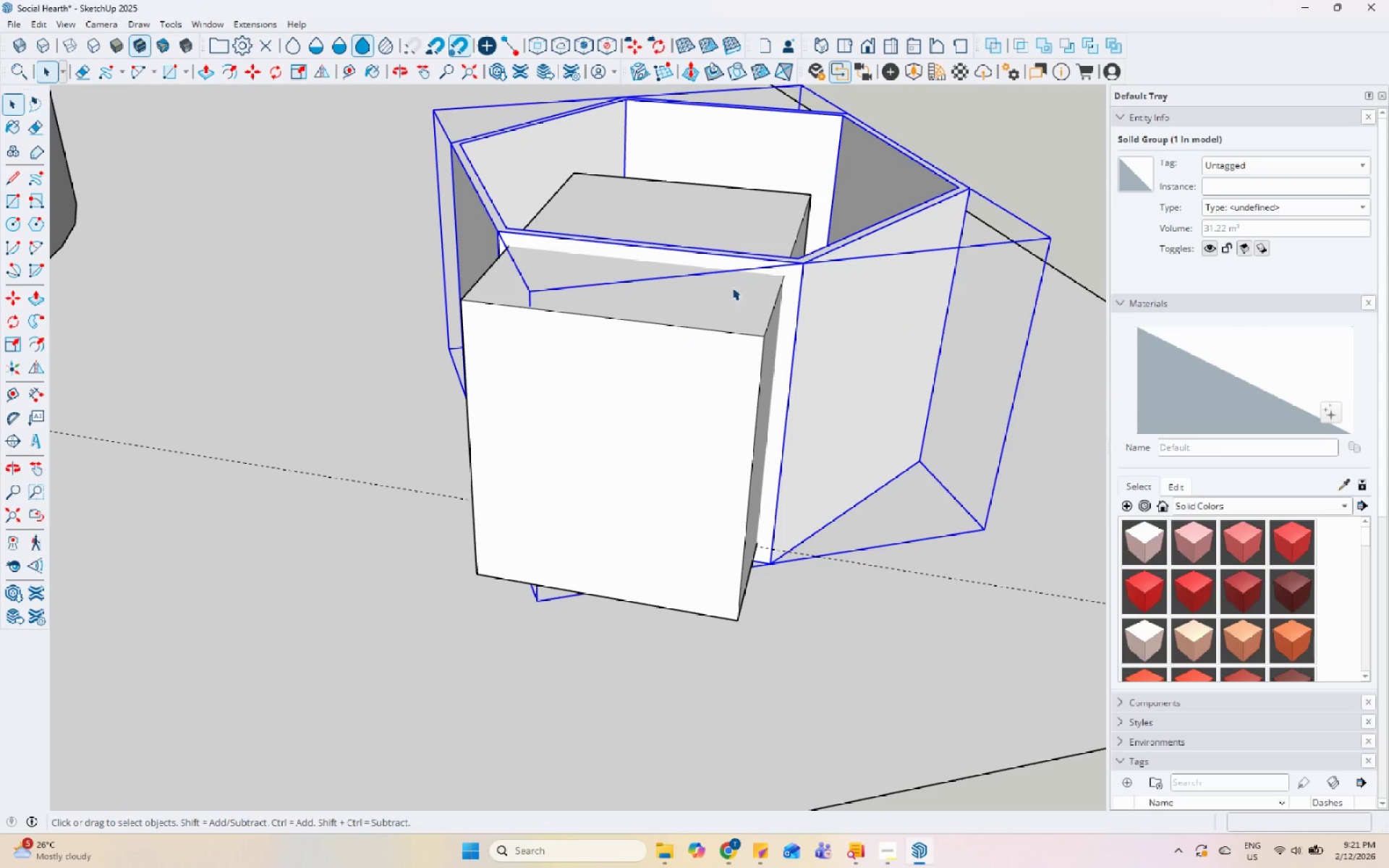 
double_click([732, 287])
 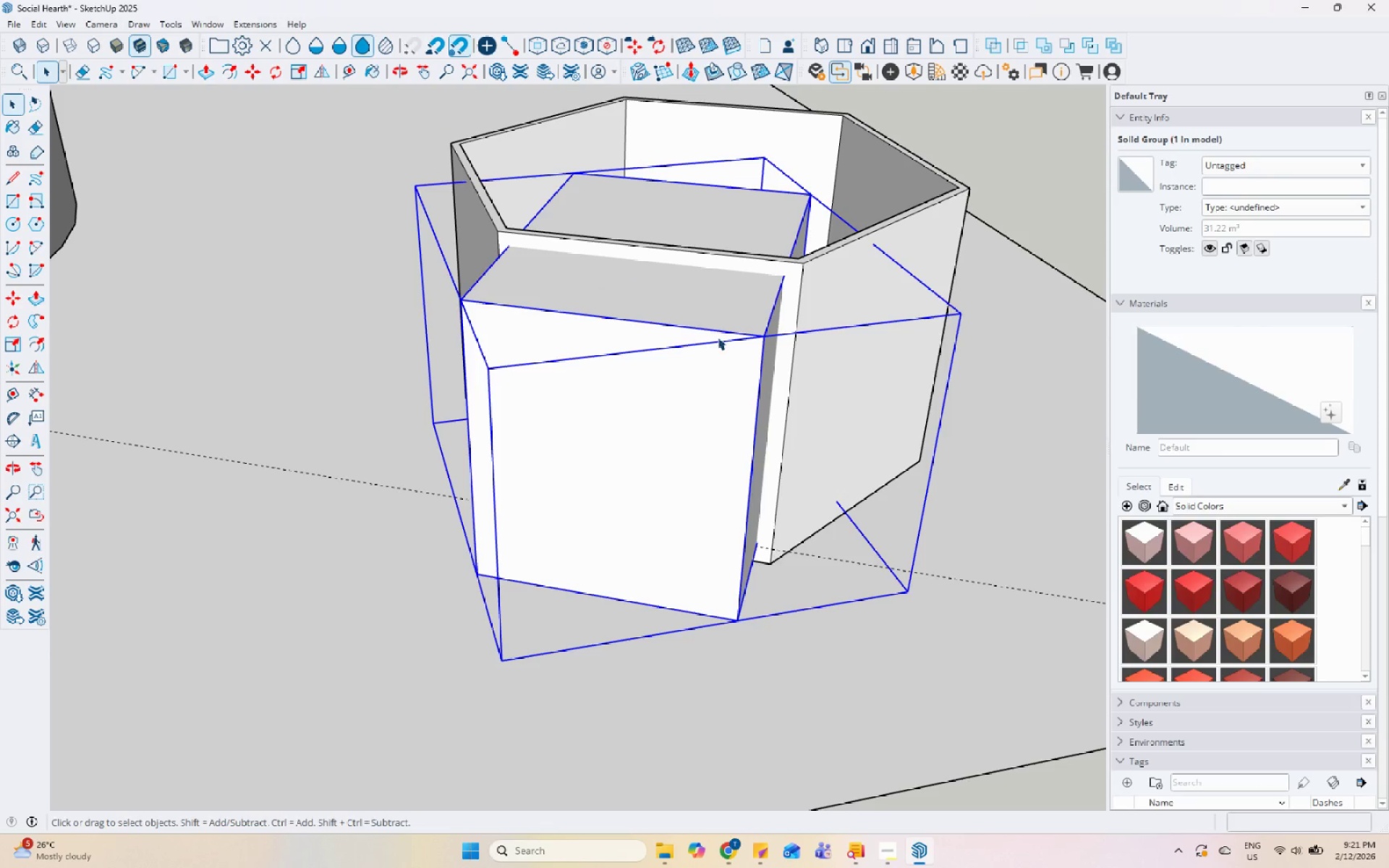 
right_click([718, 337])
 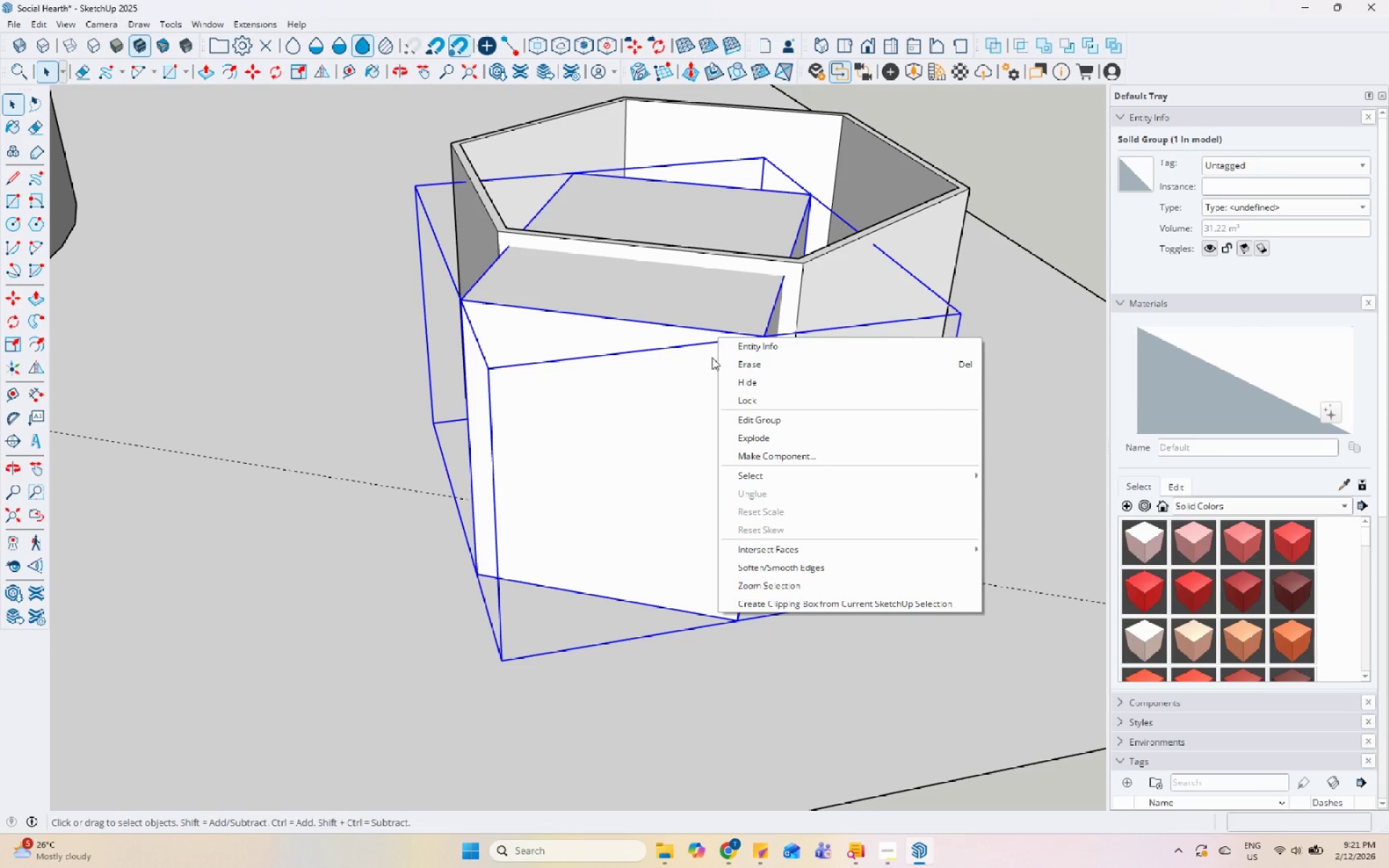 
left_click([752, 361])
 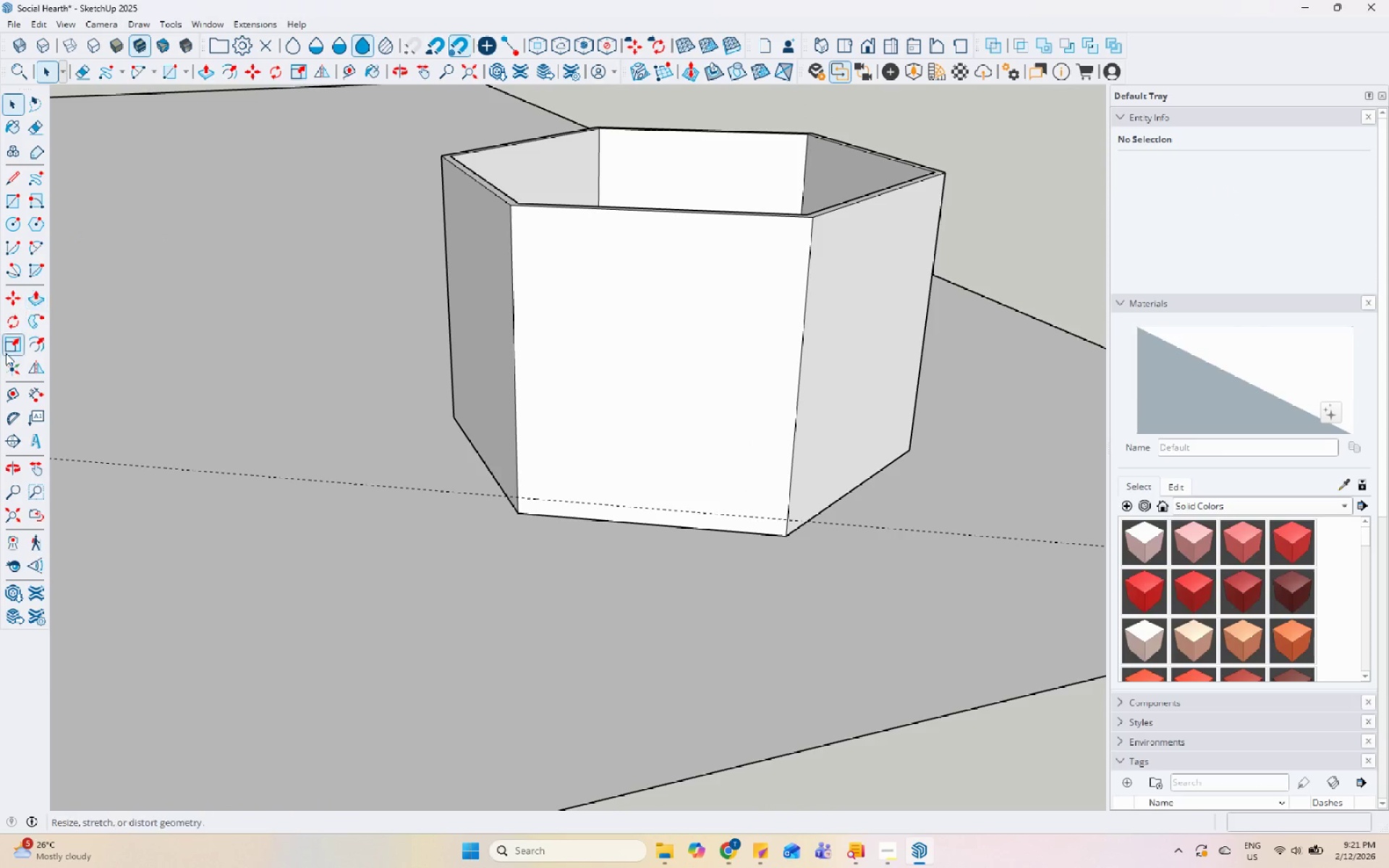 
left_click([5, 388])
 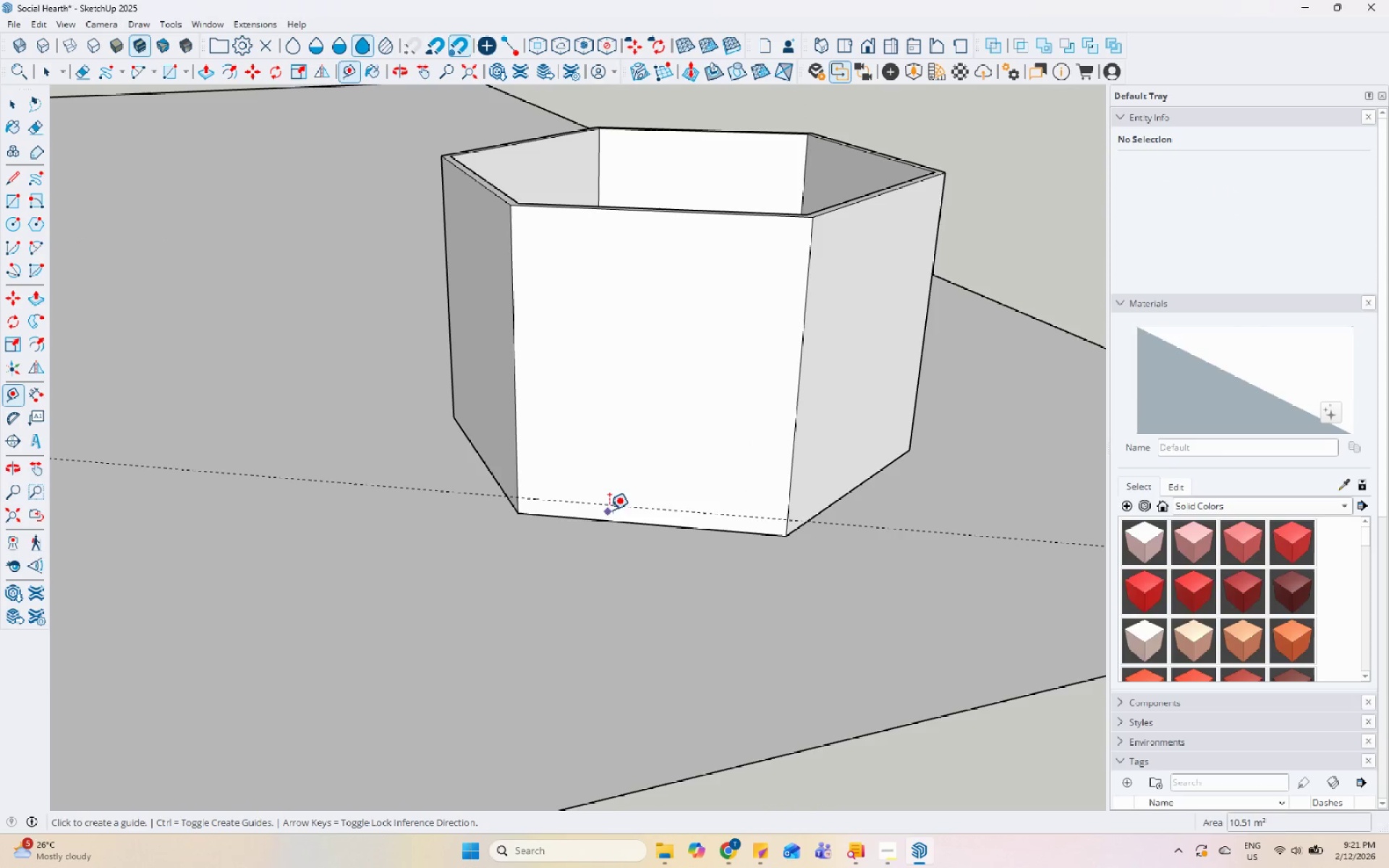 
left_click_drag(start_coordinate=[617, 503], to_coordinate=[619, 500])
 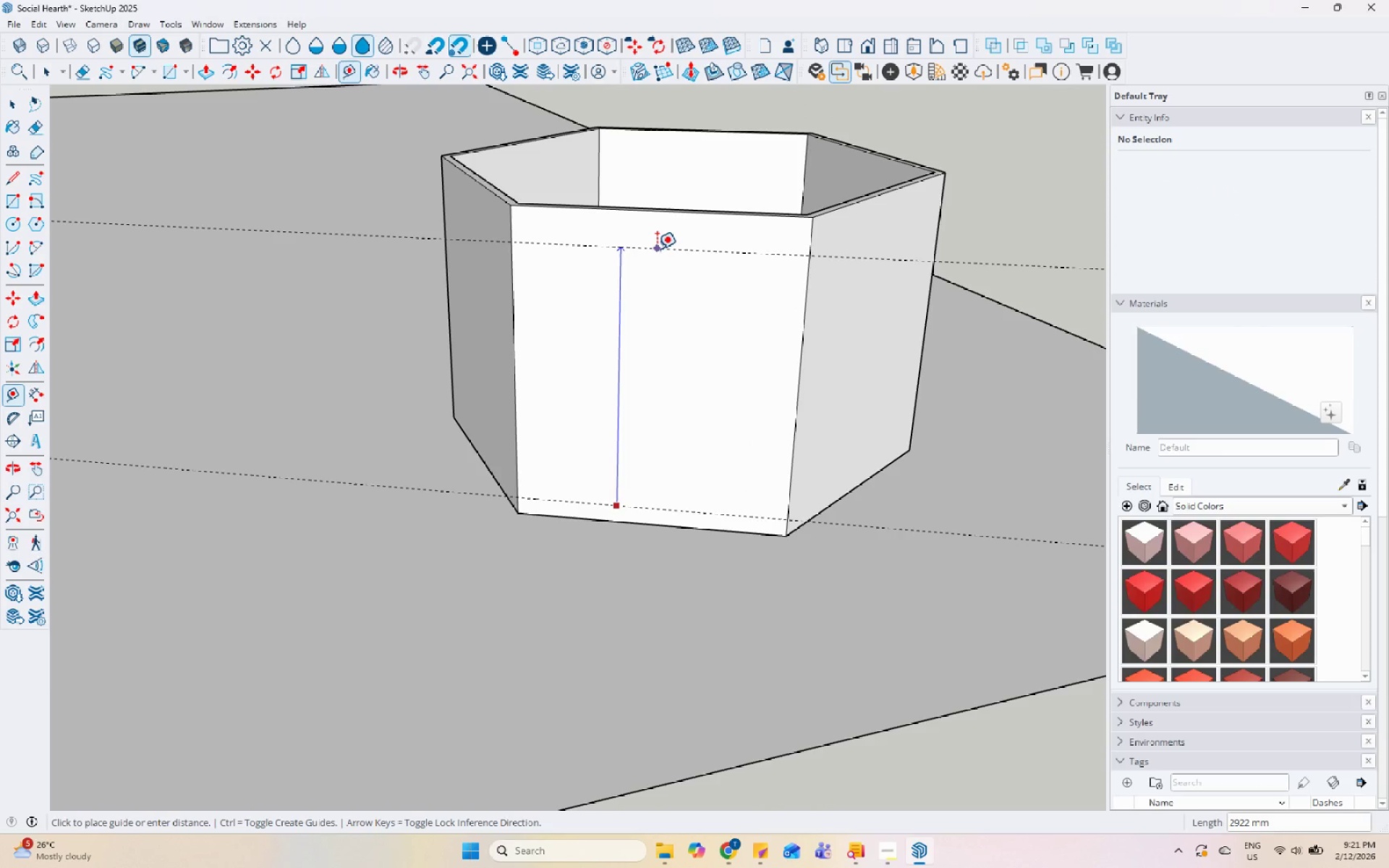 
key(Numpad2)
 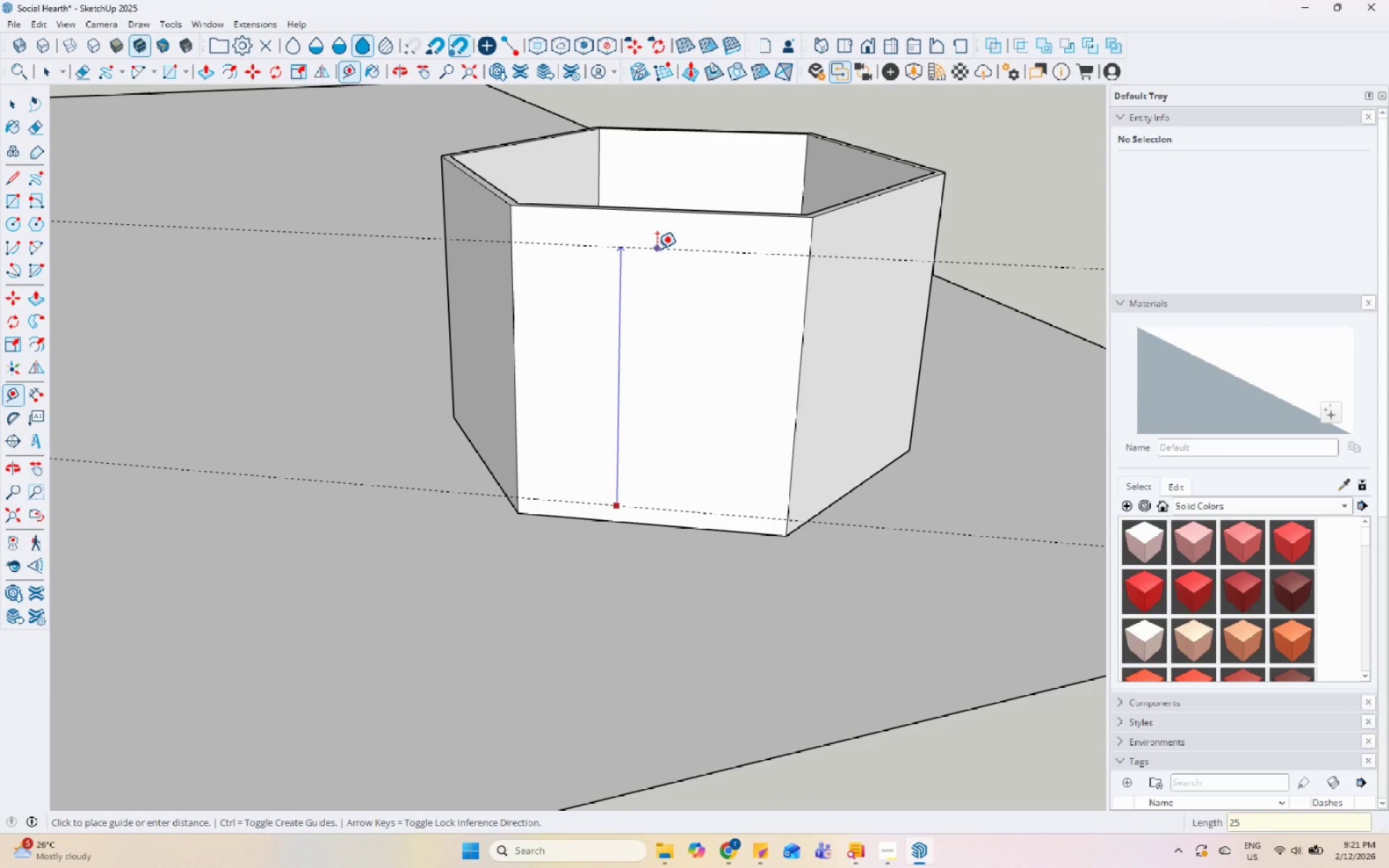 
key(Numpad5)
 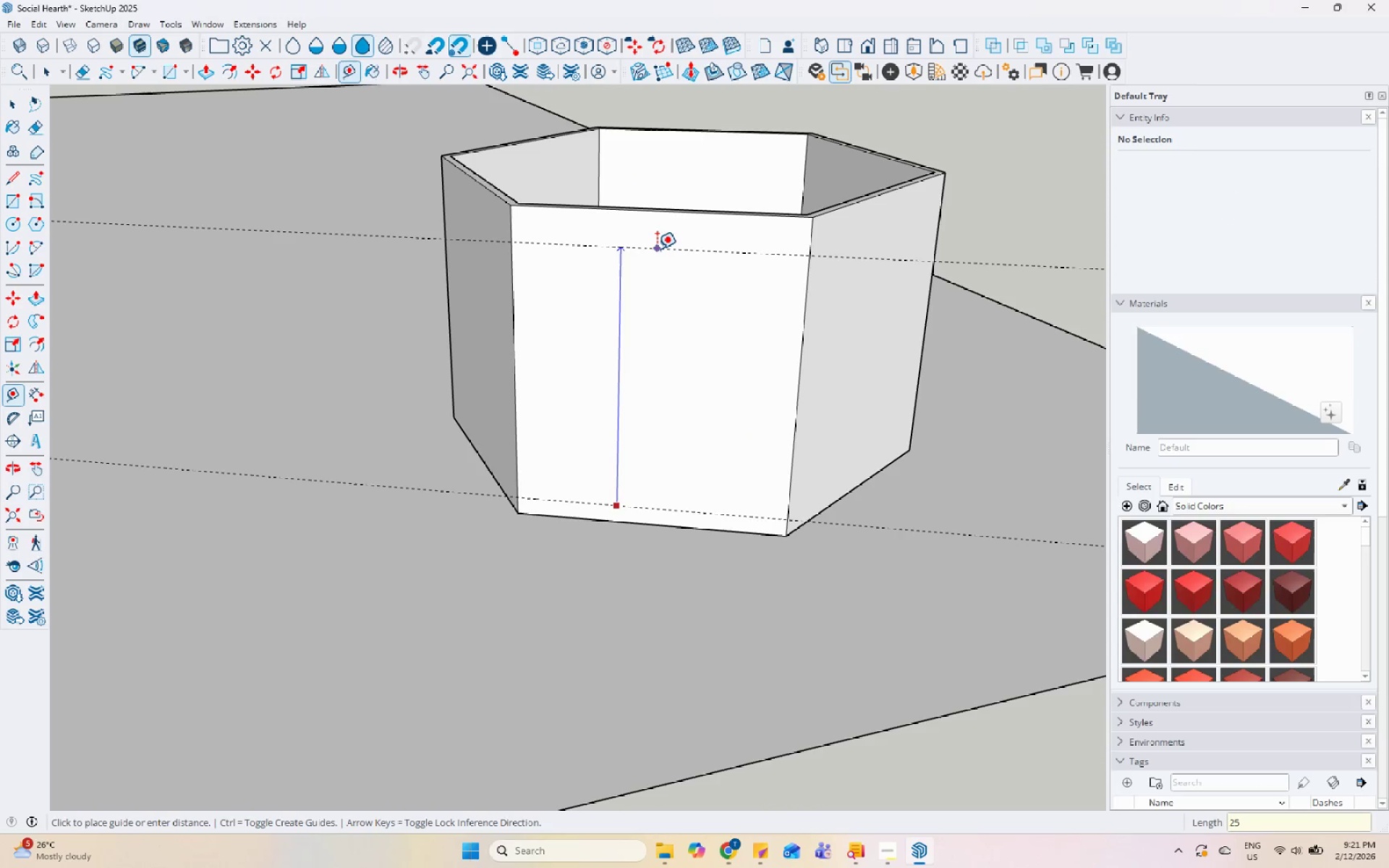 
key(Backspace)
 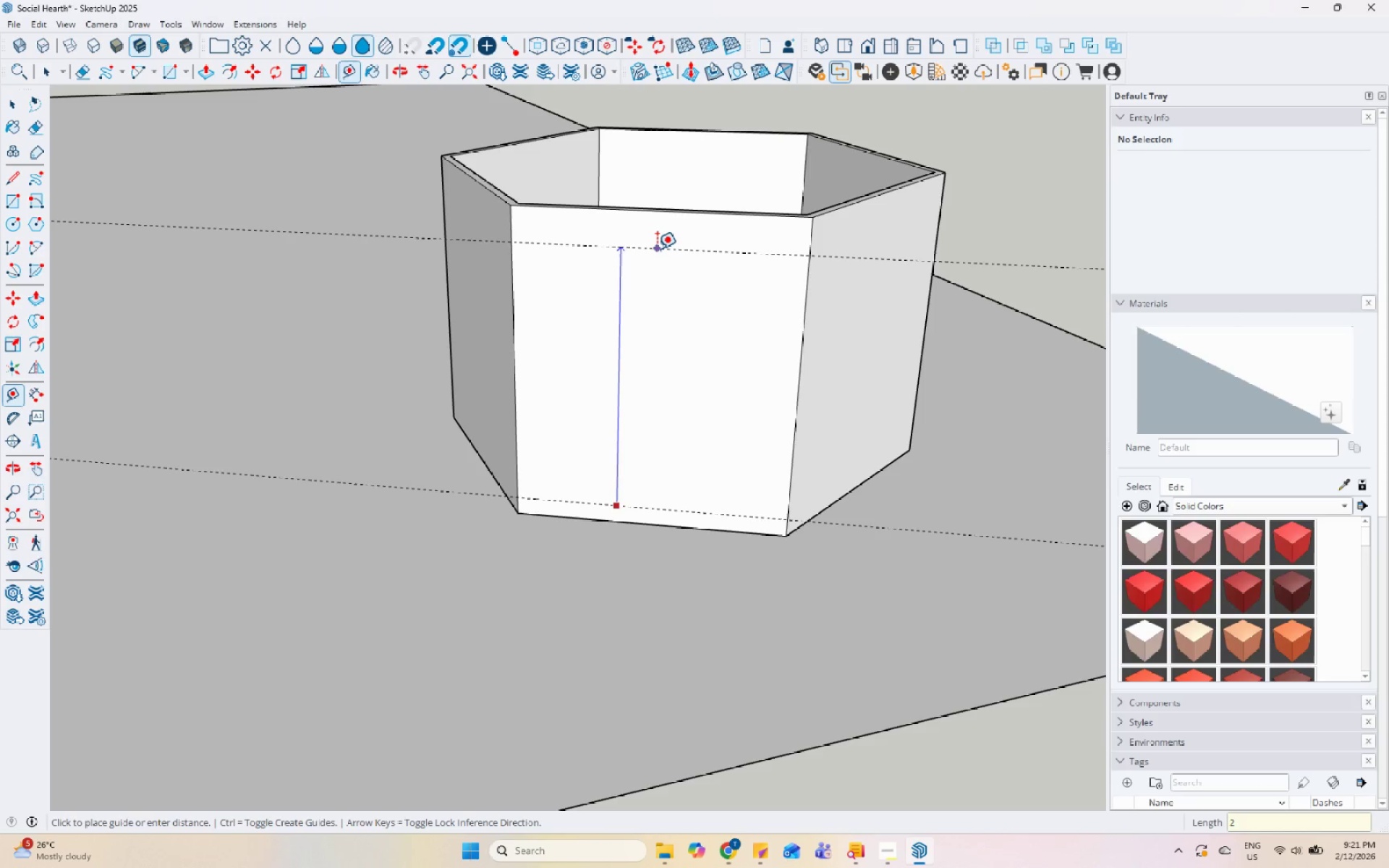 
key(Numpad2)
 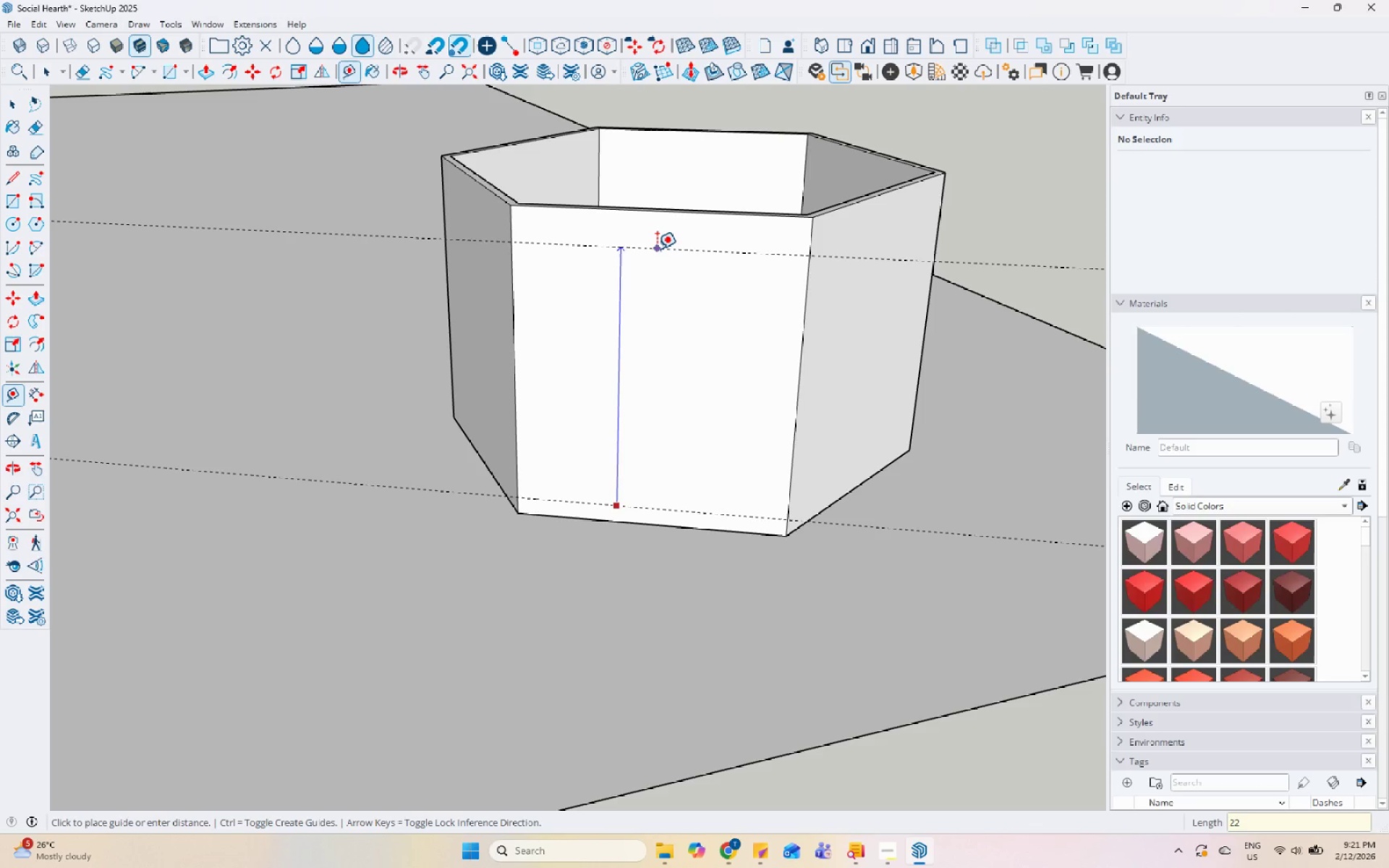 
key(Backspace)
 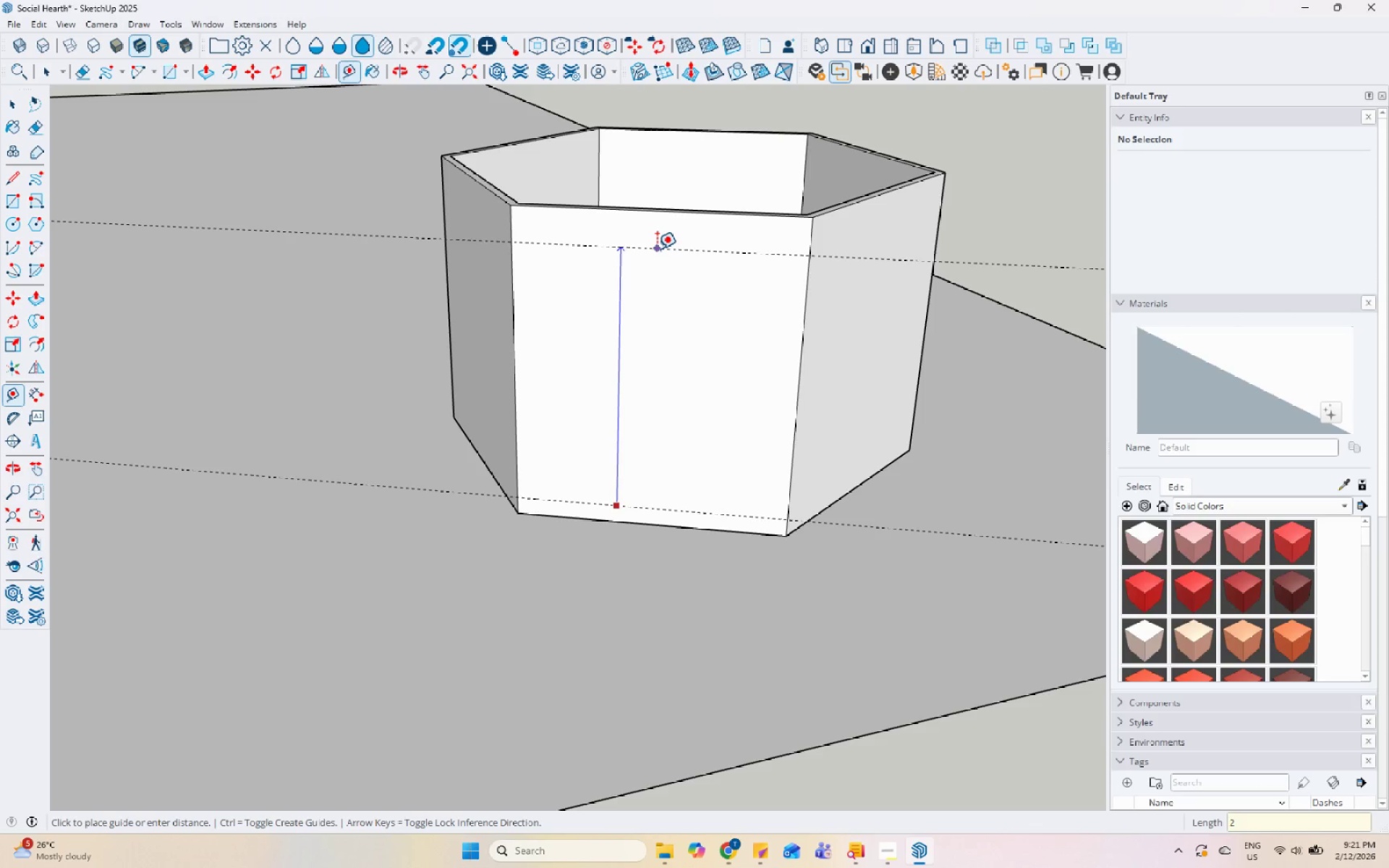 
key(Numpad8)
 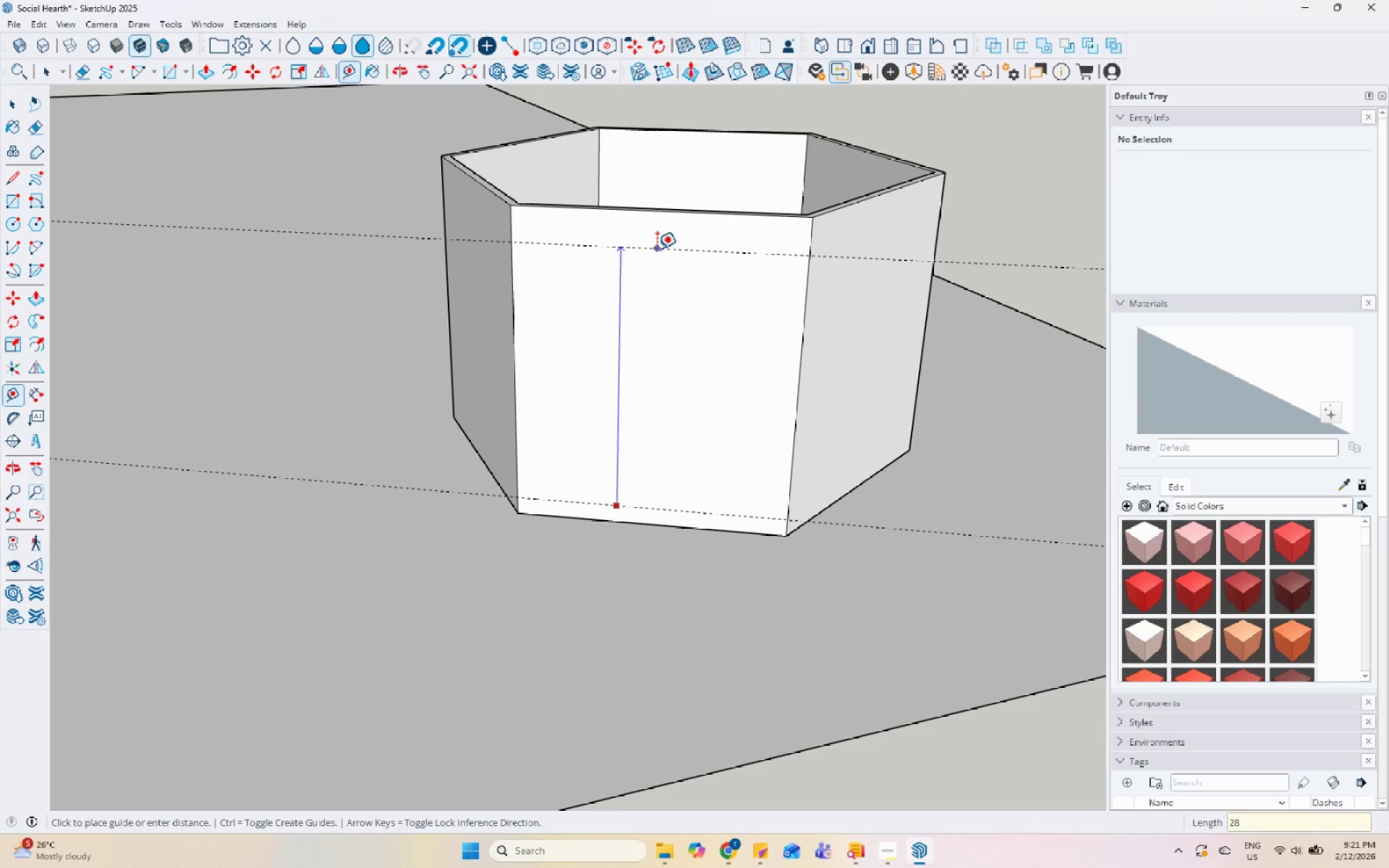 
key(Numpad0)
 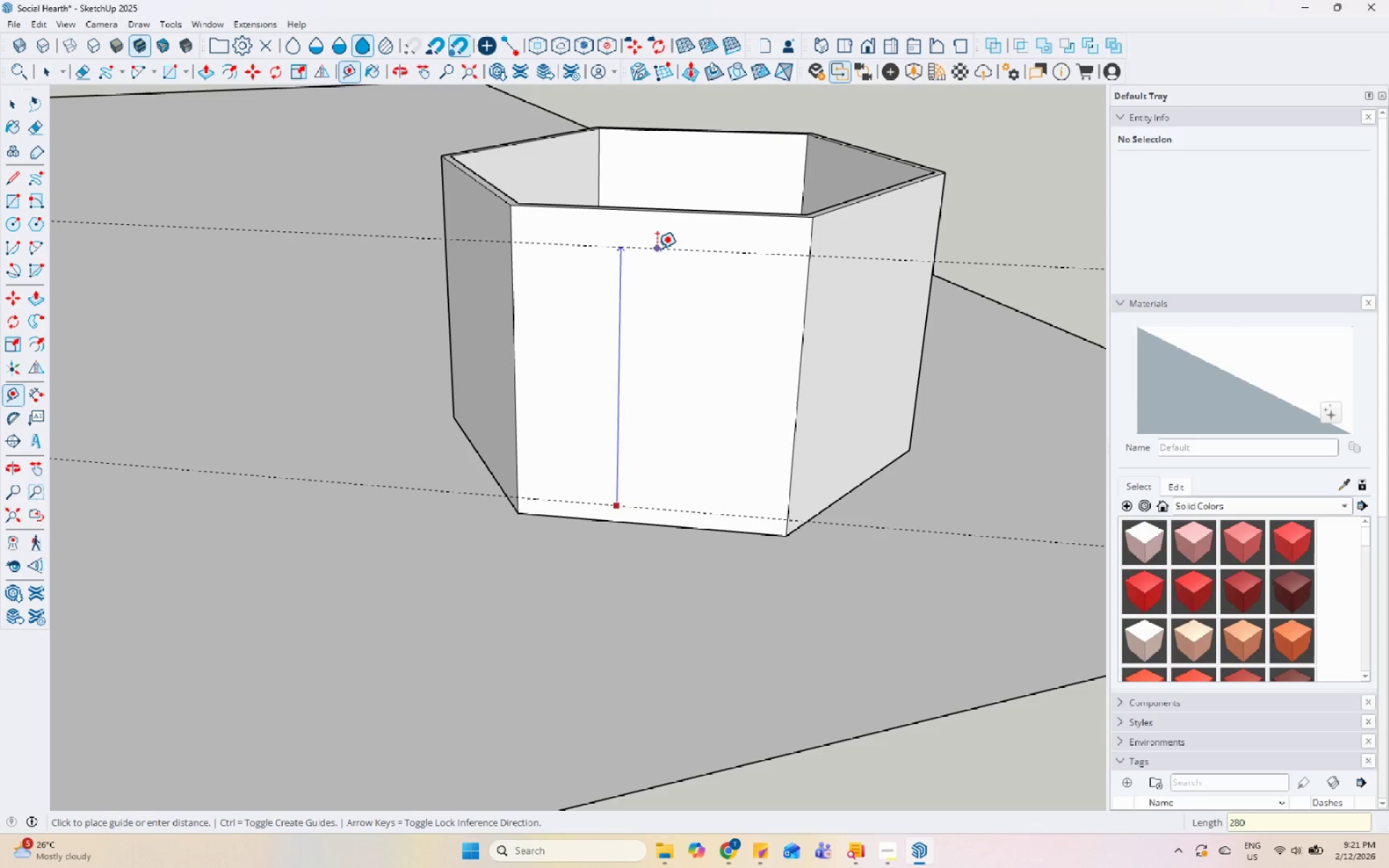 
key(Numpad0)
 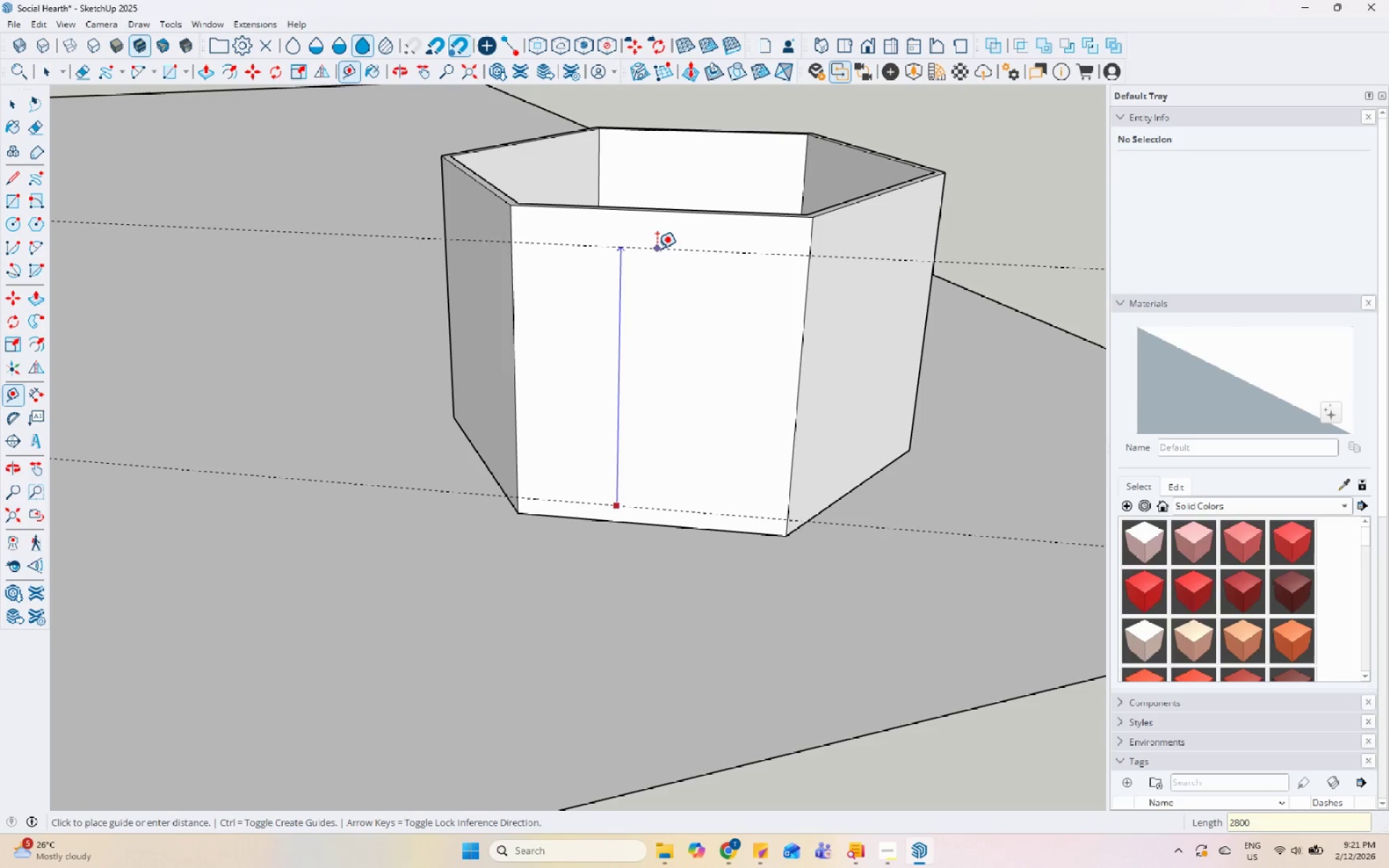 
key(Enter)
 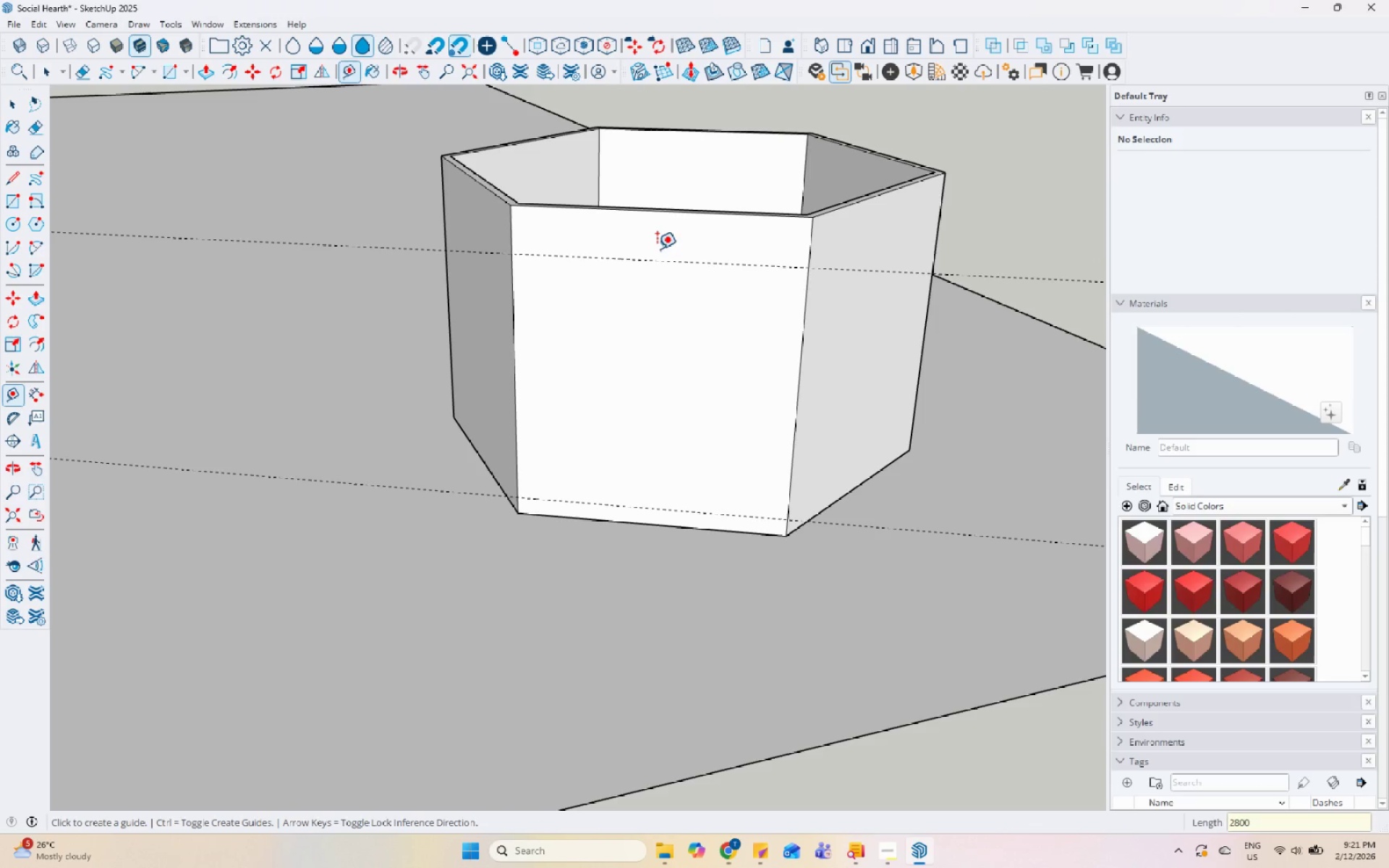 
key(Space)
 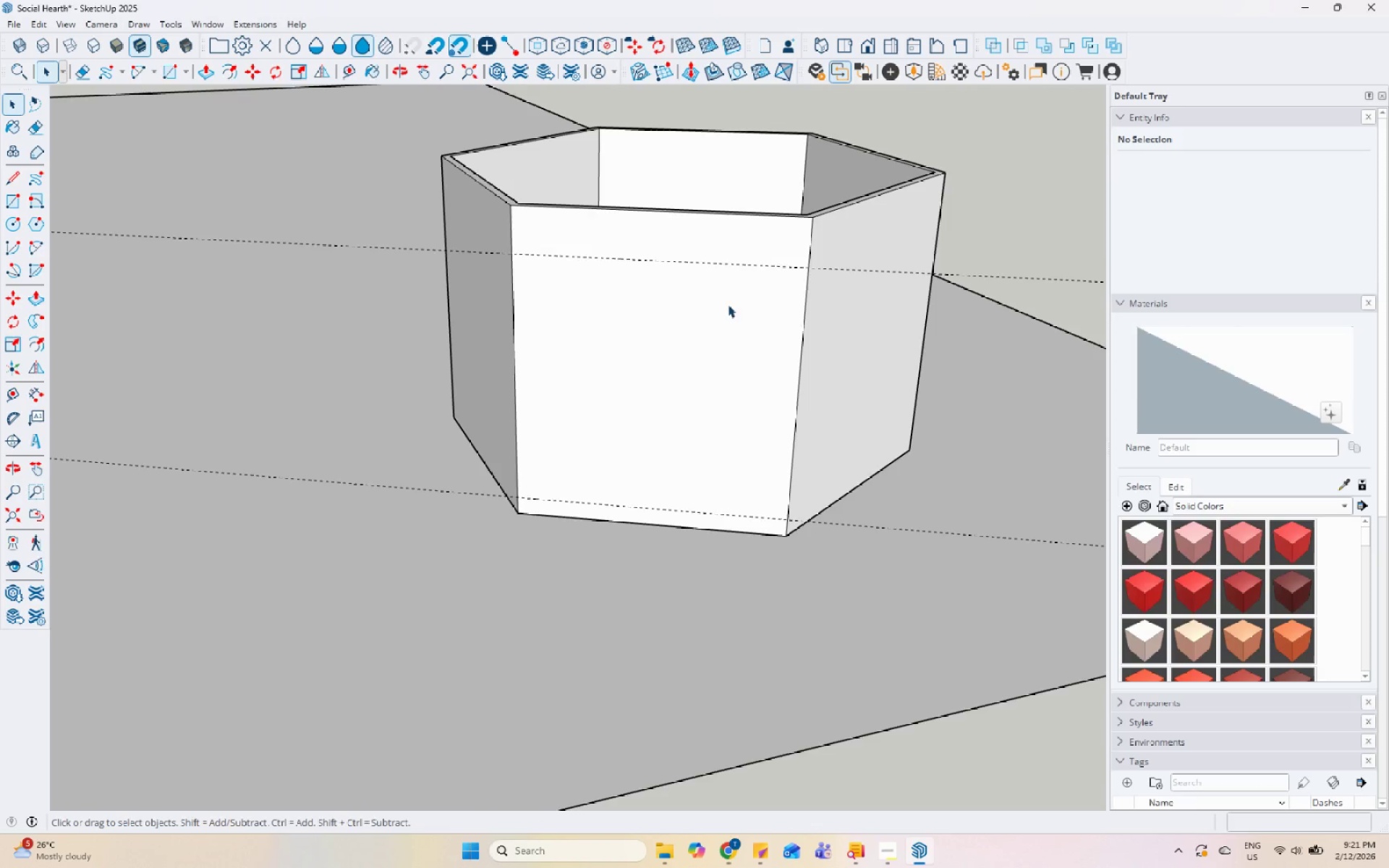 
scroll: coordinate [579, 577], scroll_direction: down, amount: 2.0
 